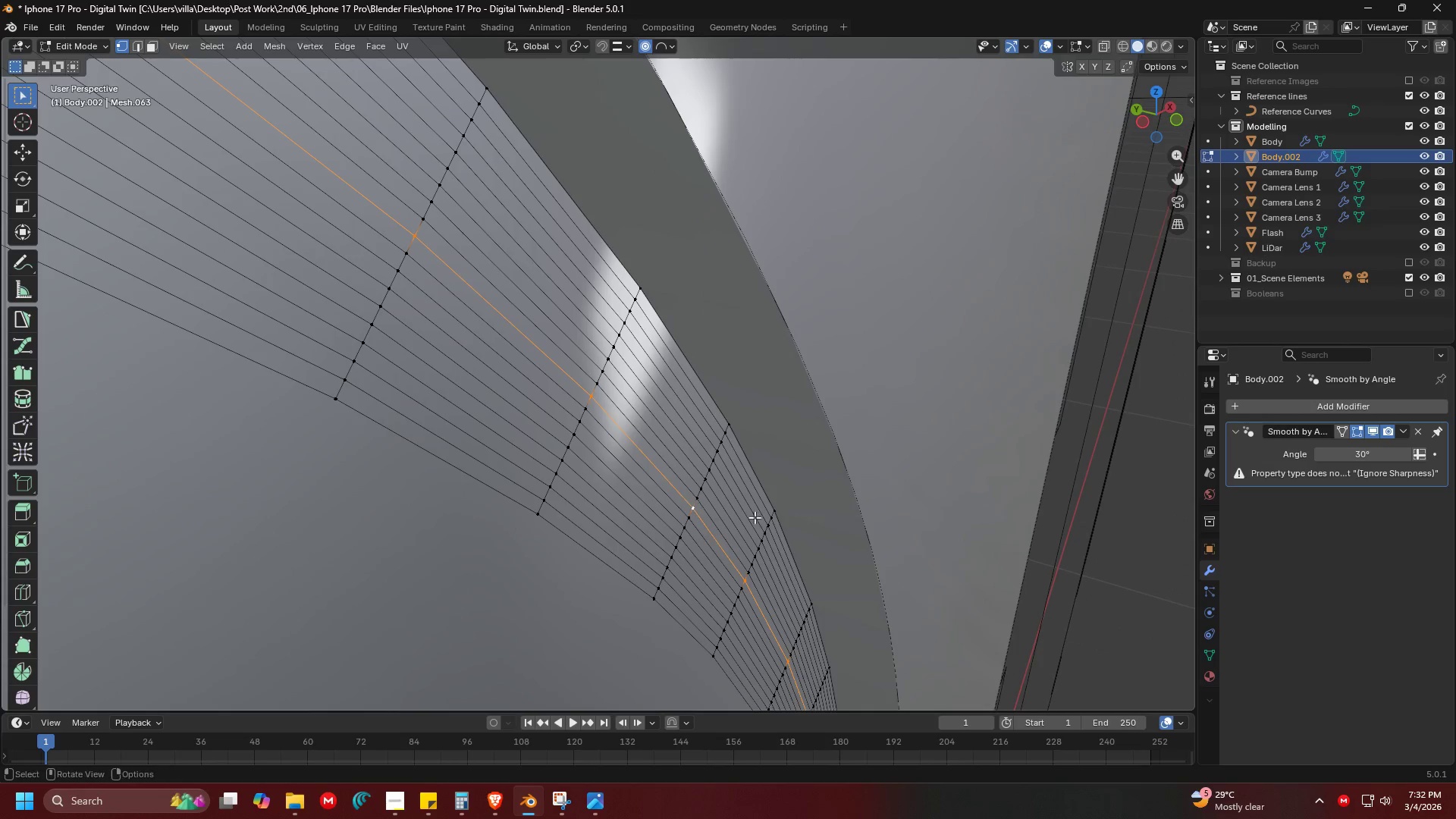 
key(Alt+AltLeft)
 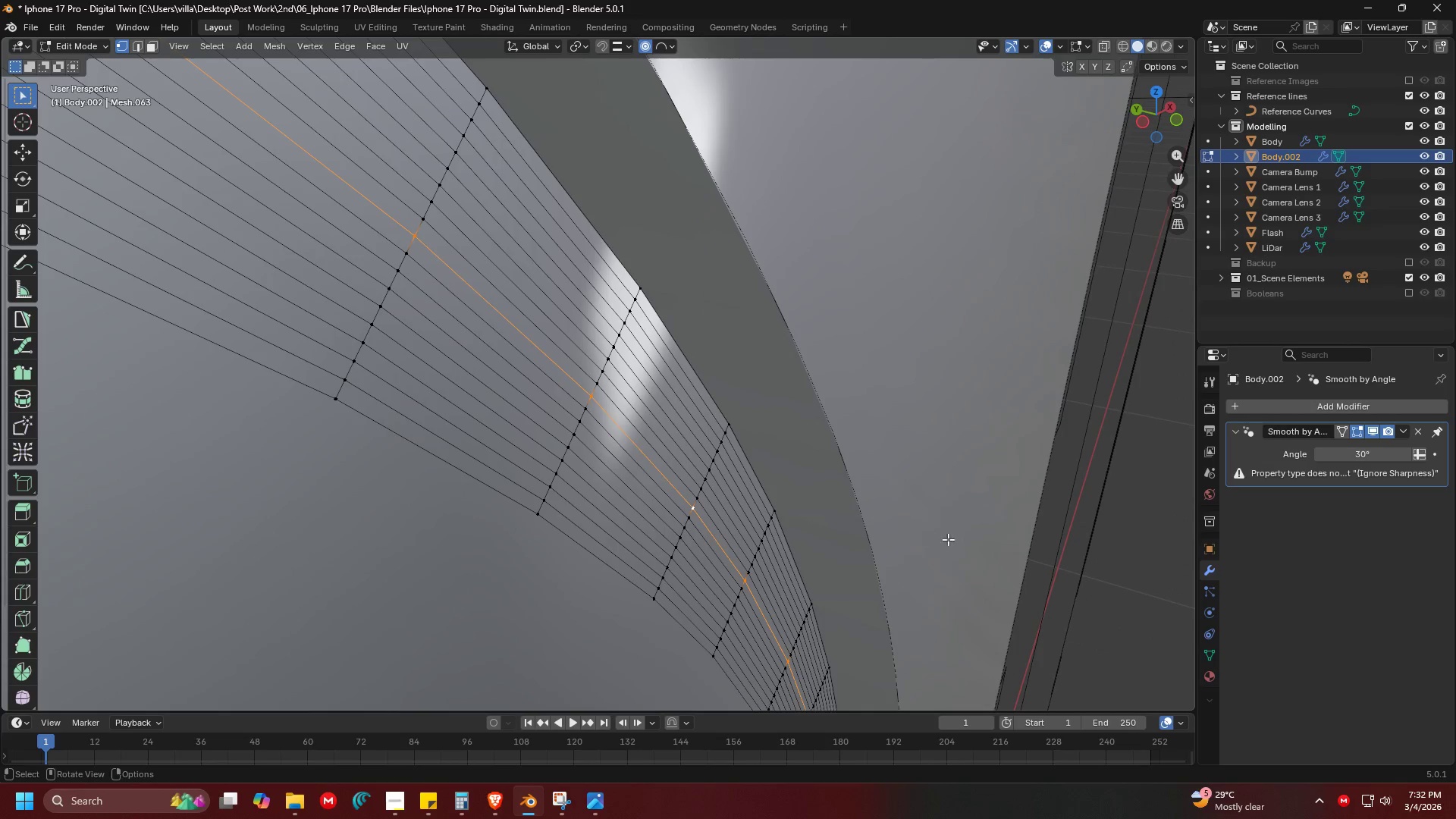 
key(G)
 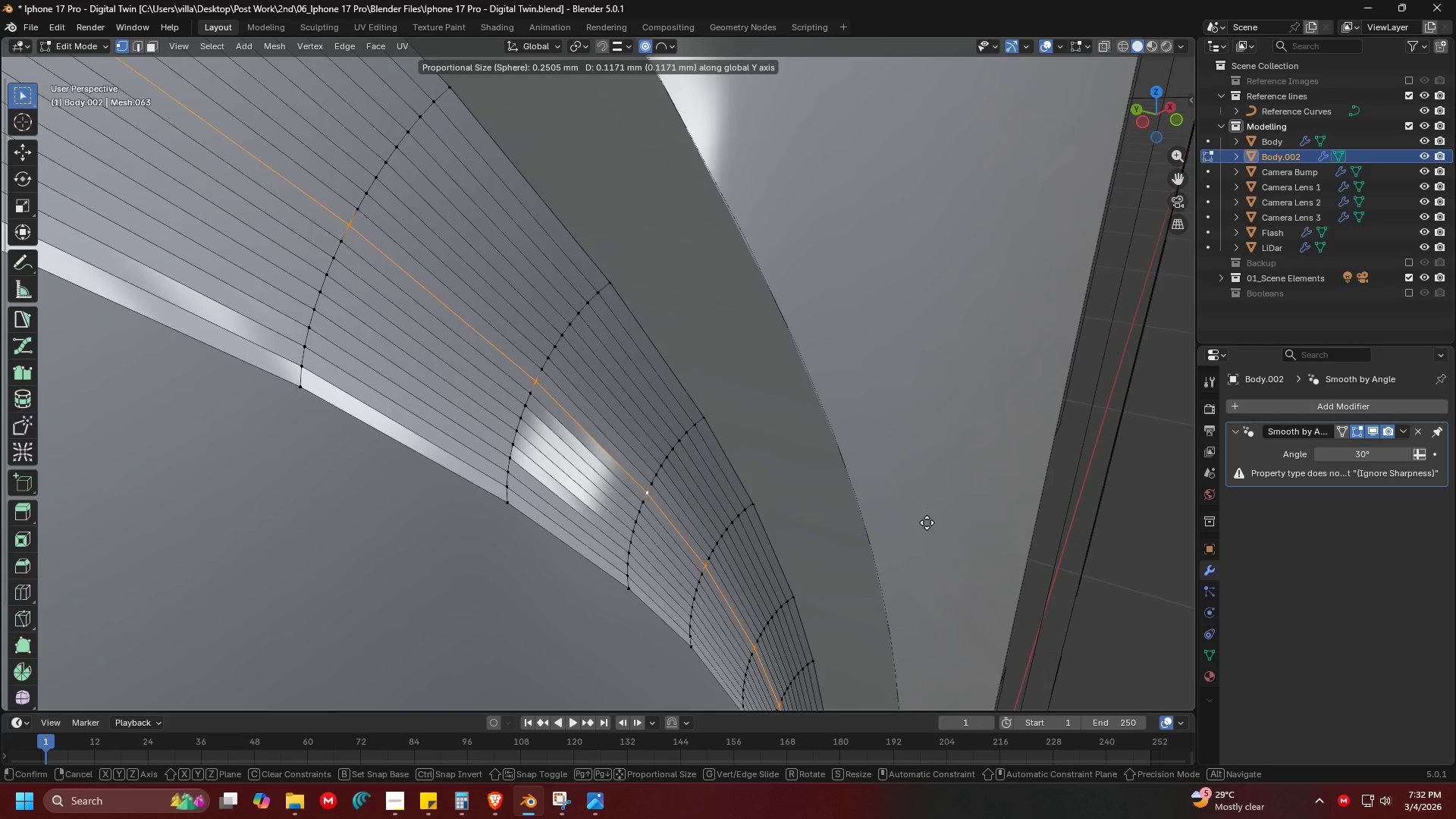 
scroll: coordinate [927, 522], scroll_direction: up, amount: 3.0
 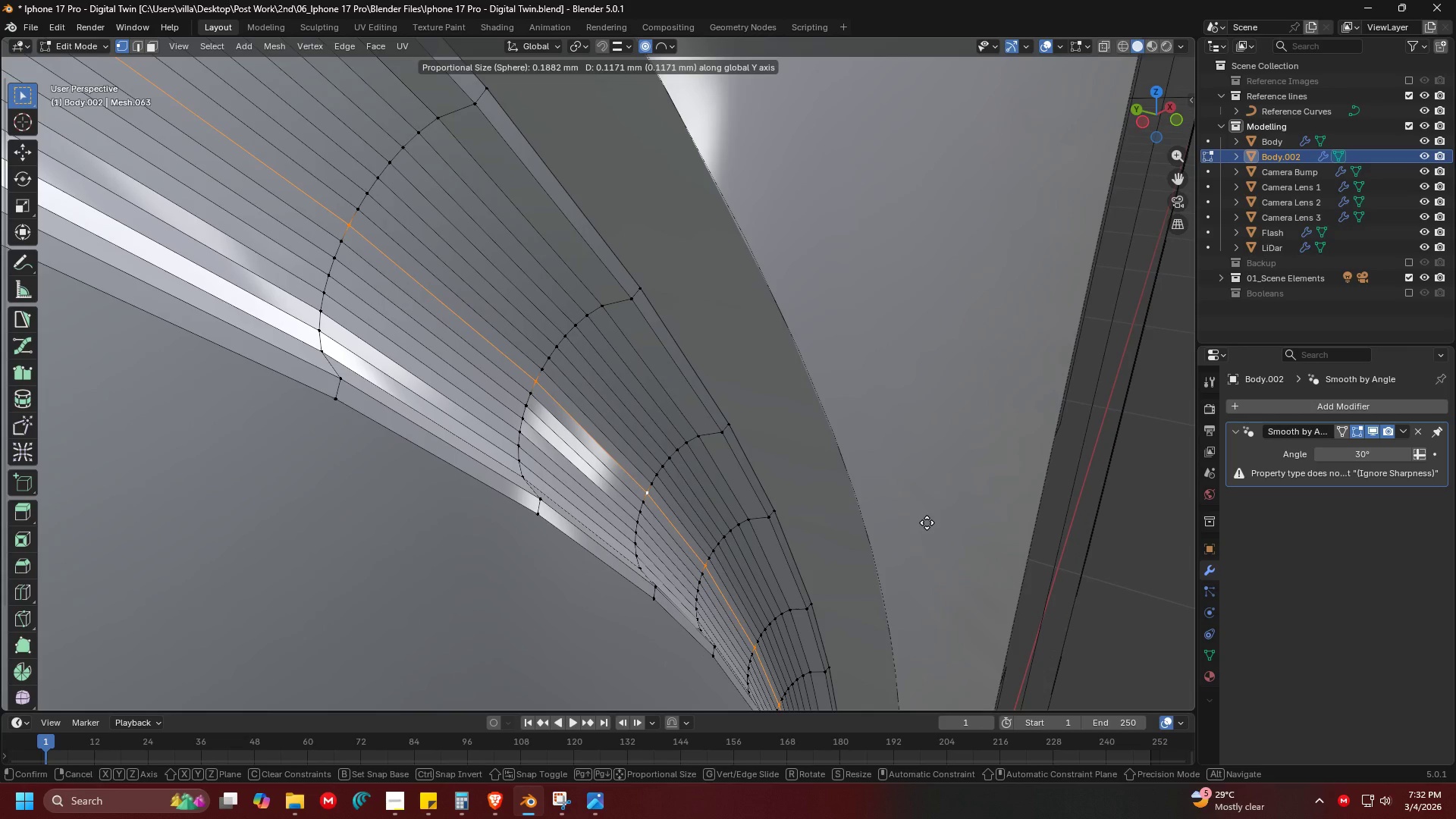 
scroll: coordinate [927, 522], scroll_direction: down, amount: 1.0
 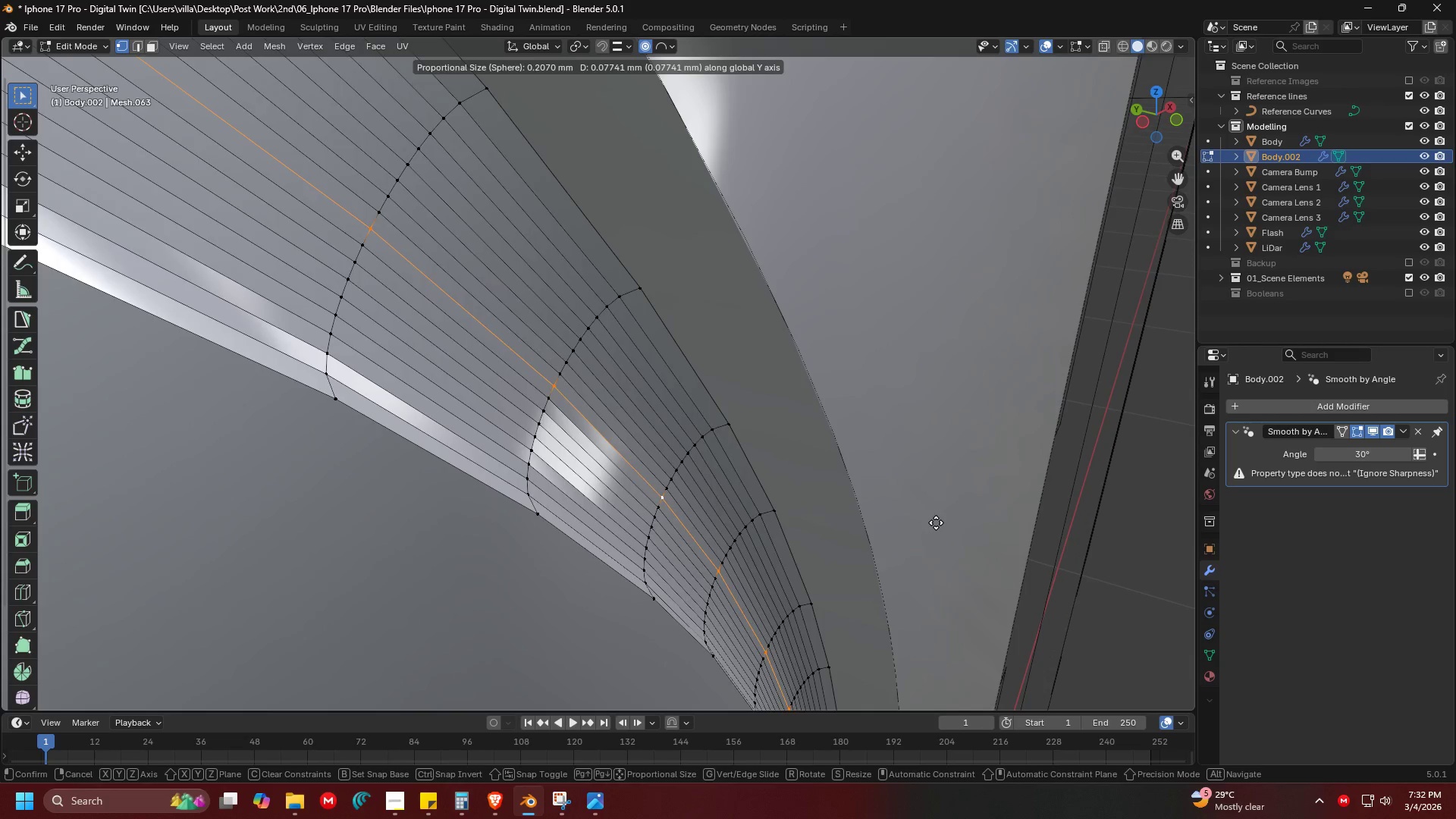 
left_click([934, 522])
 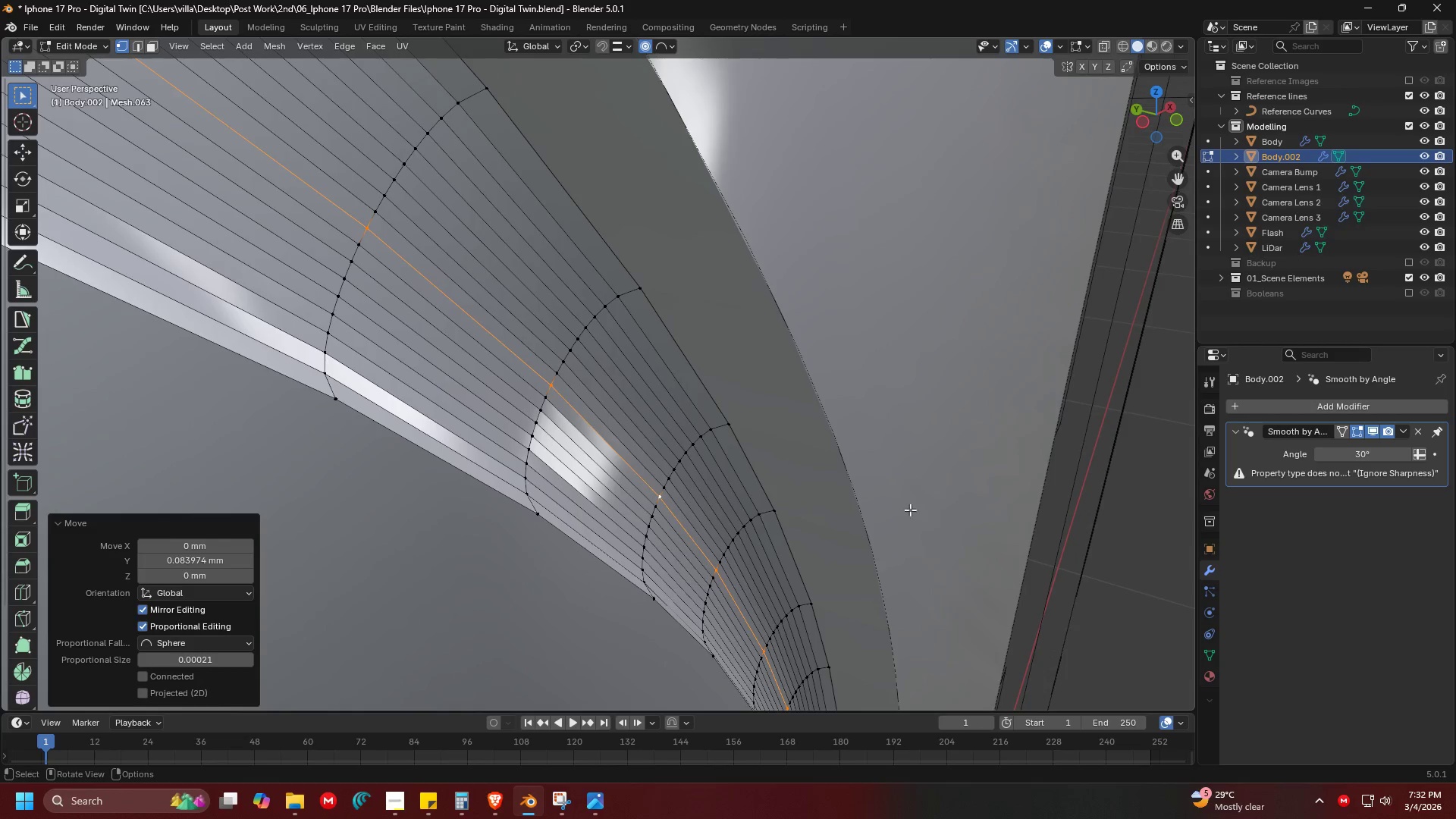 
scroll: coordinate [883, 507], scroll_direction: down, amount: 4.0
 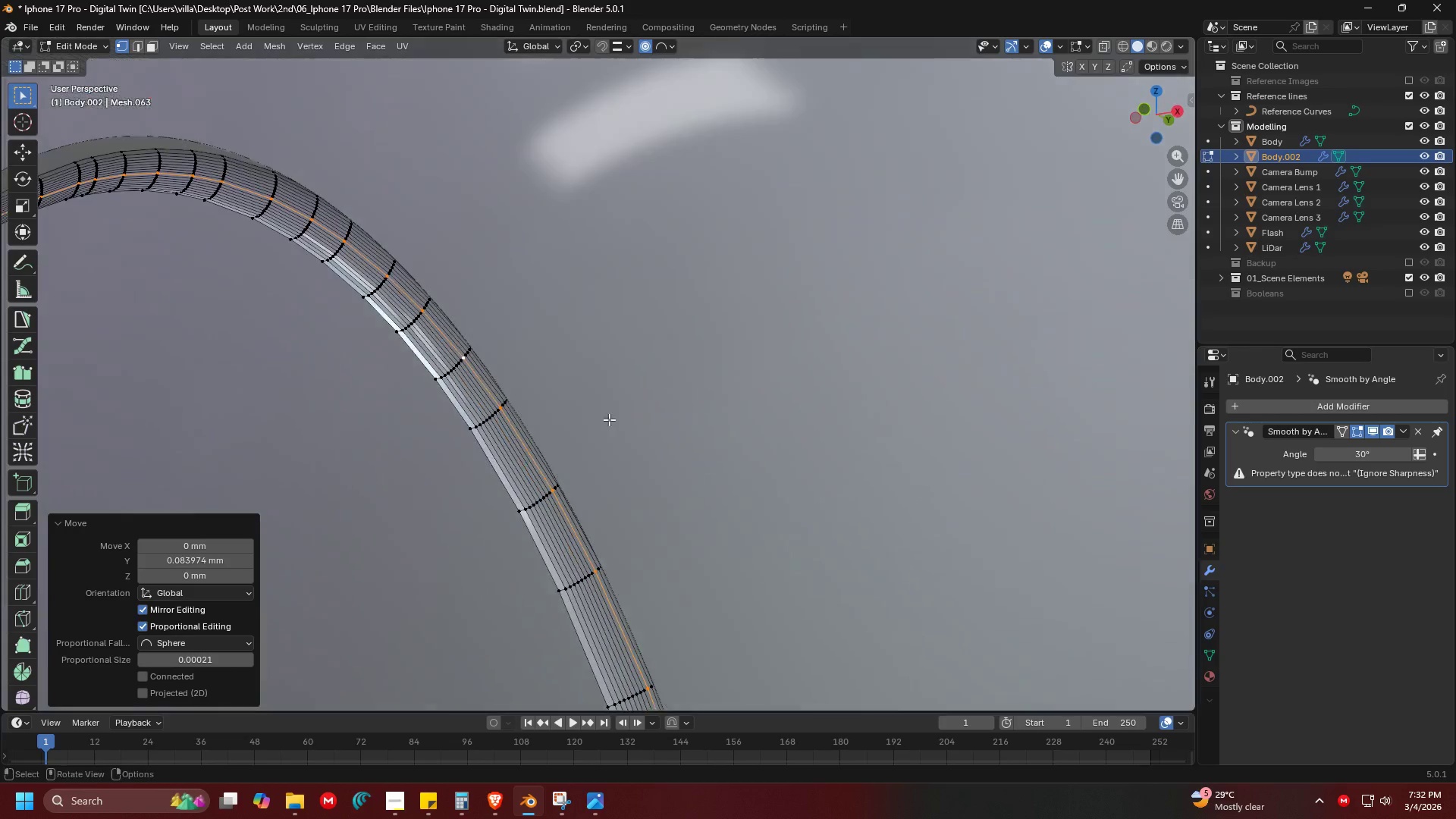 
key(Tab)
 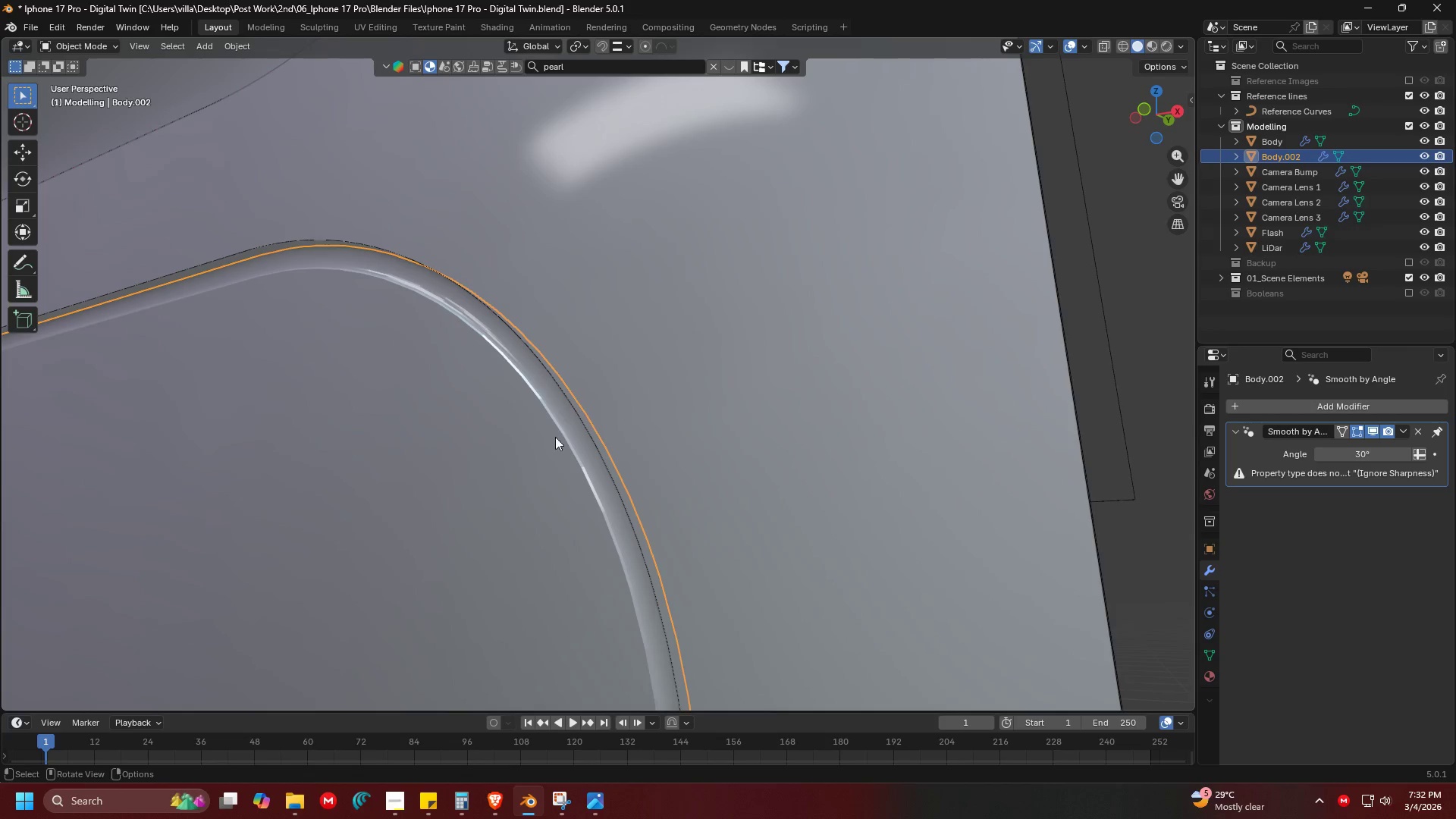 
key(Shift+ShiftLeft)
 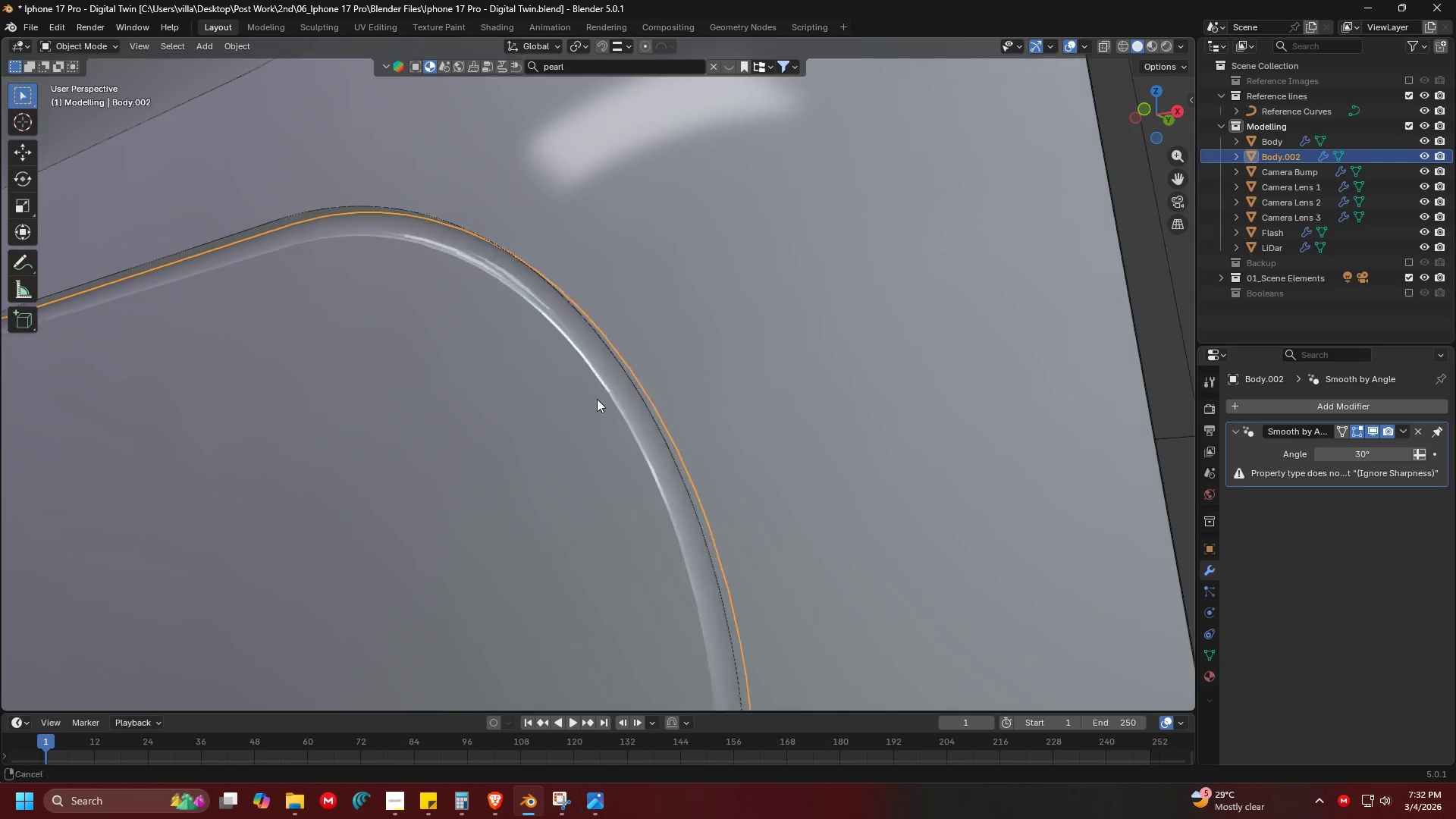 
scroll: coordinate [590, 403], scroll_direction: down, amount: 4.0
 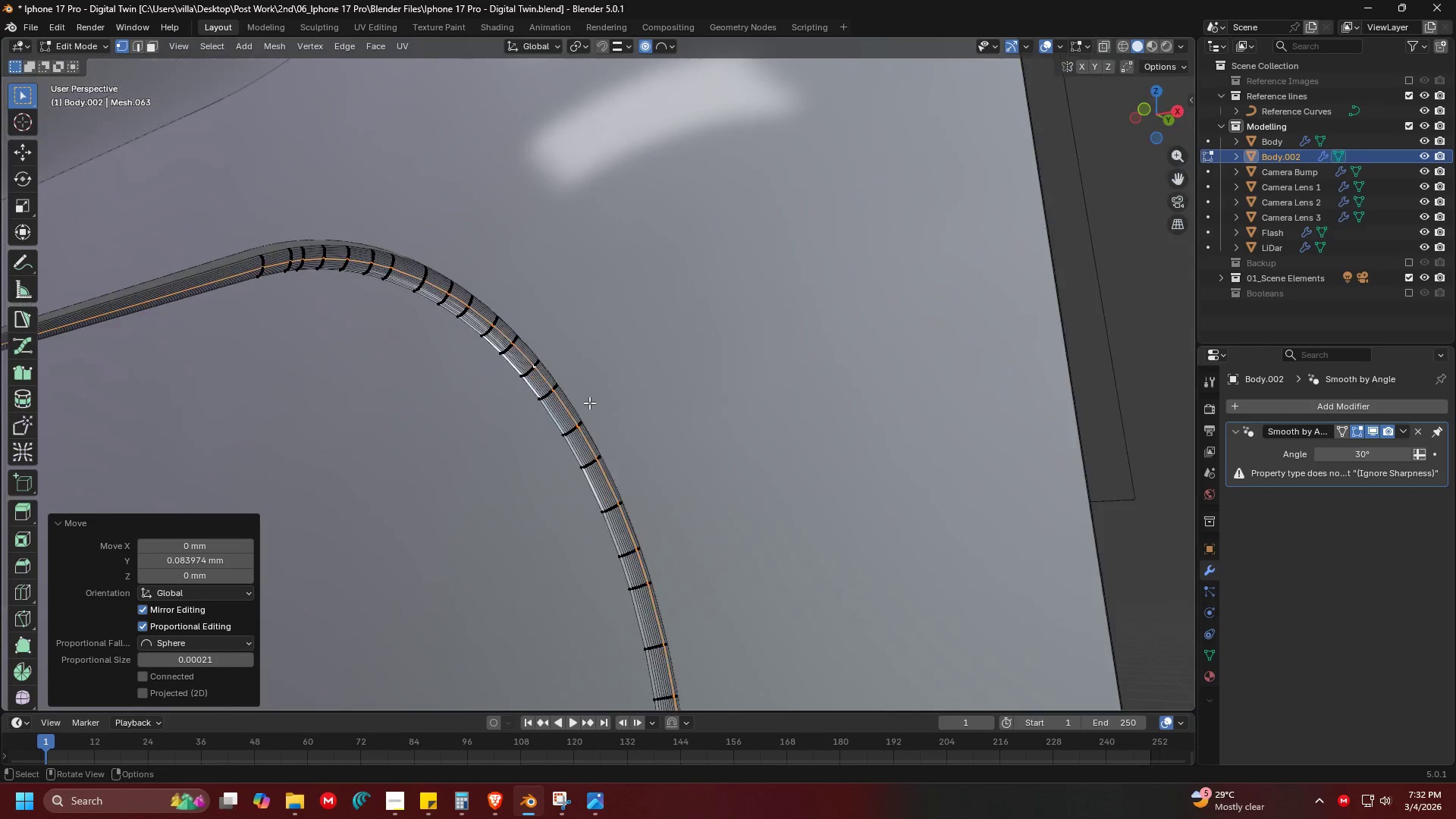 
key(Shift+ShiftLeft)
 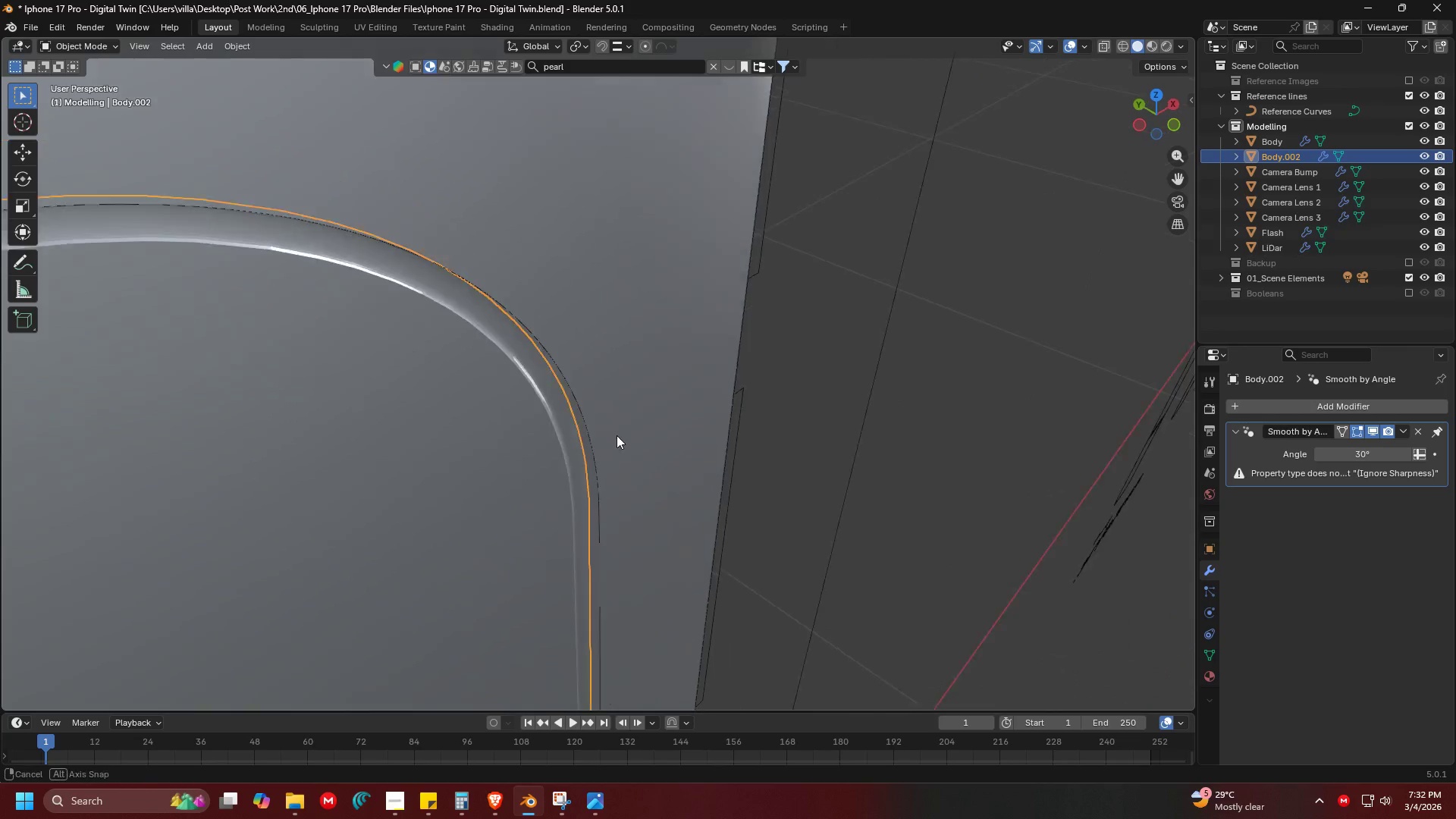 
scroll: coordinate [650, 438], scroll_direction: up, amount: 5.0
 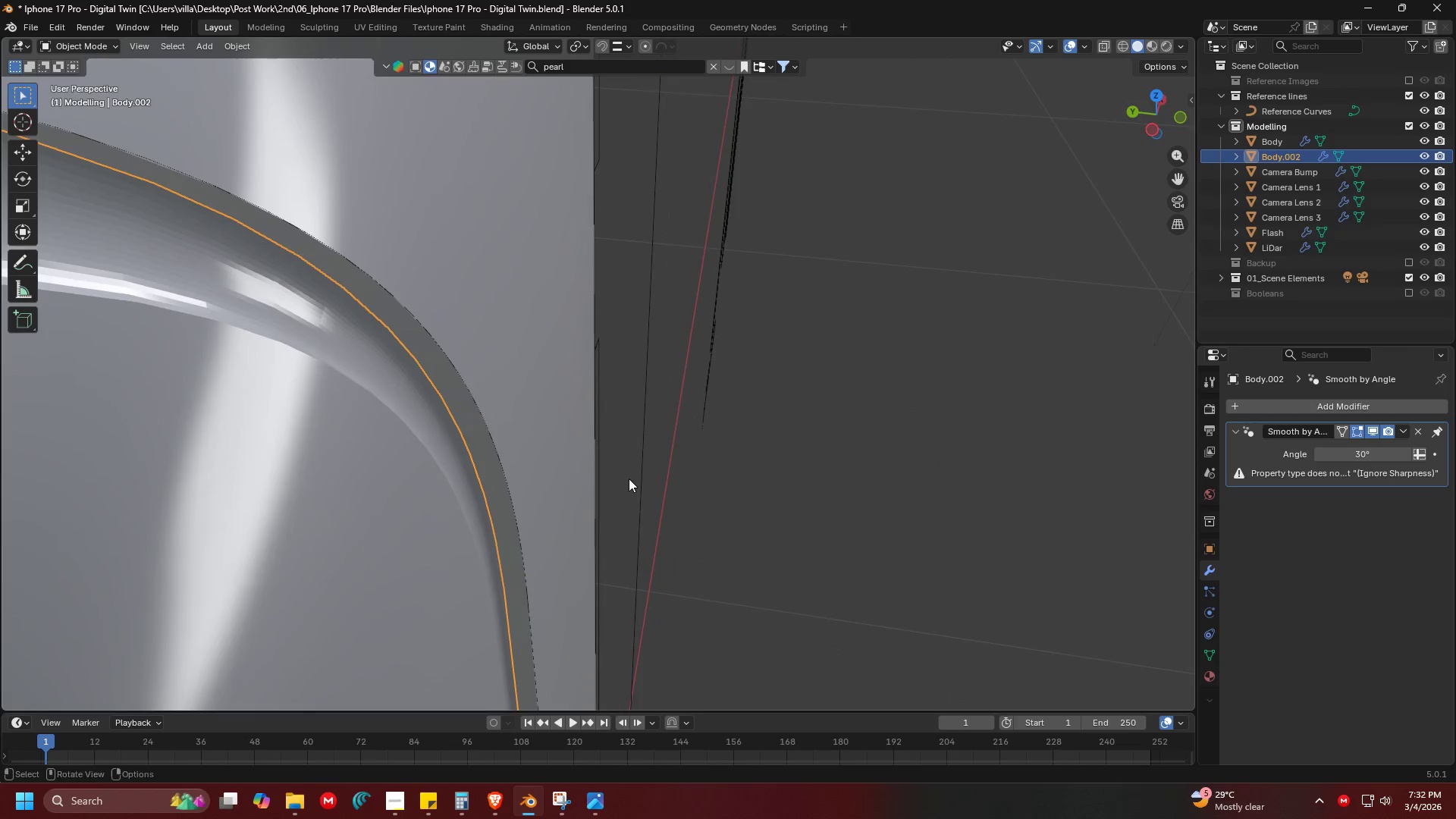 
key(Shift+ShiftLeft)
 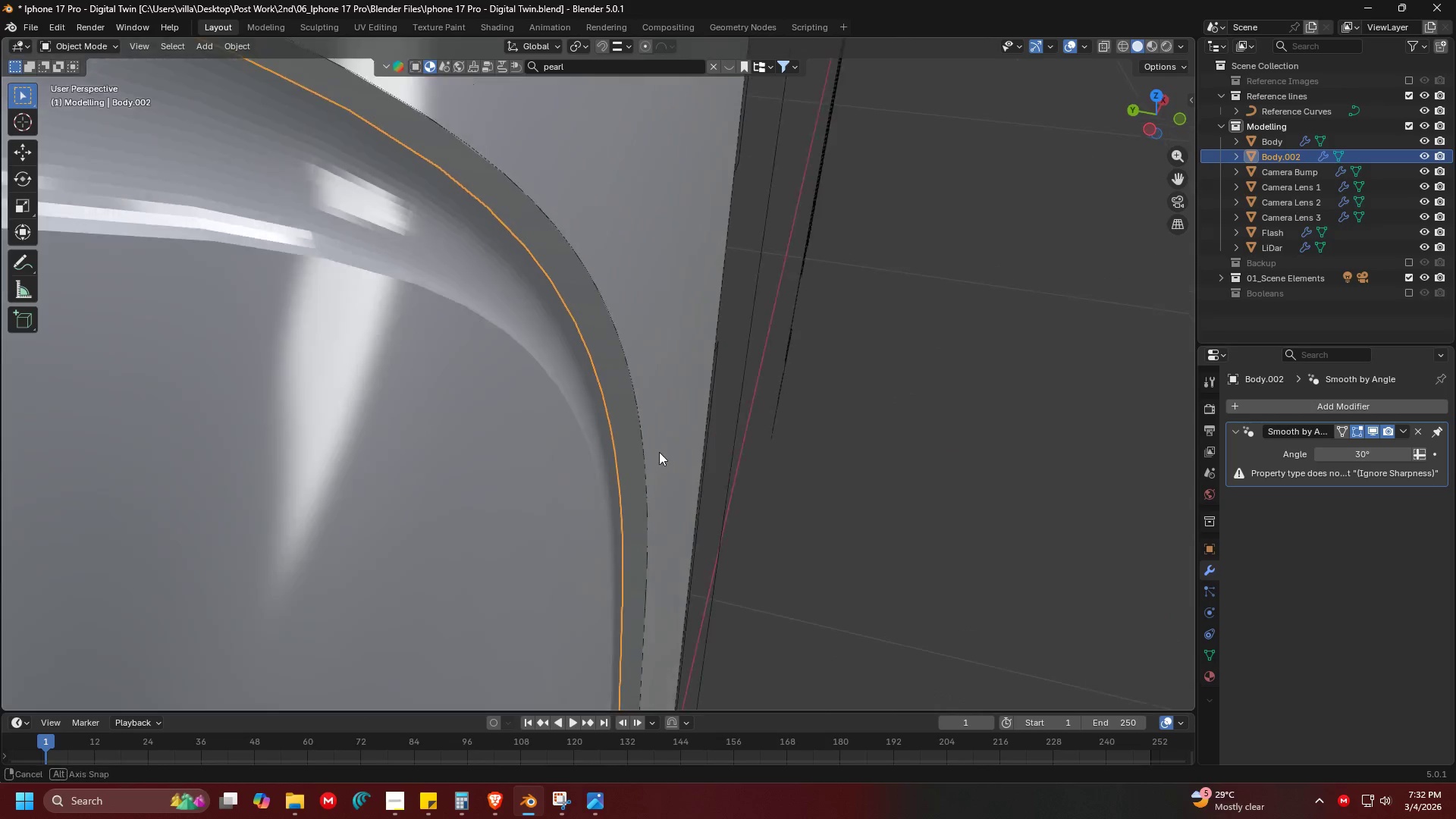 
key(G)
 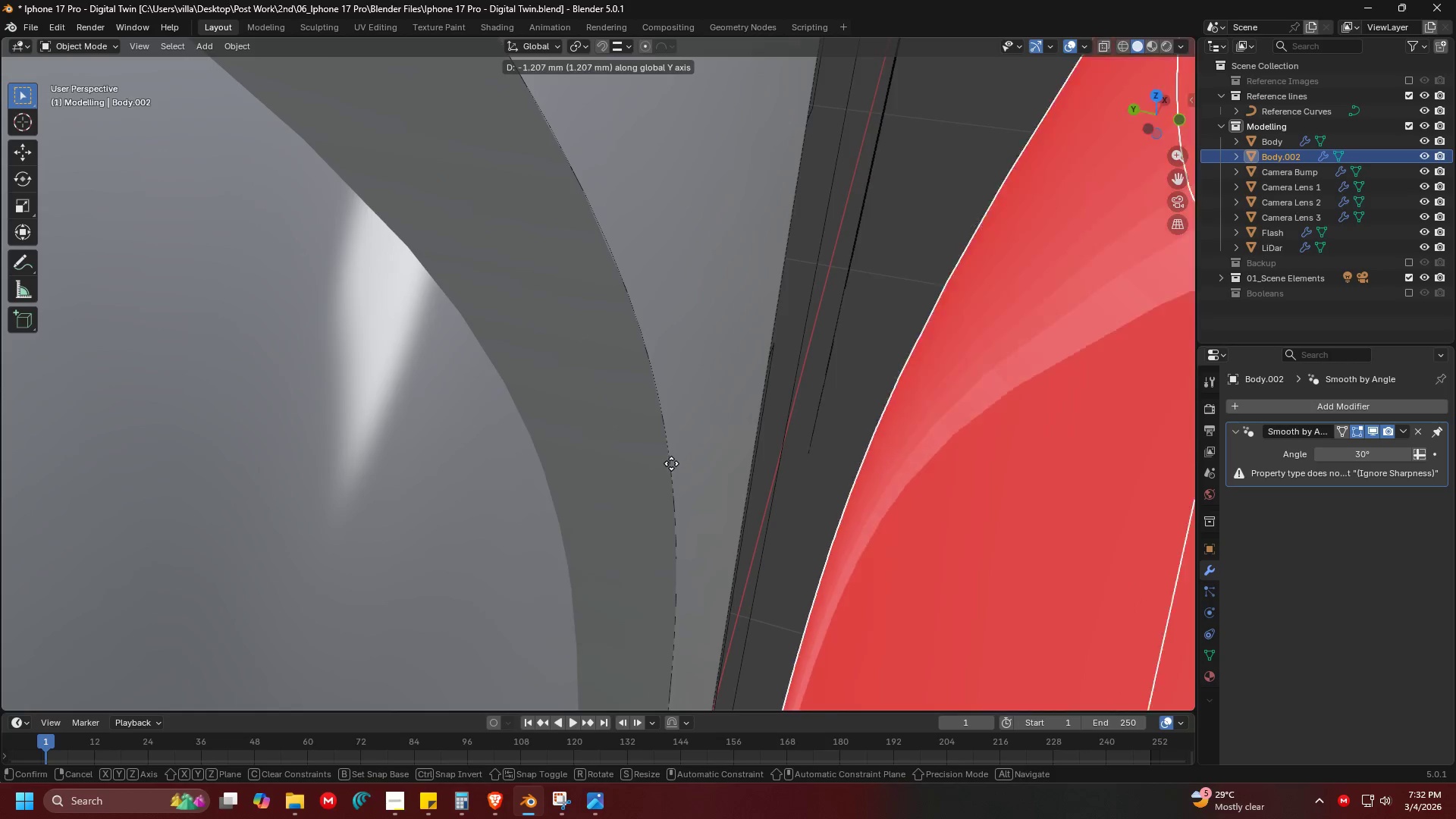 
scroll: coordinate [652, 450], scroll_direction: up, amount: 3.0
 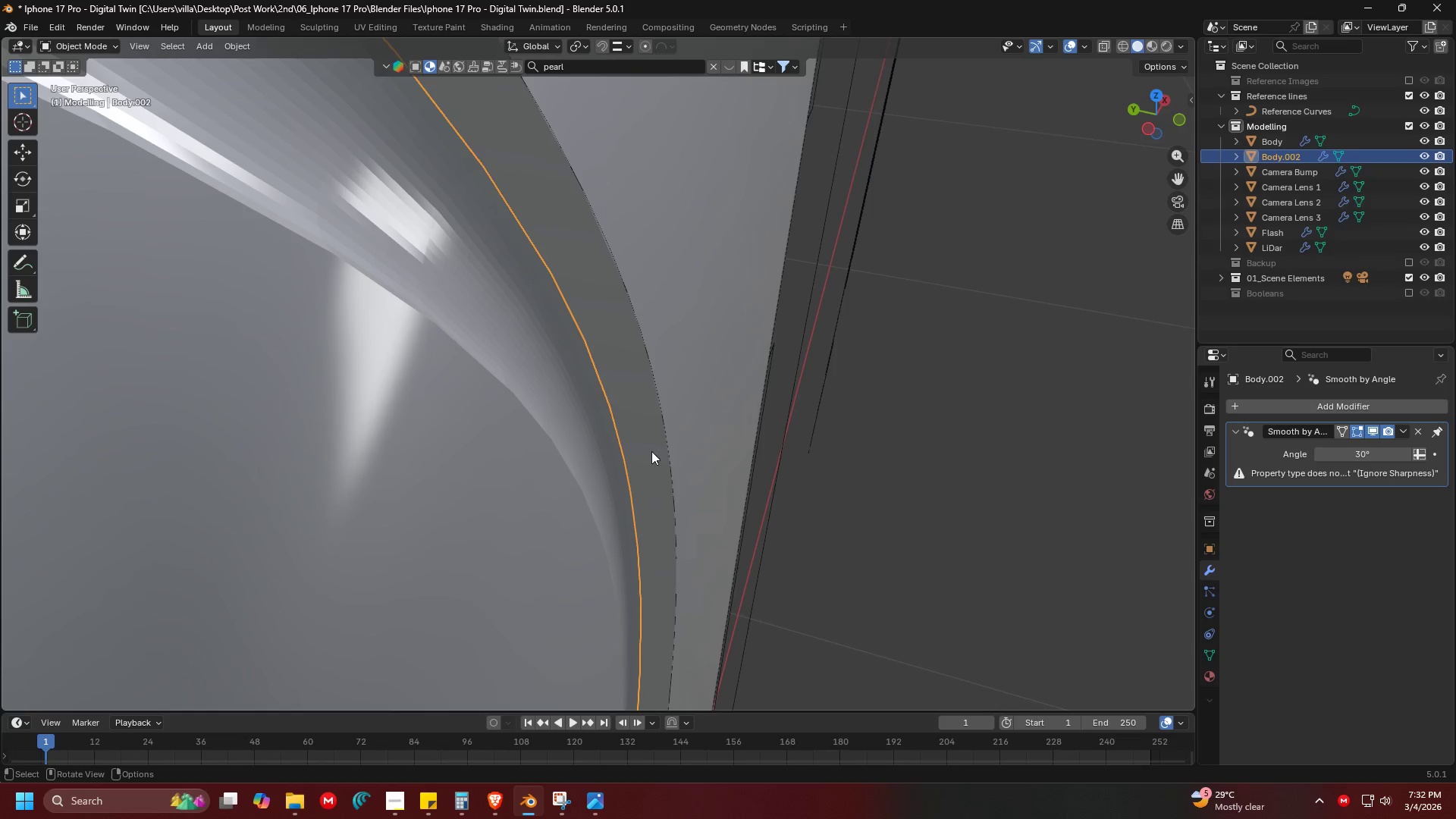 
key(Escape)
 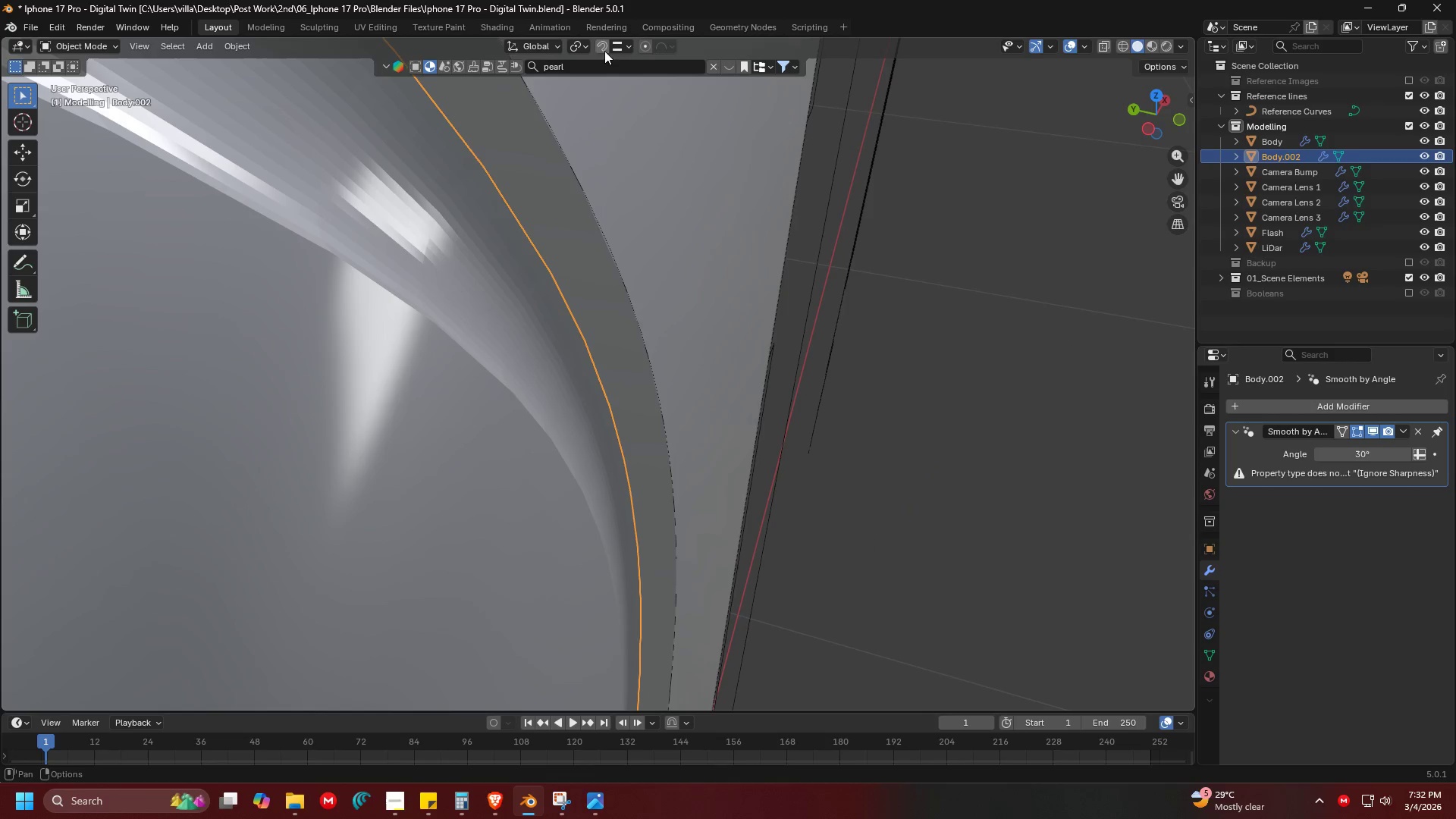 
left_click([604, 43])
 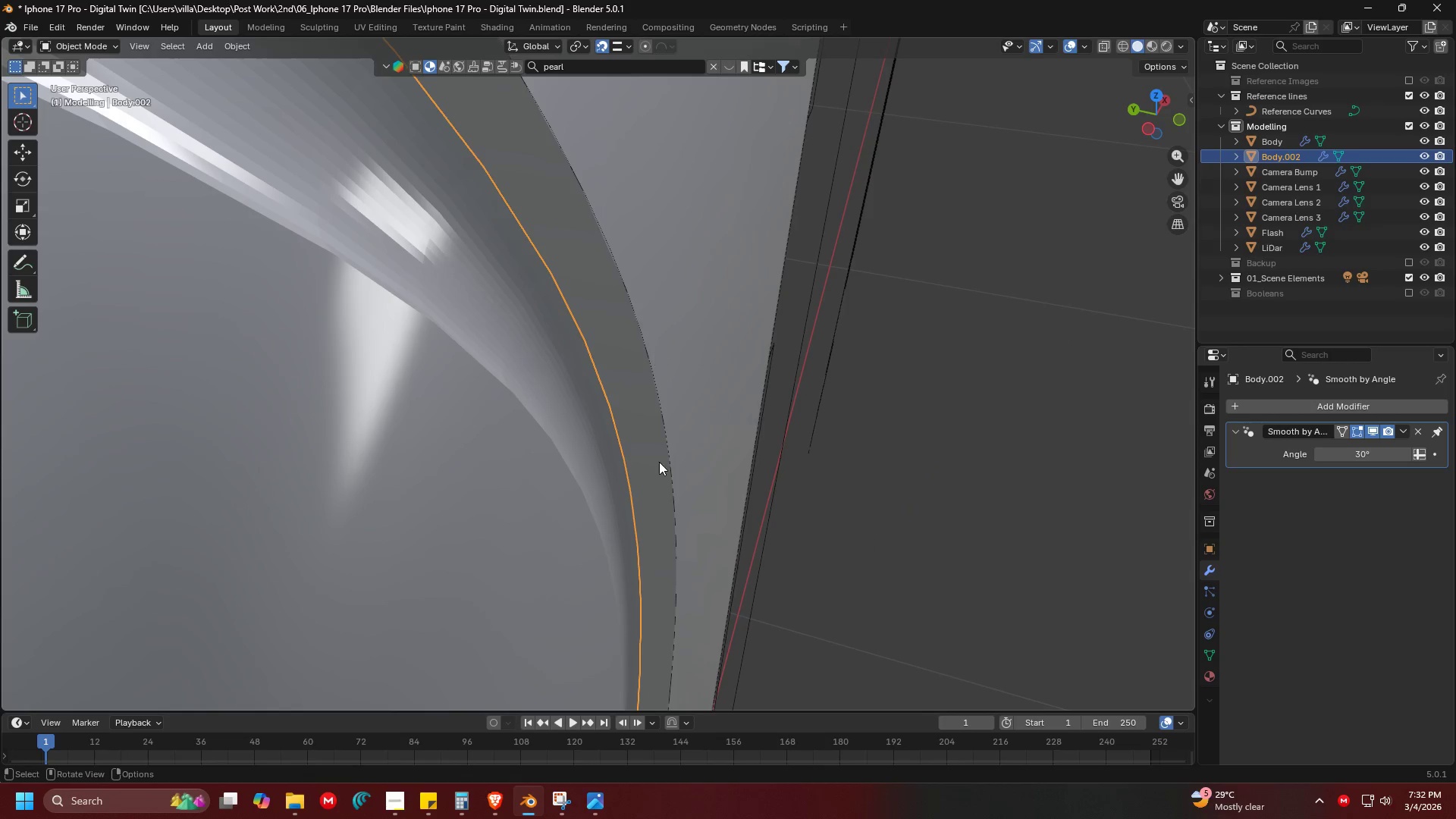 
key(G)
 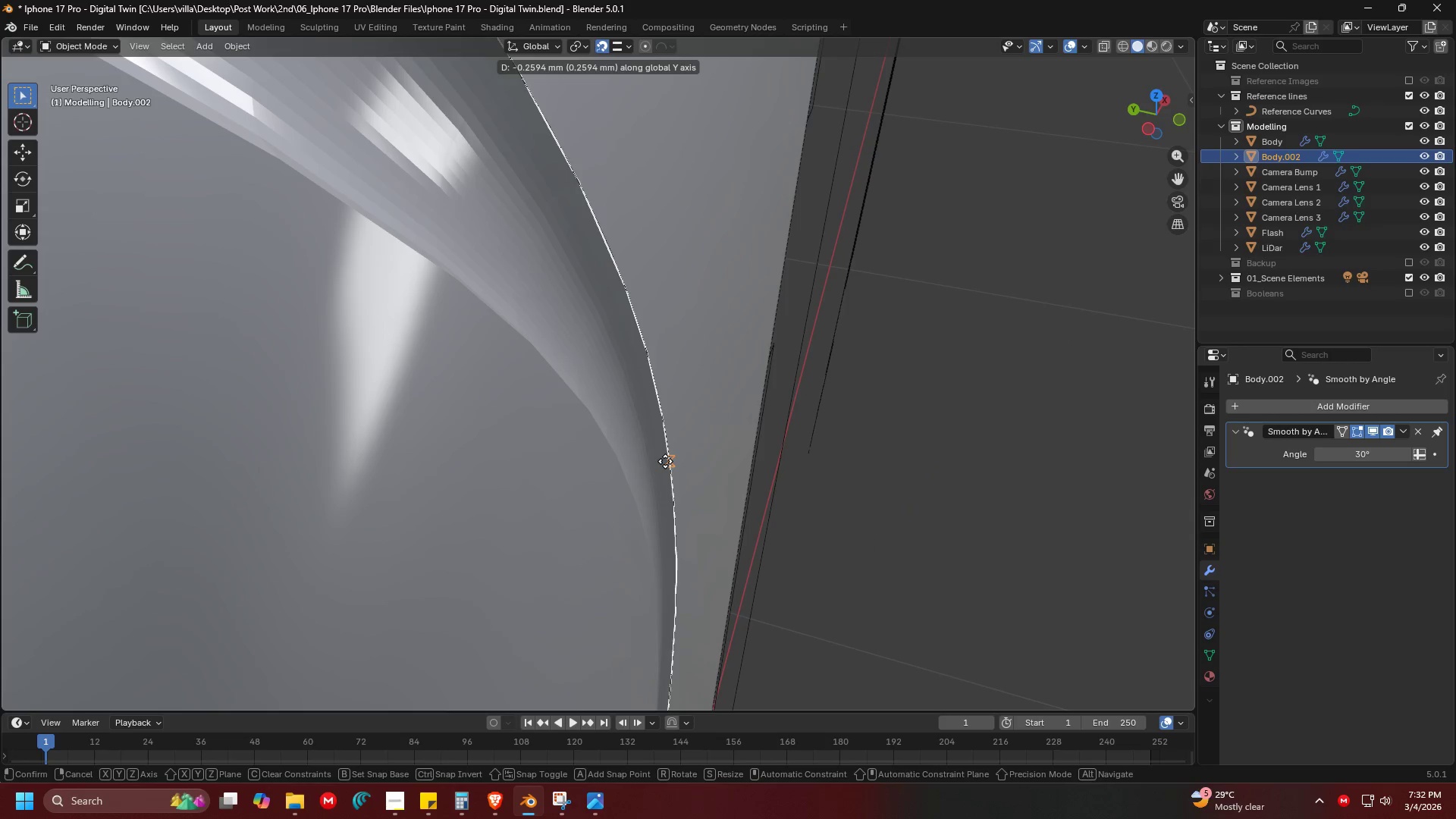 
left_click([665, 461])
 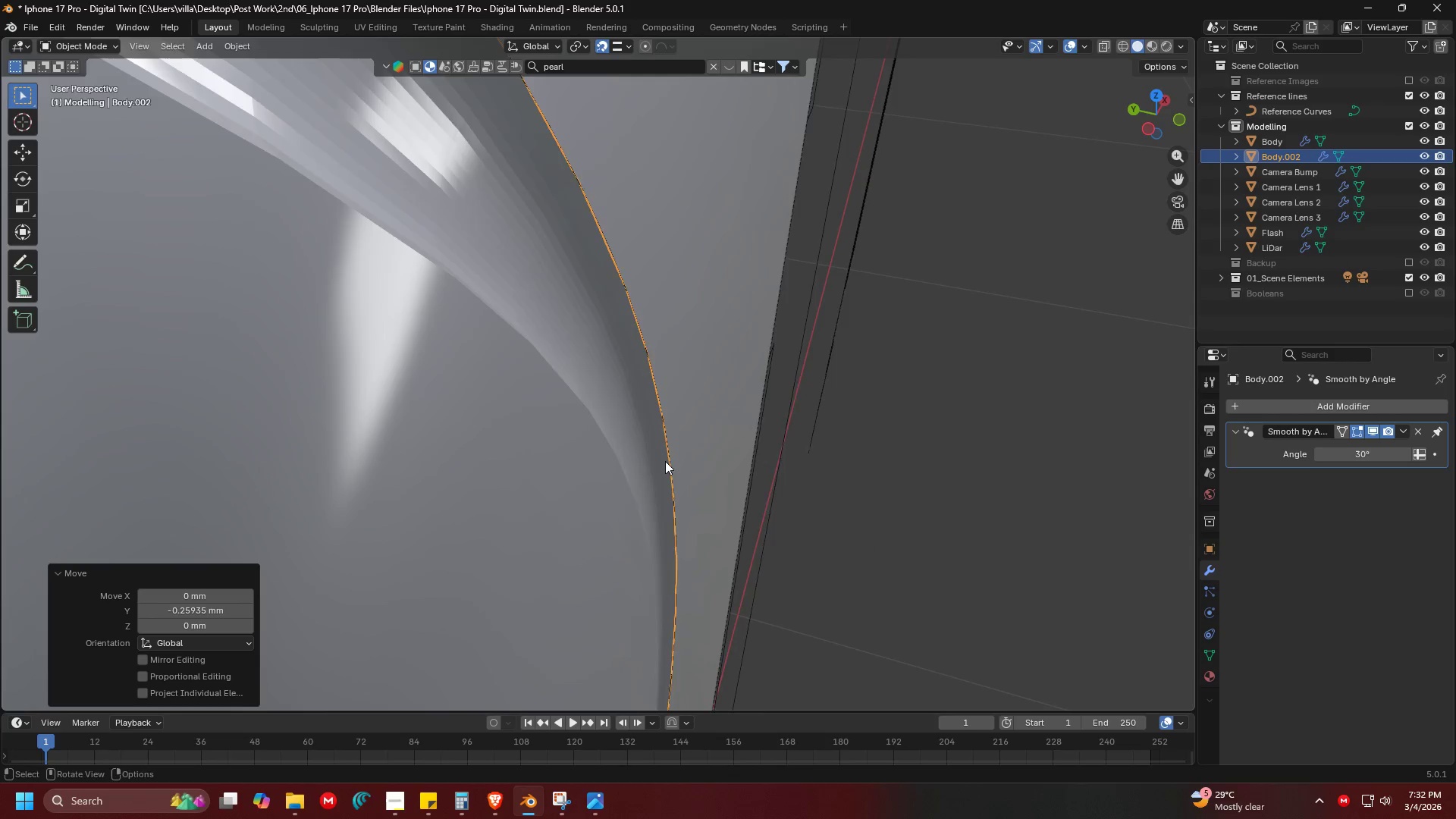 
key(Shift+ShiftLeft)
 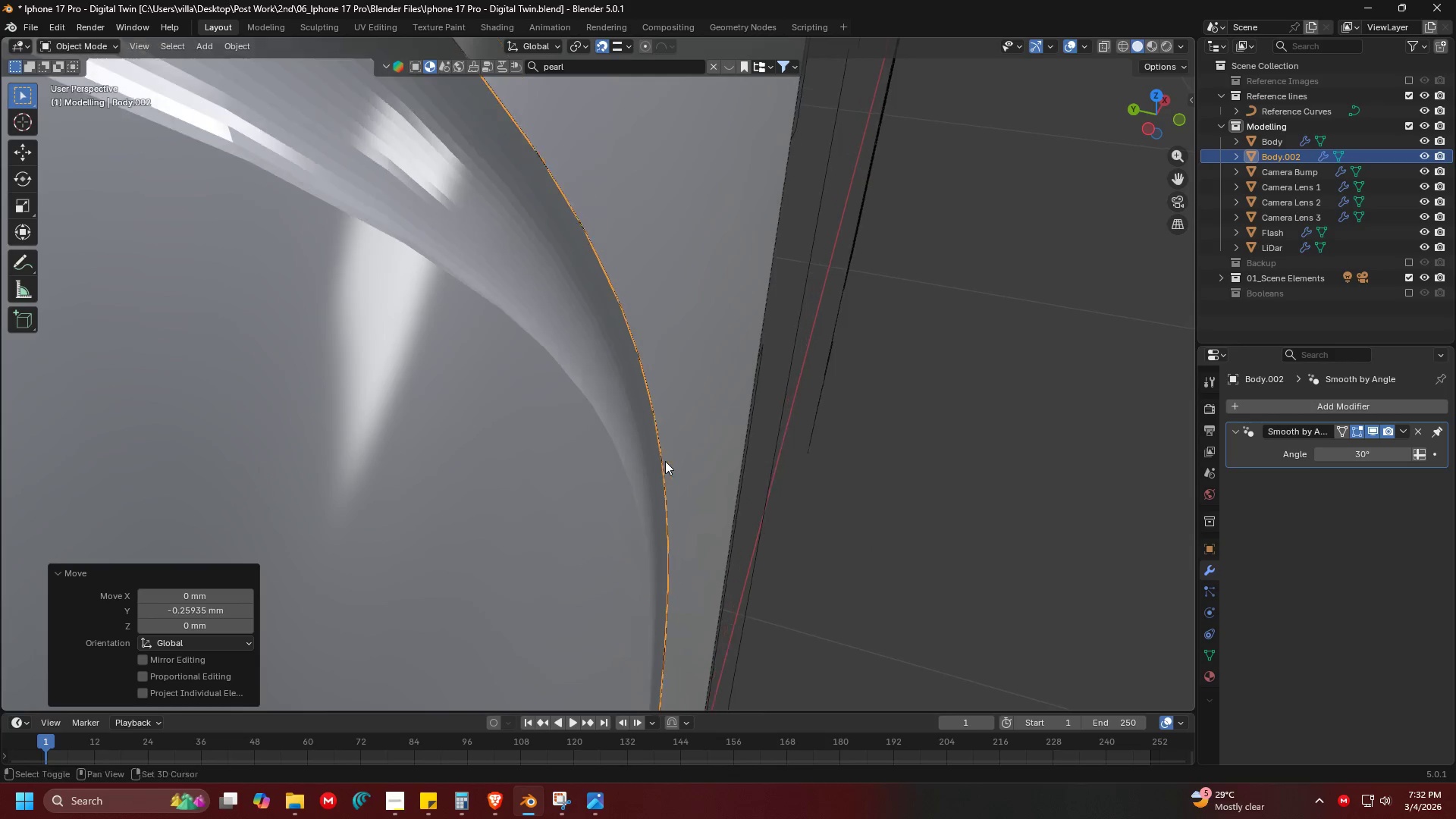 
scroll: coordinate [665, 461], scroll_direction: down, amount: 1.0
 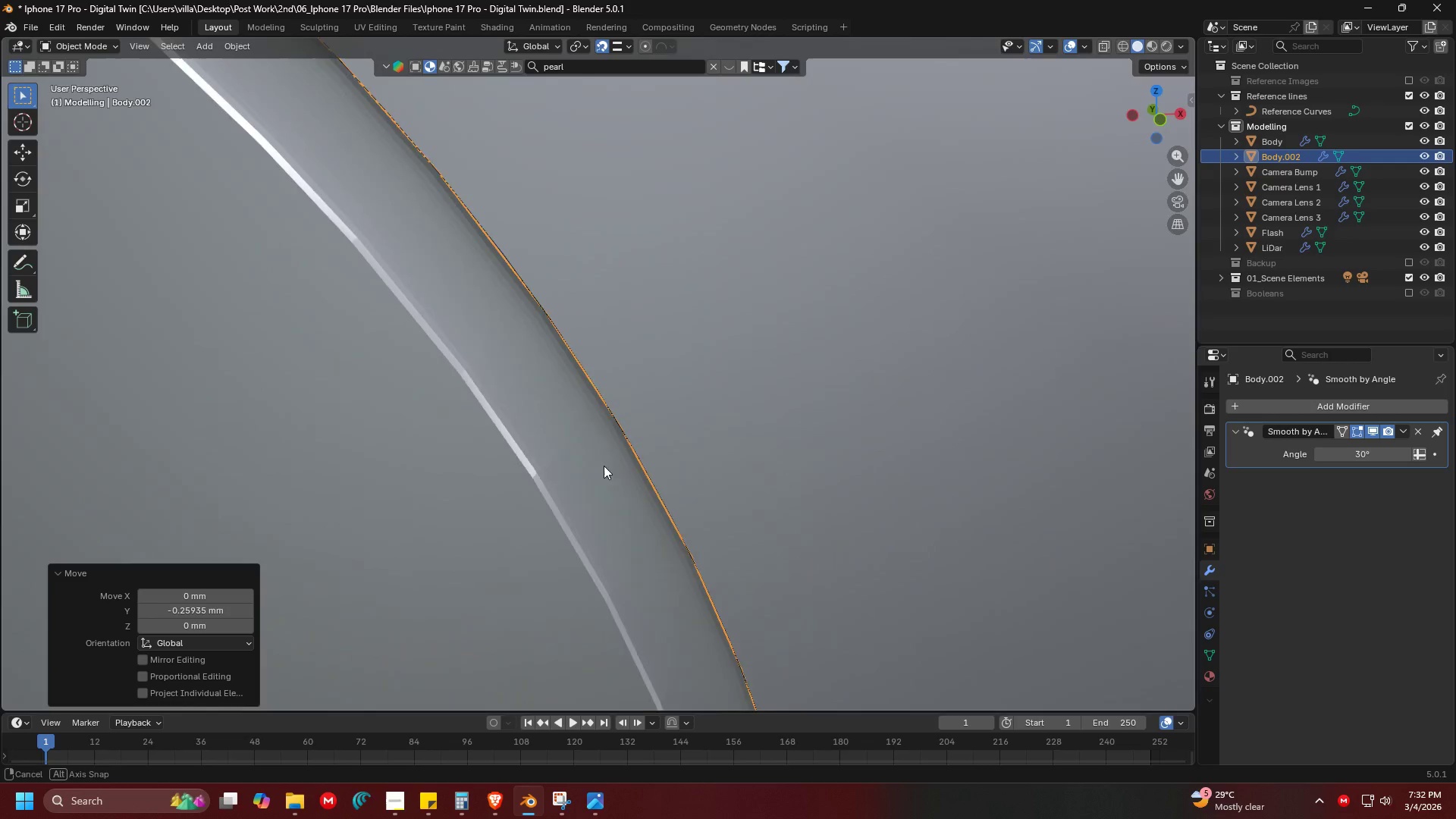 
key(Shift+ShiftLeft)
 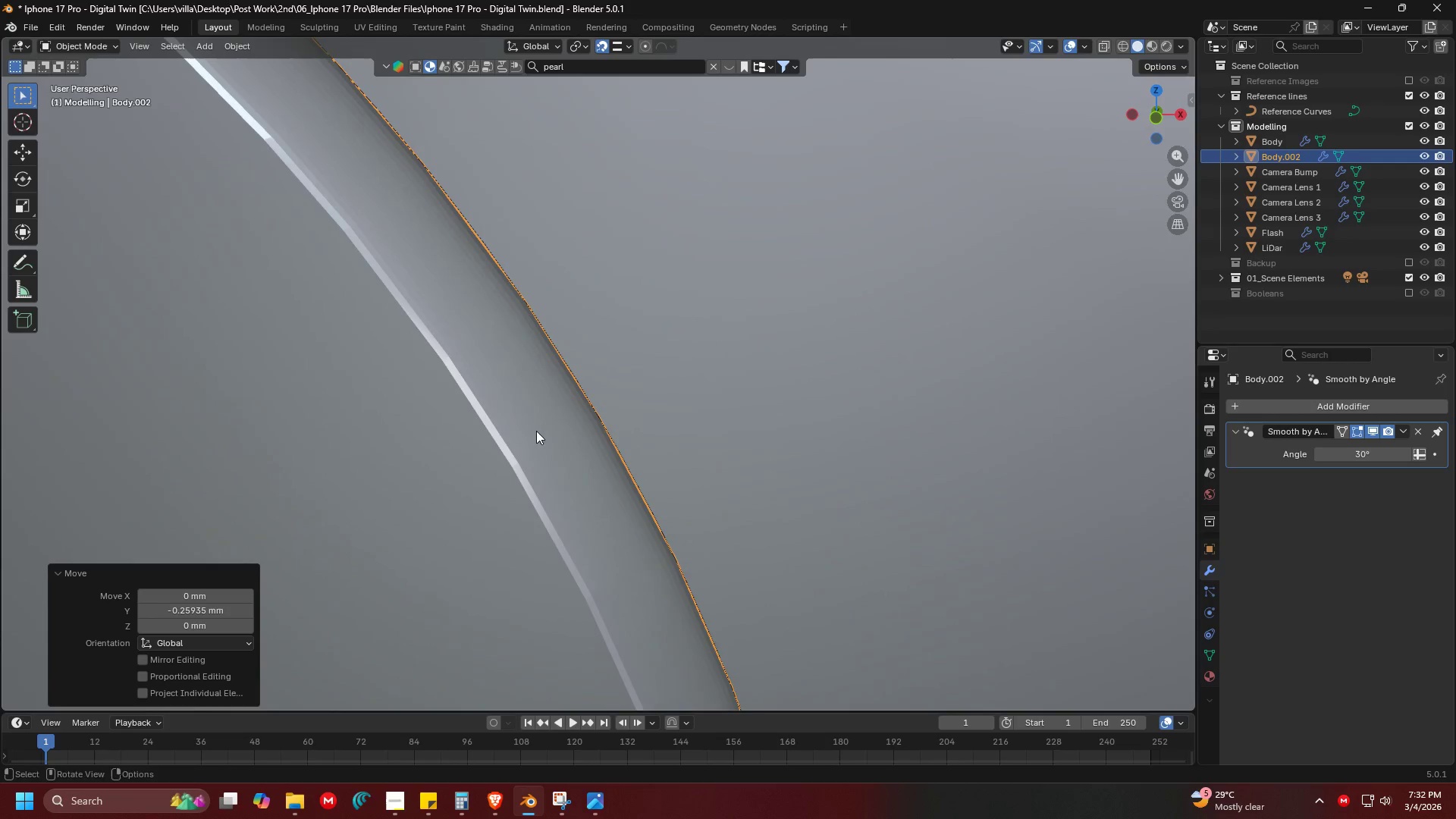 
key(Shift+ShiftLeft)
 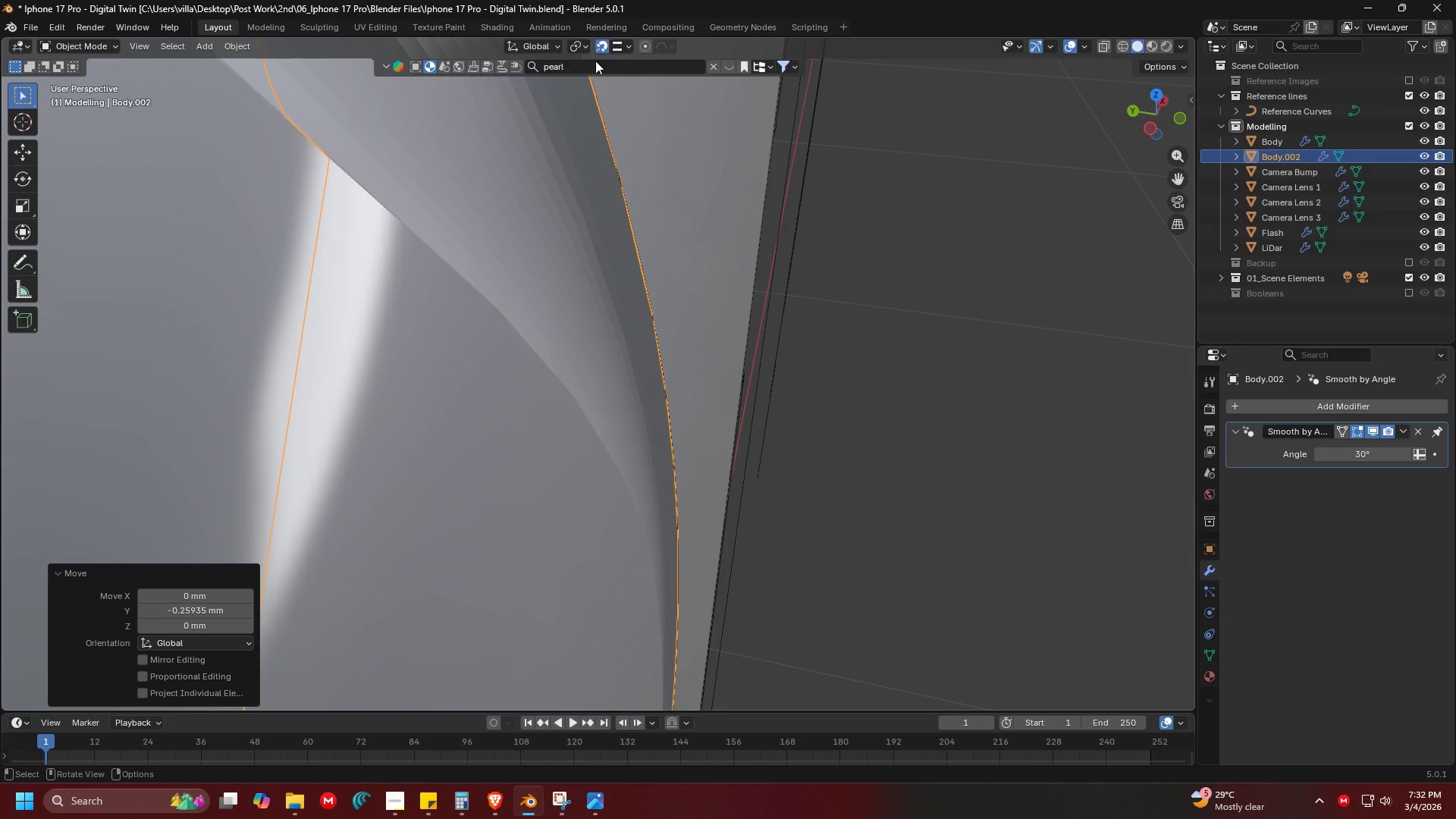 
scroll: coordinate [772, 500], scroll_direction: up, amount: 2.0
 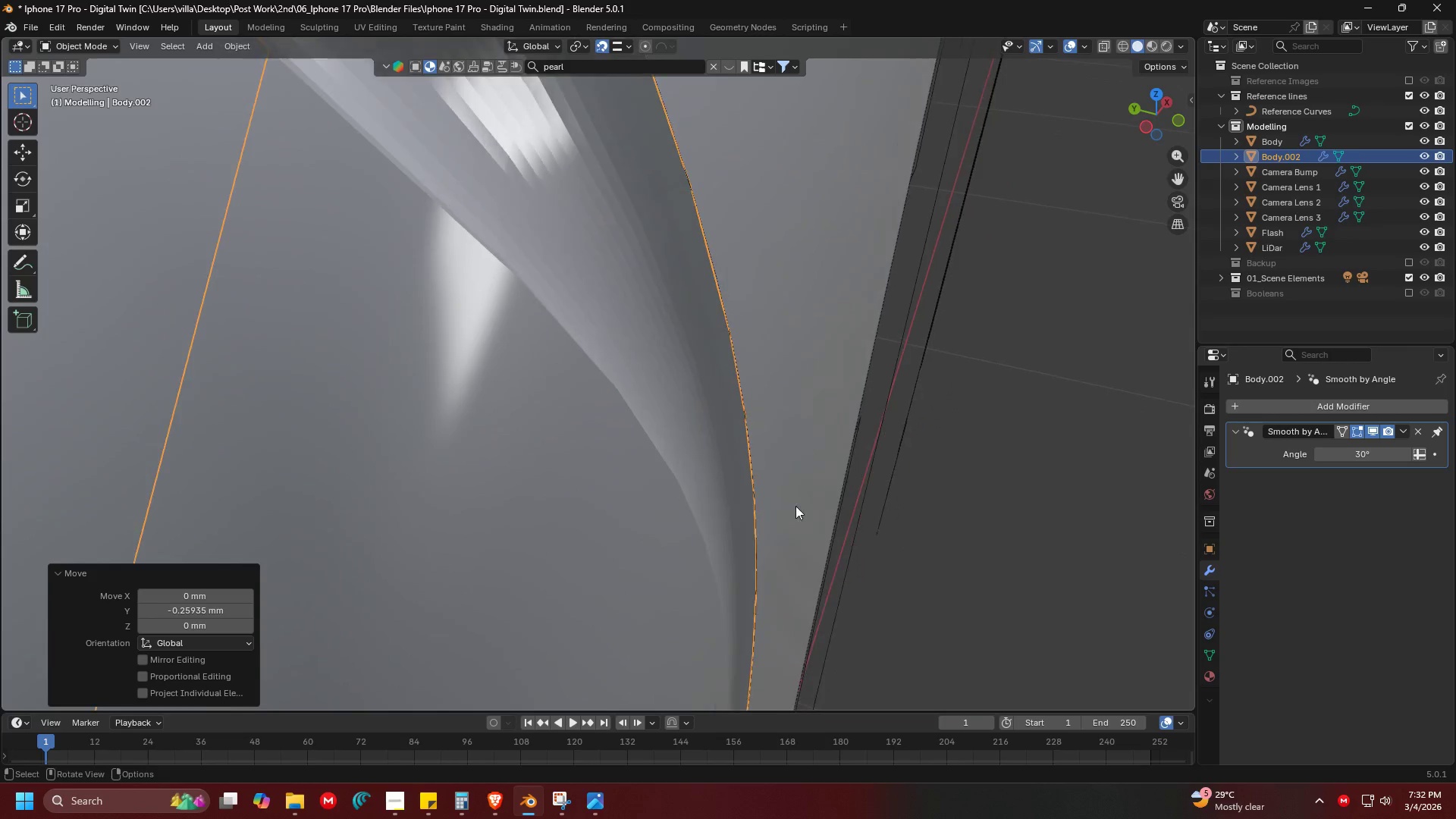 
left_click([601, 46])
 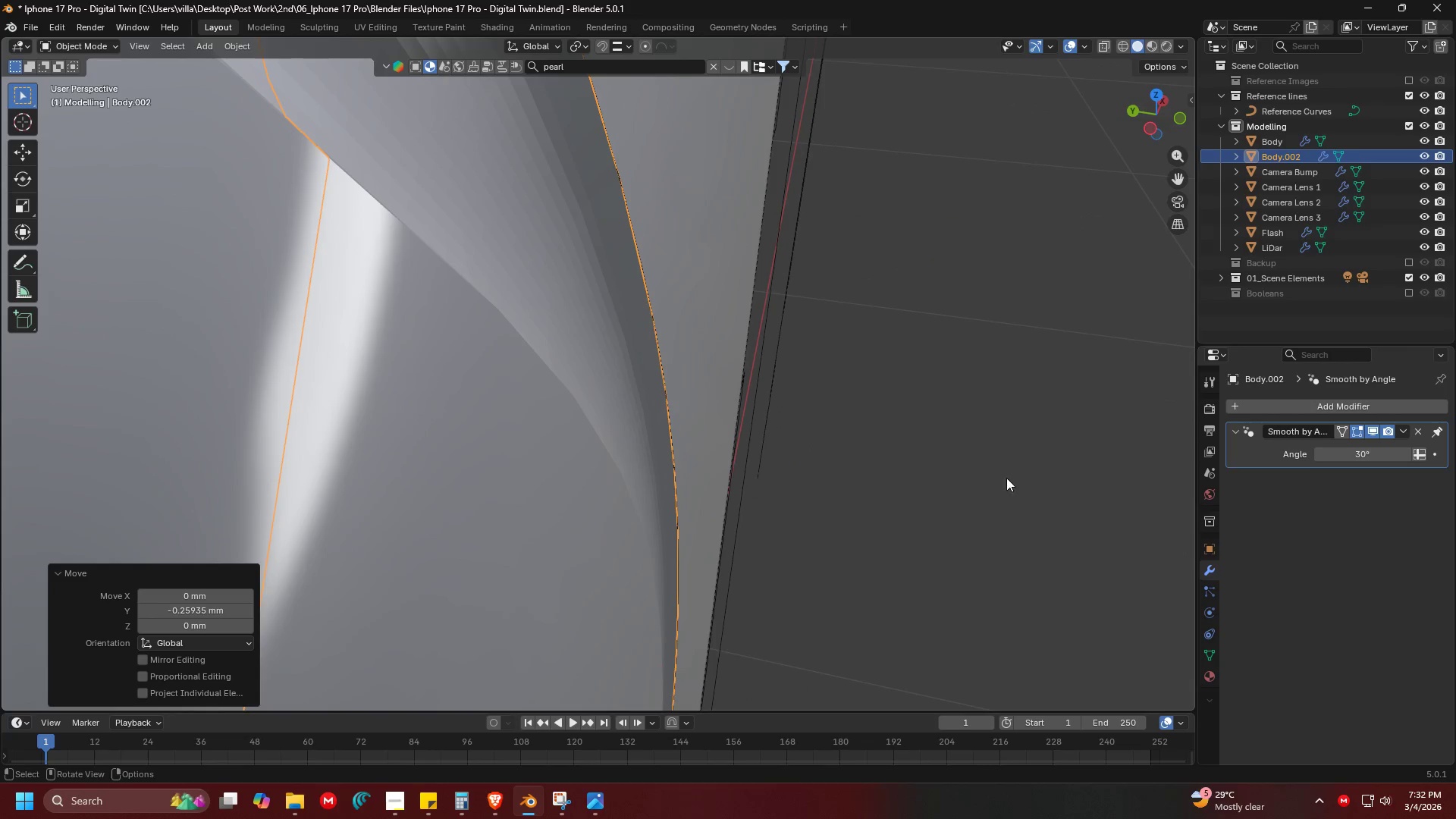 
key(G)
 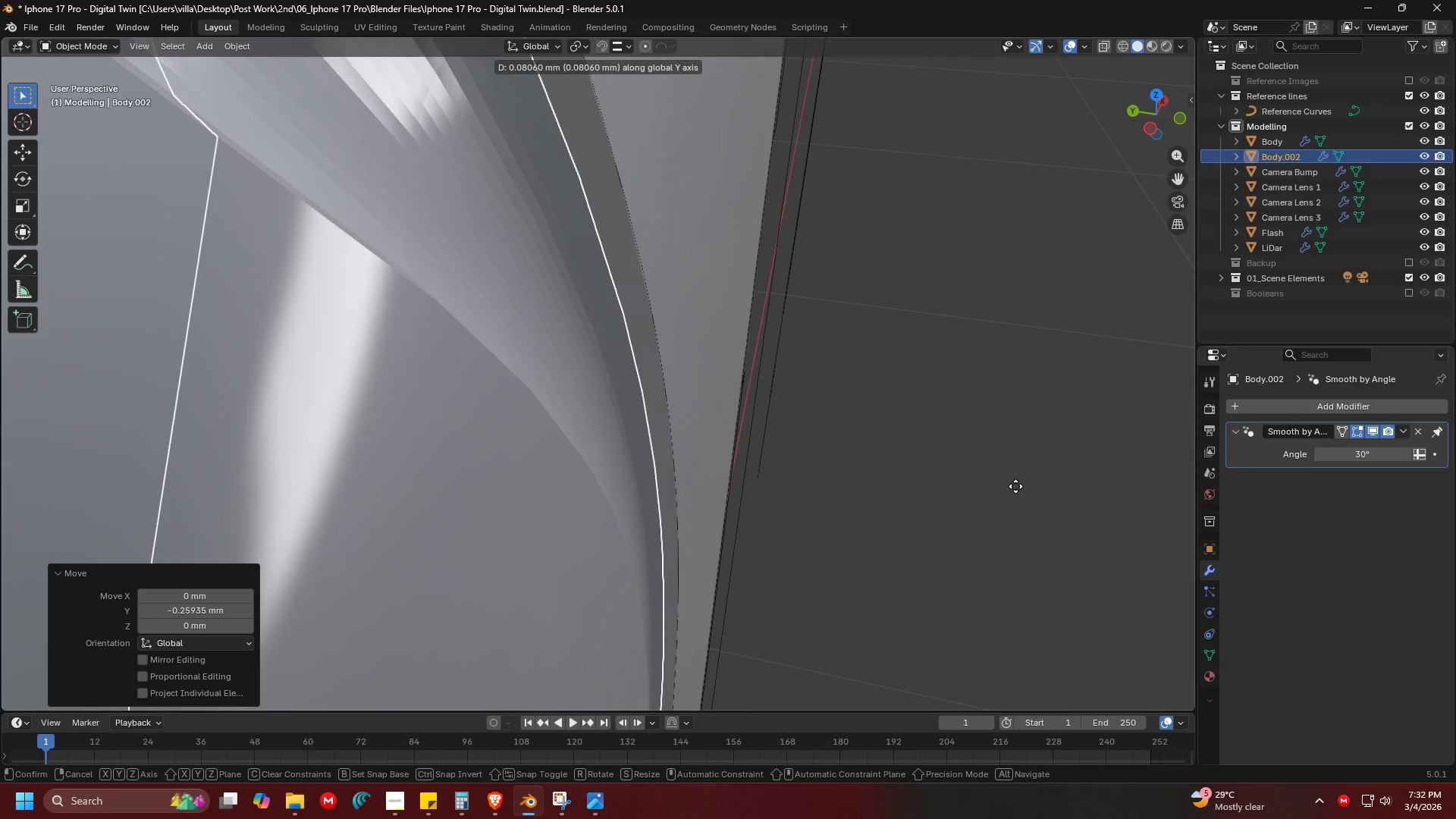 
left_click([1016, 486])
 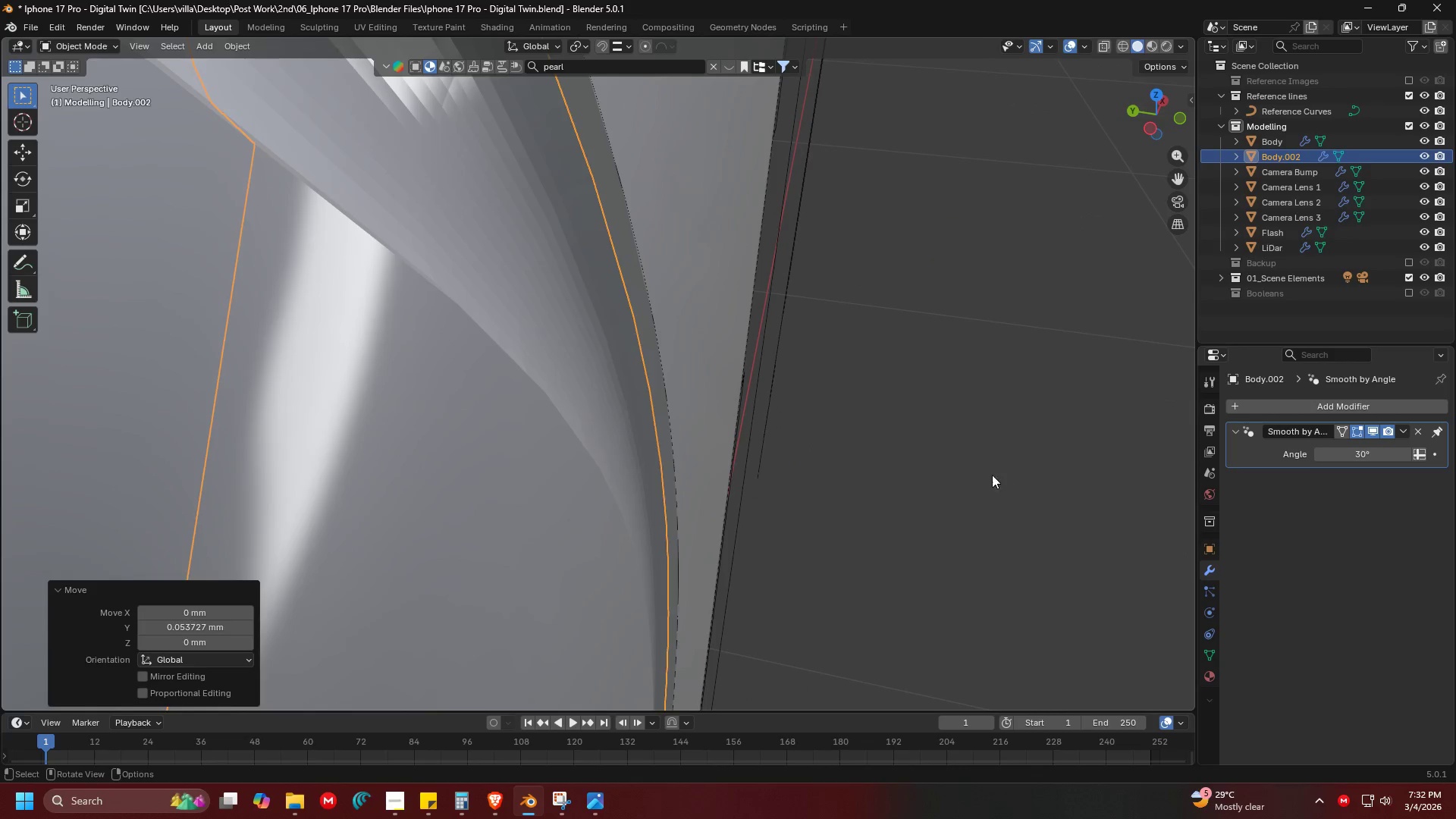 
key(Tab)
 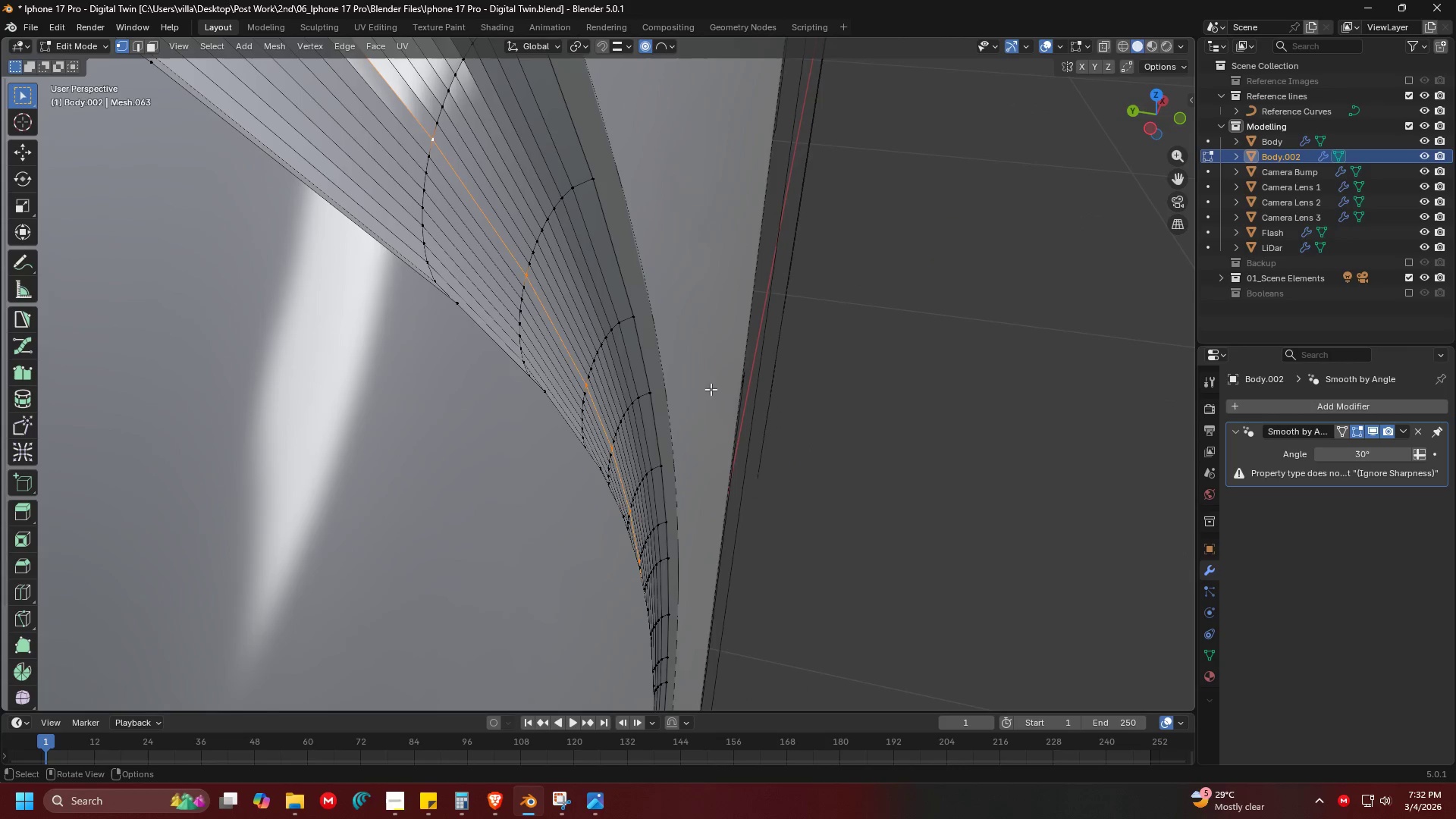 
left_click([698, 384])
 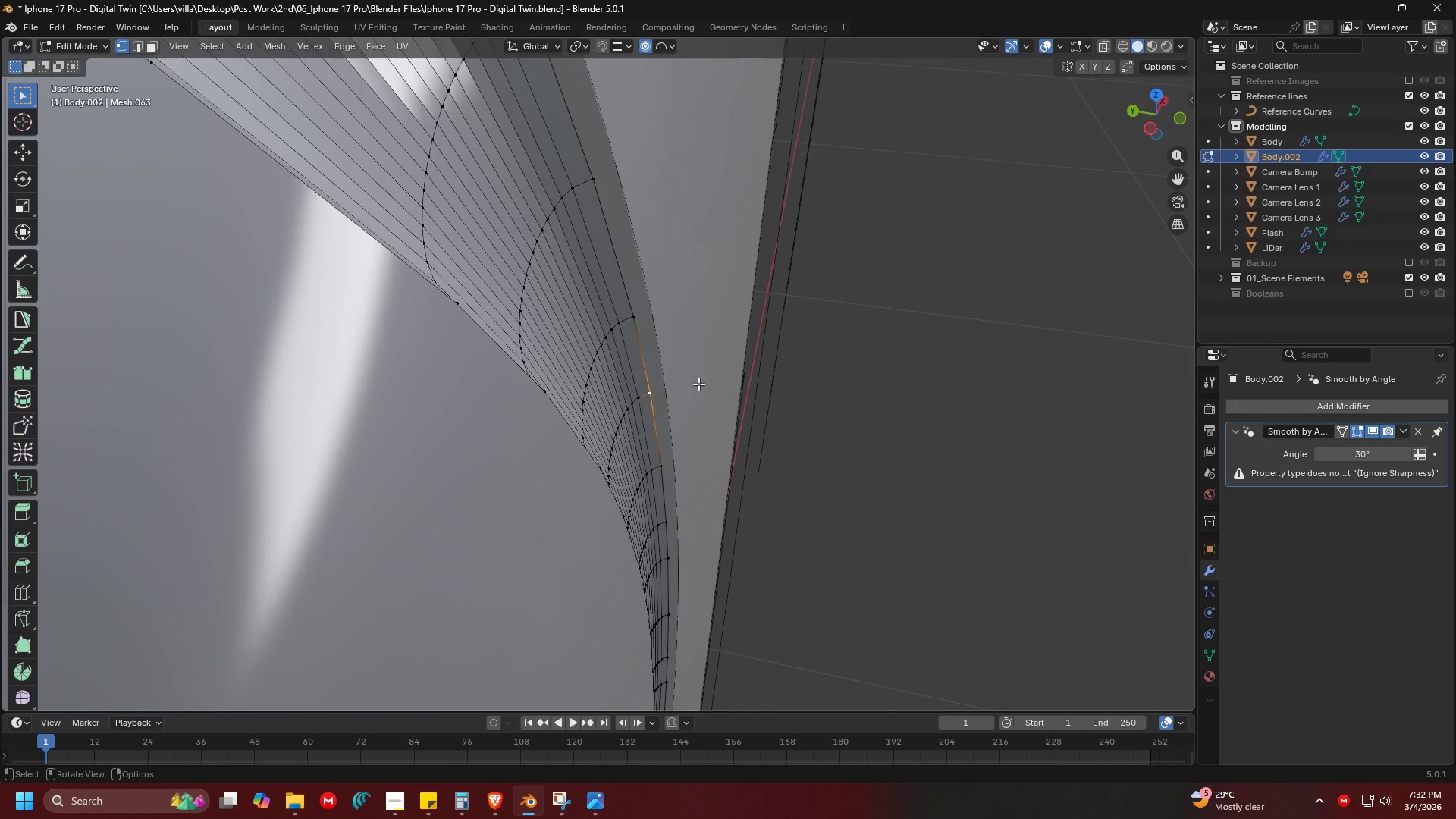 
key(Tab)
 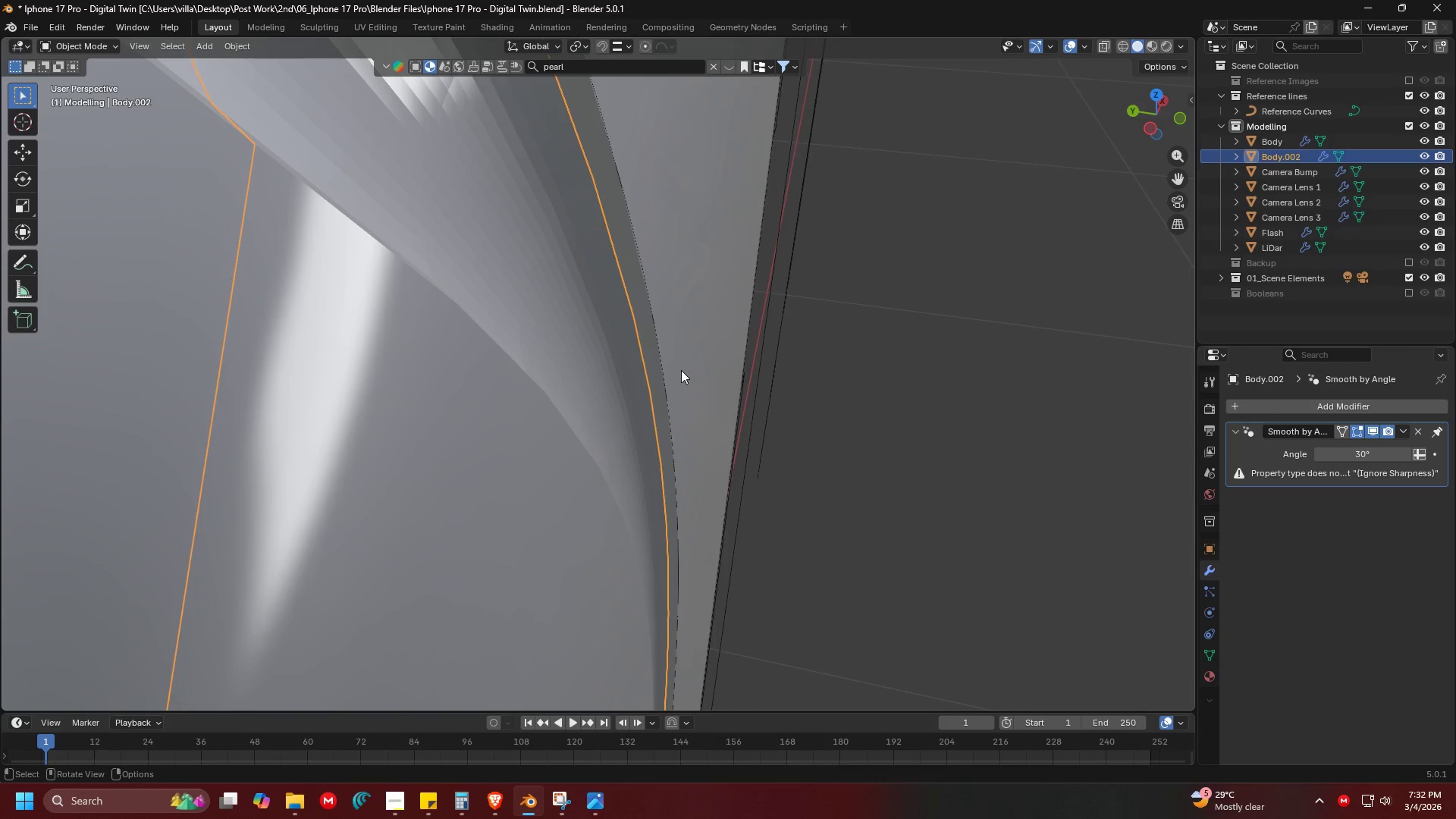 
double_click([681, 370])
 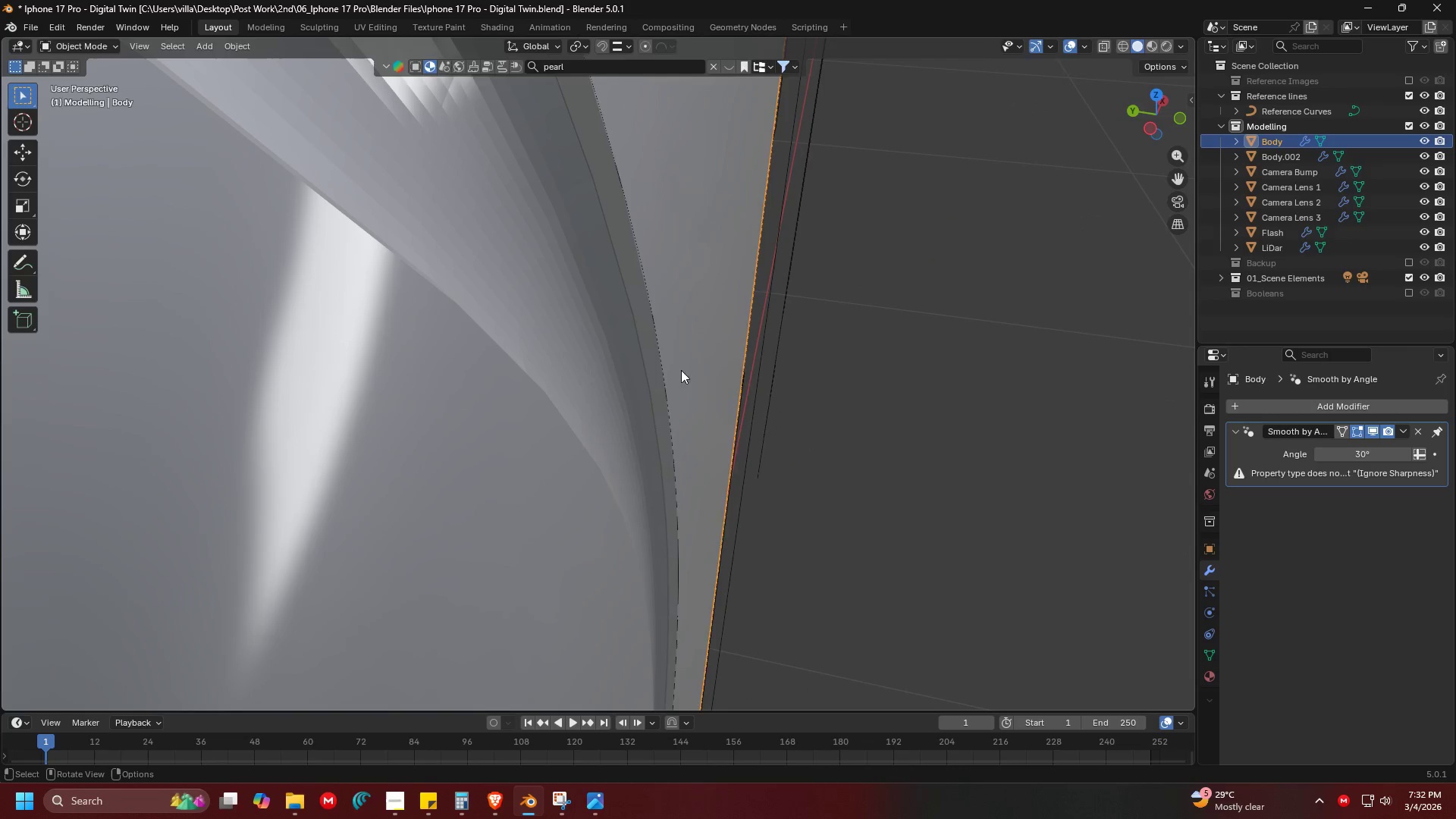 
key(Tab)
 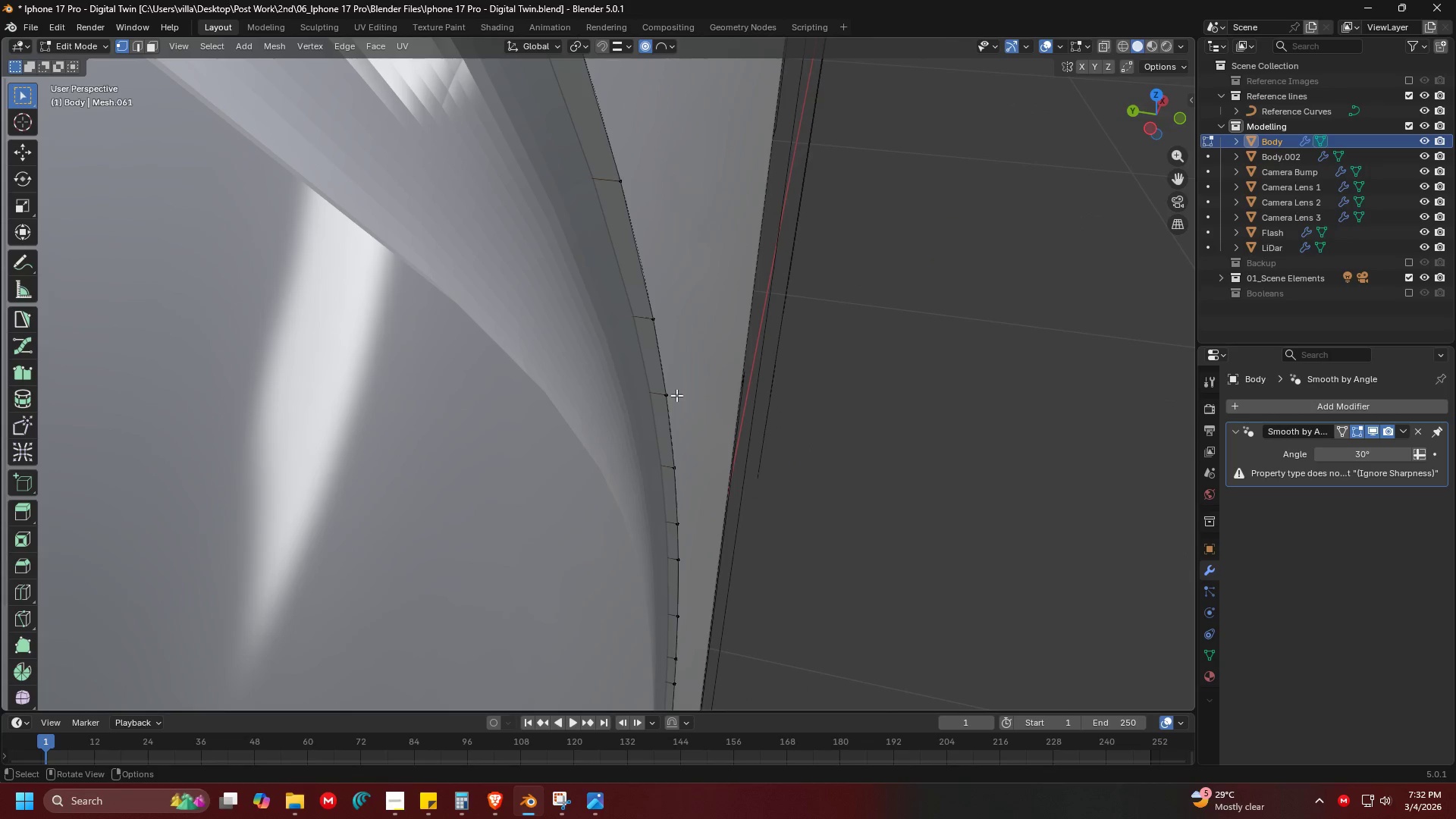 
hold_key(key=AltLeft, duration=0.36)
left_click([671, 394])
 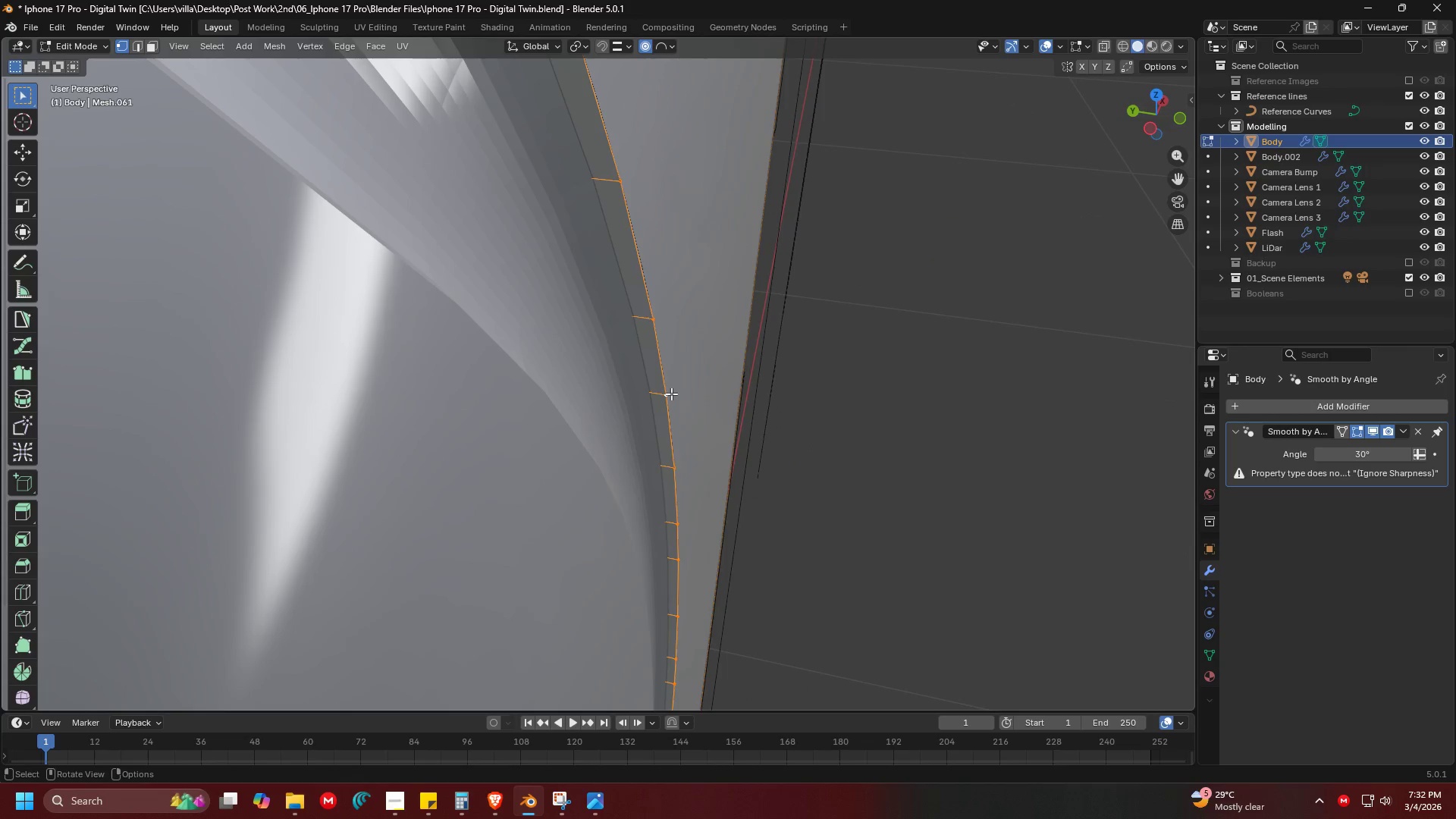 
scroll: coordinate [670, 391], scroll_direction: down, amount: 10.0
 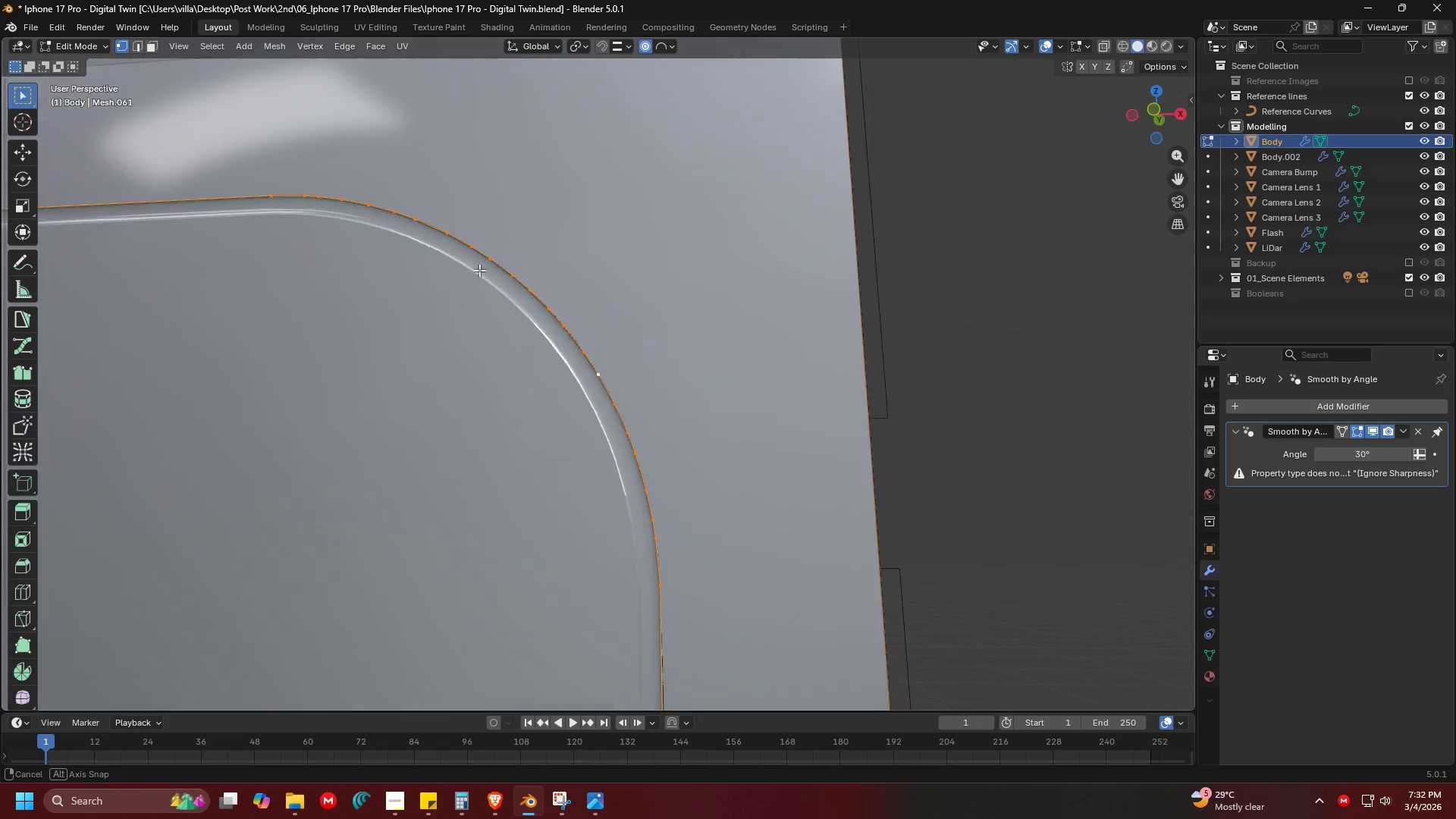 
key(Shift+ShiftLeft)
 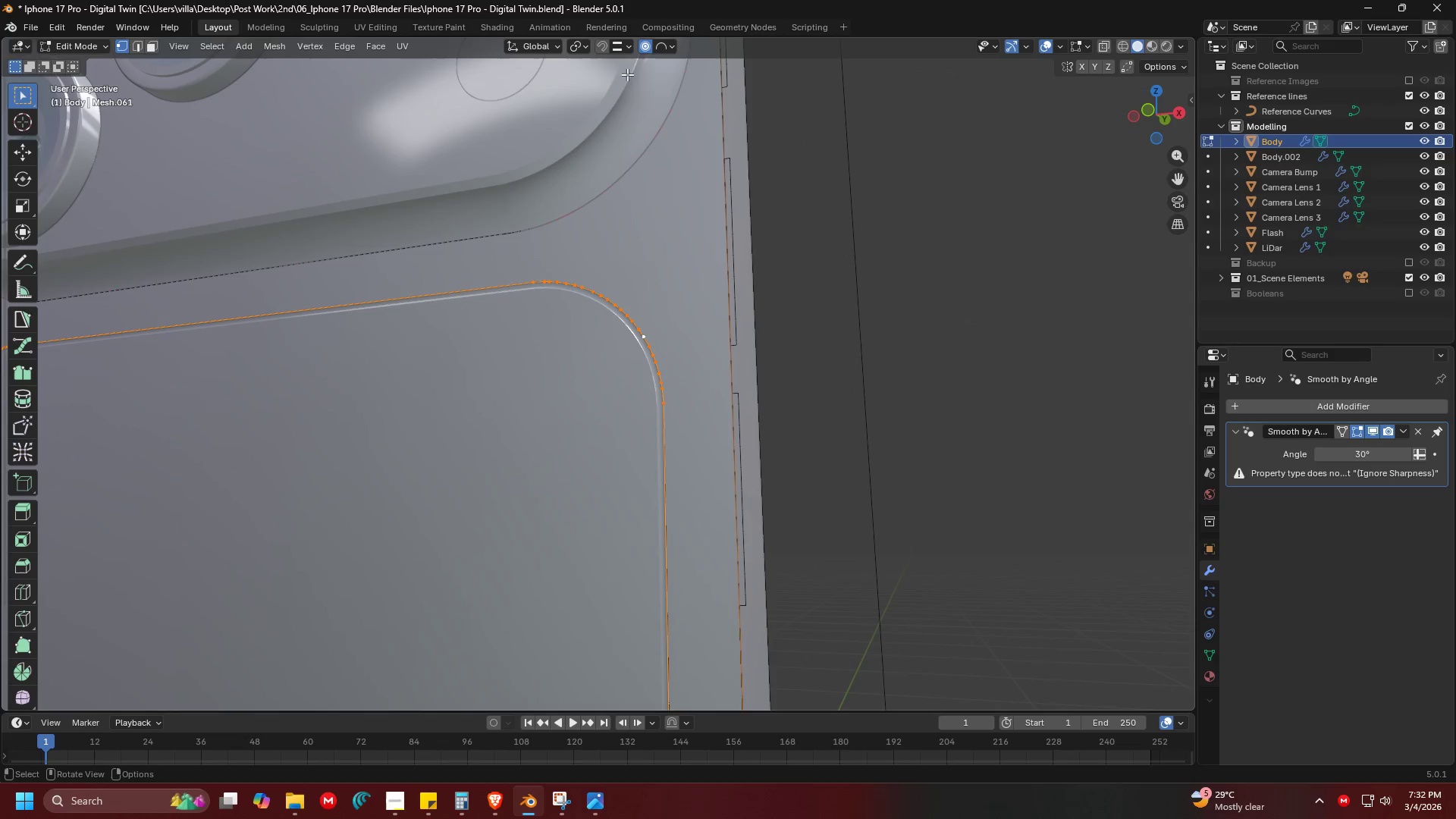 
scroll: coordinate [469, 294], scroll_direction: down, amount: 6.0
 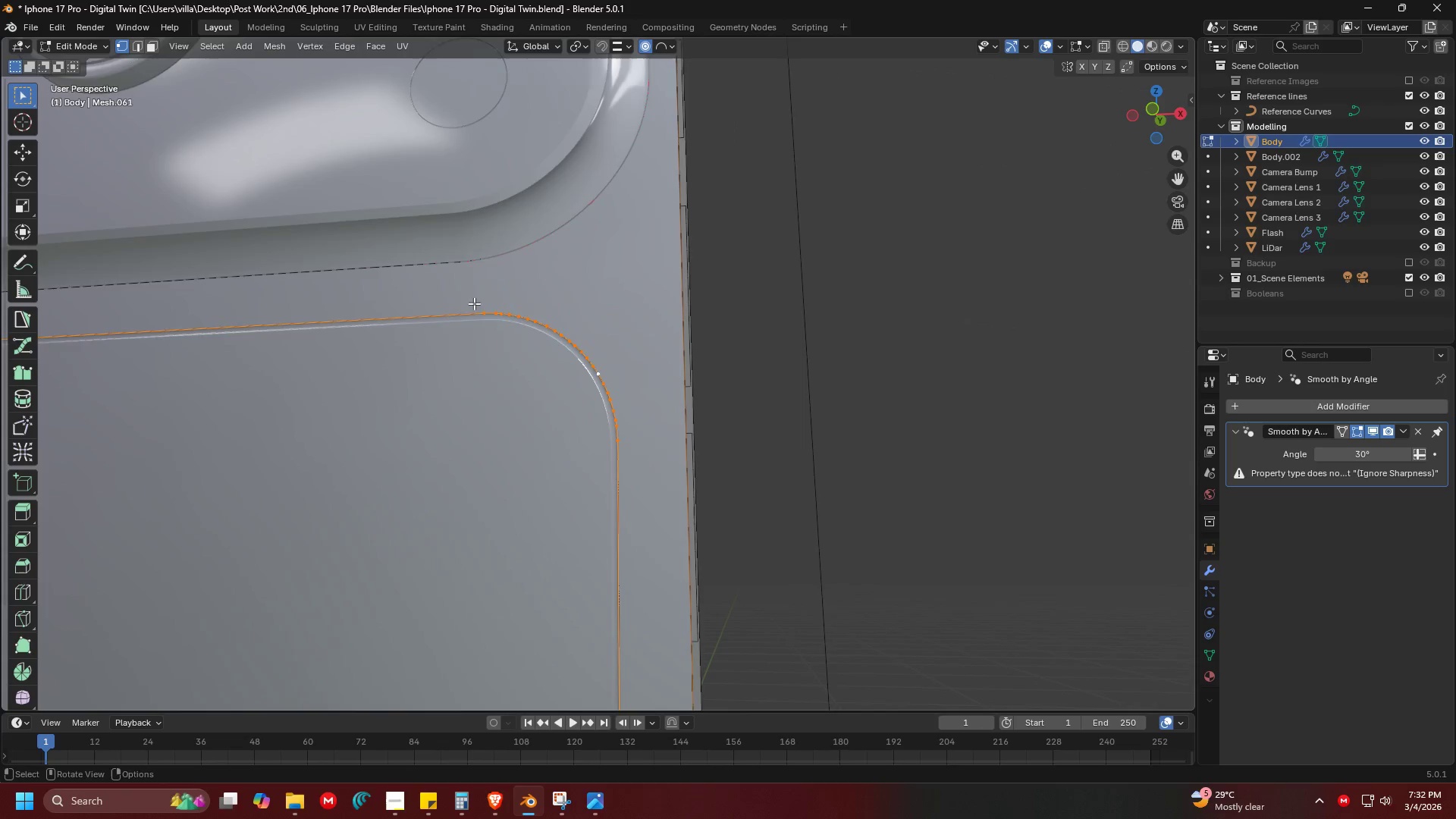 
left_click([644, 42])
 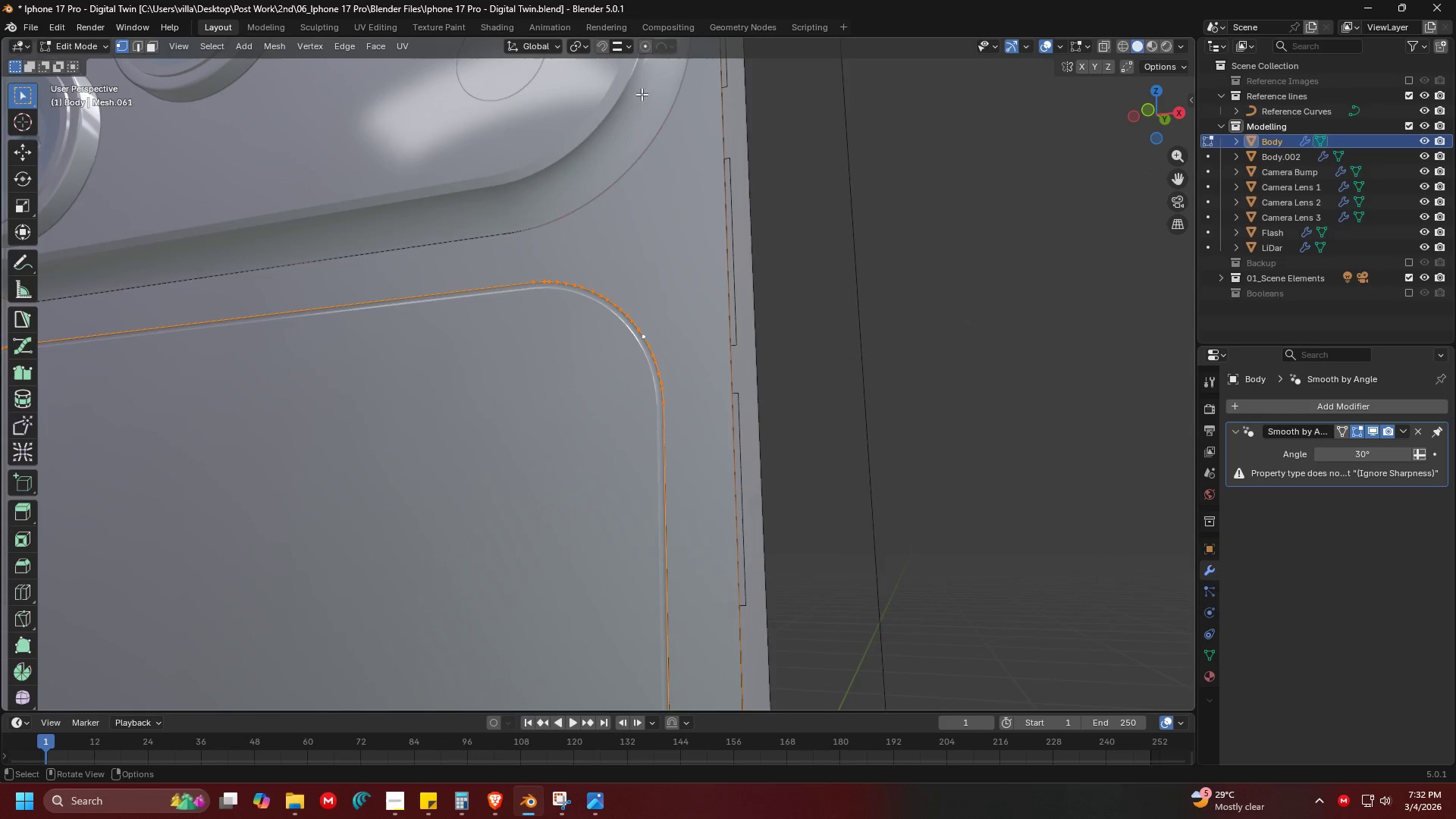 
key(Shift+ShiftLeft)
 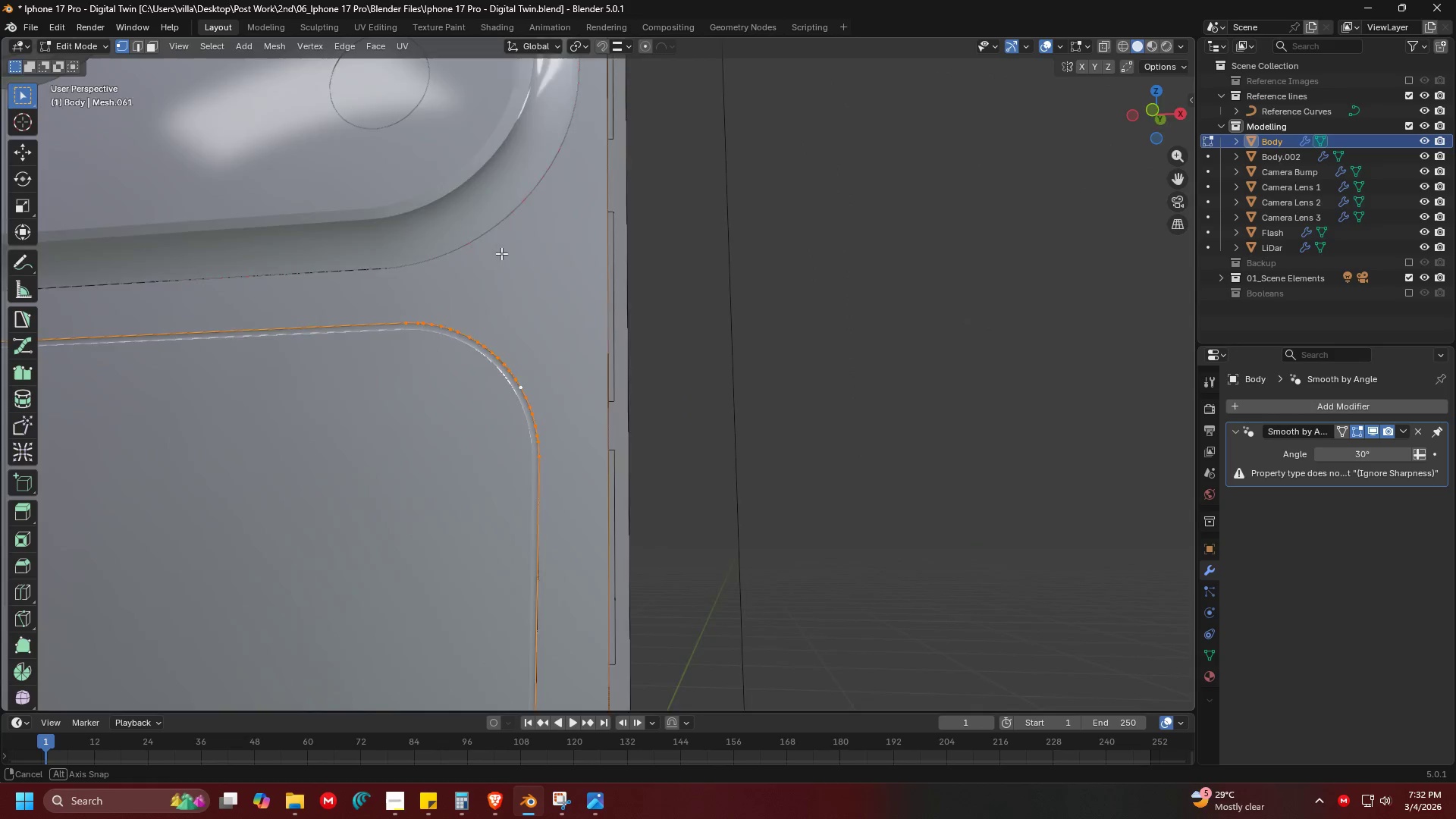 
key(Shift+ShiftLeft)
 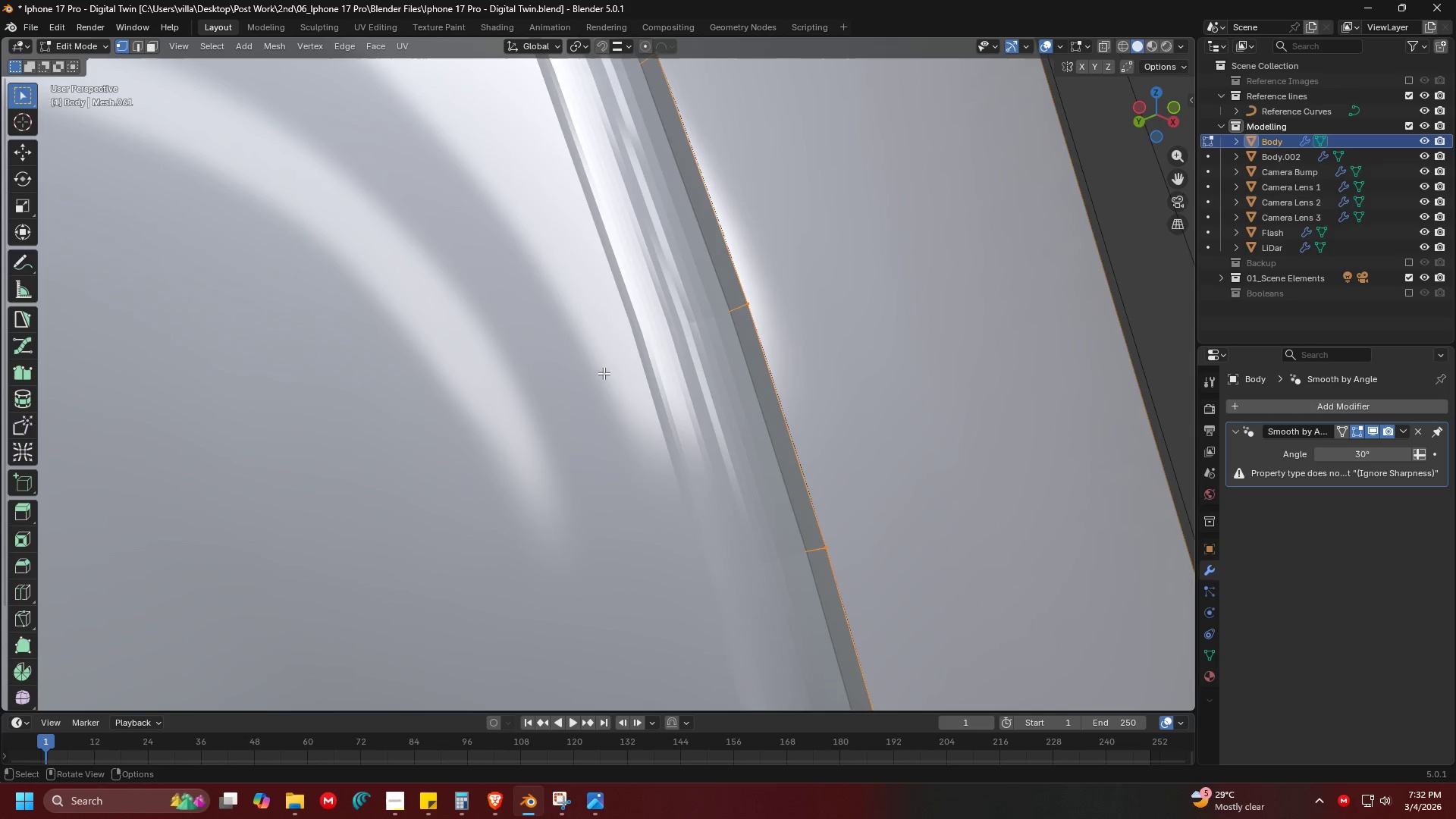 
key(Shift+ShiftLeft)
 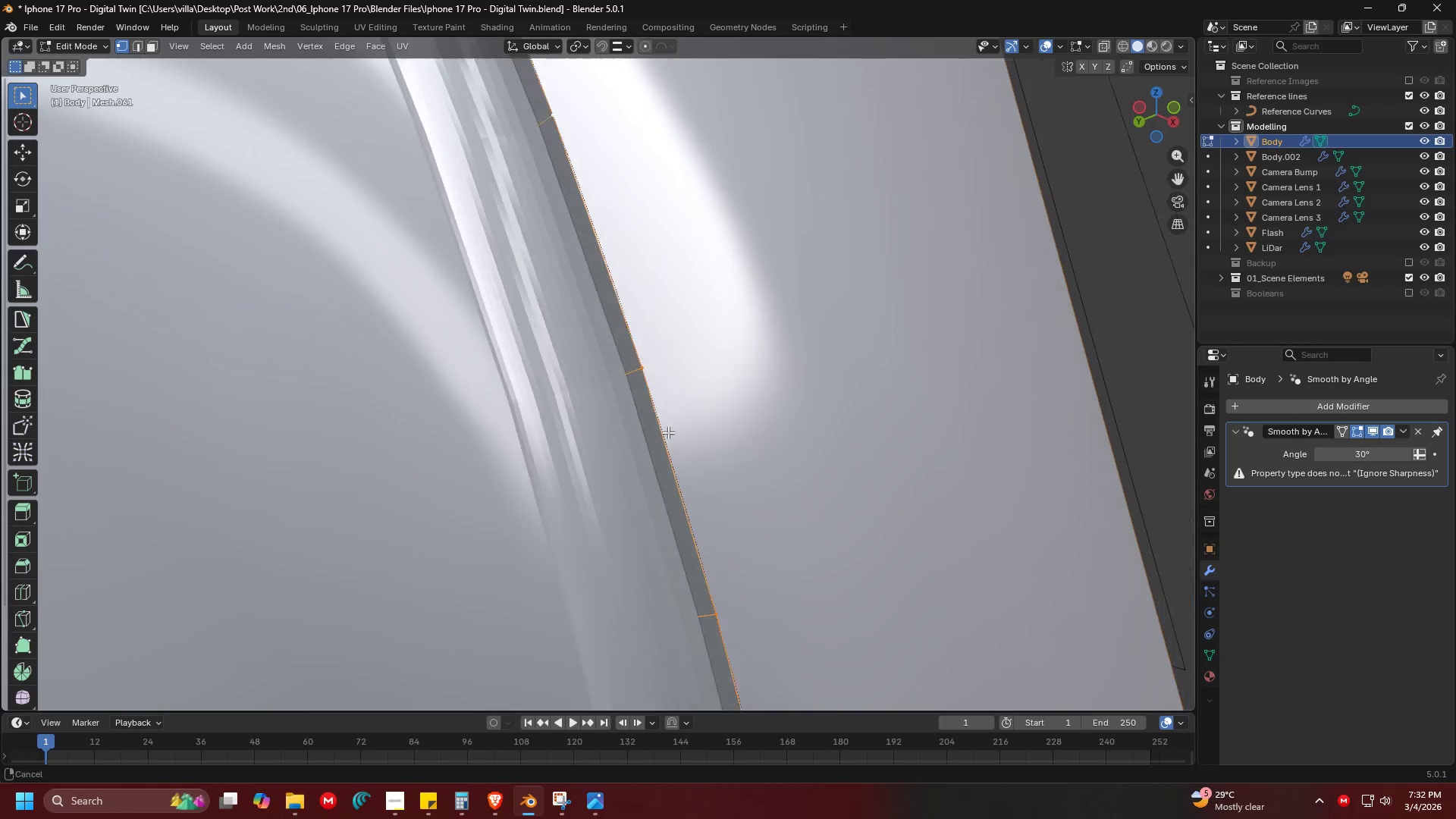 
scroll: coordinate [604, 373], scroll_direction: up, amount: 11.0
 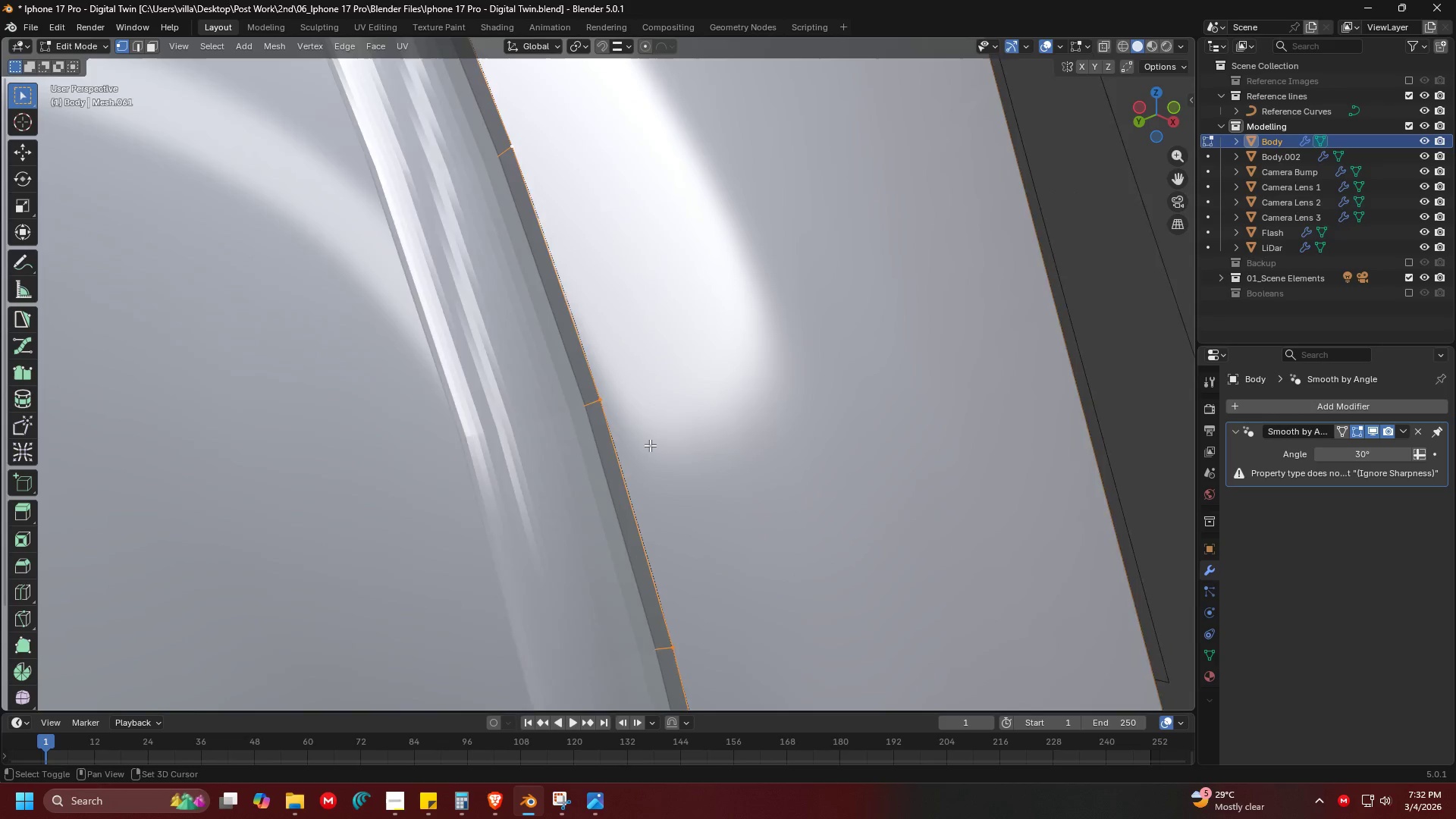 
key(Alt+AltLeft)
 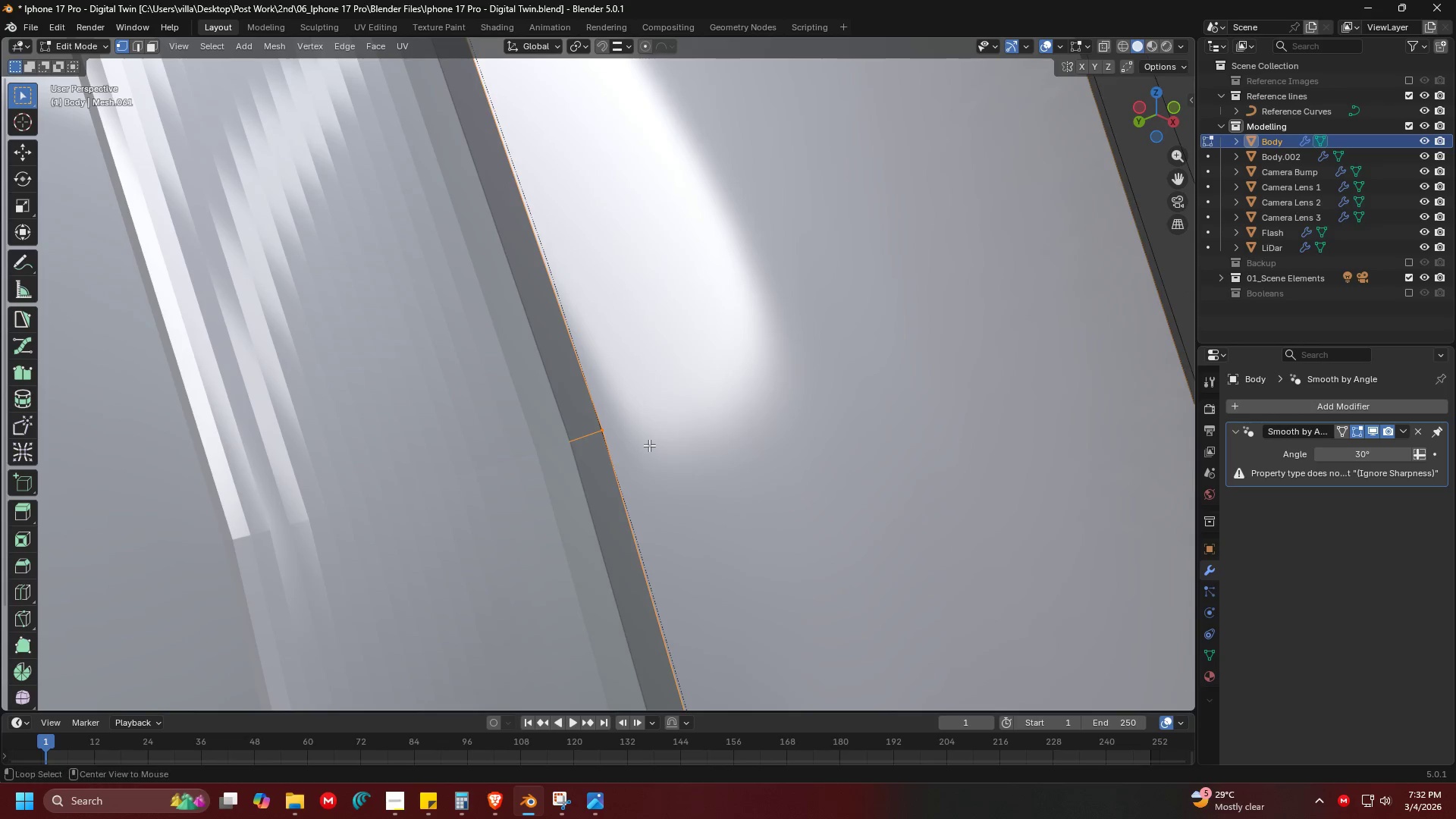 
key(Alt+Tab)
 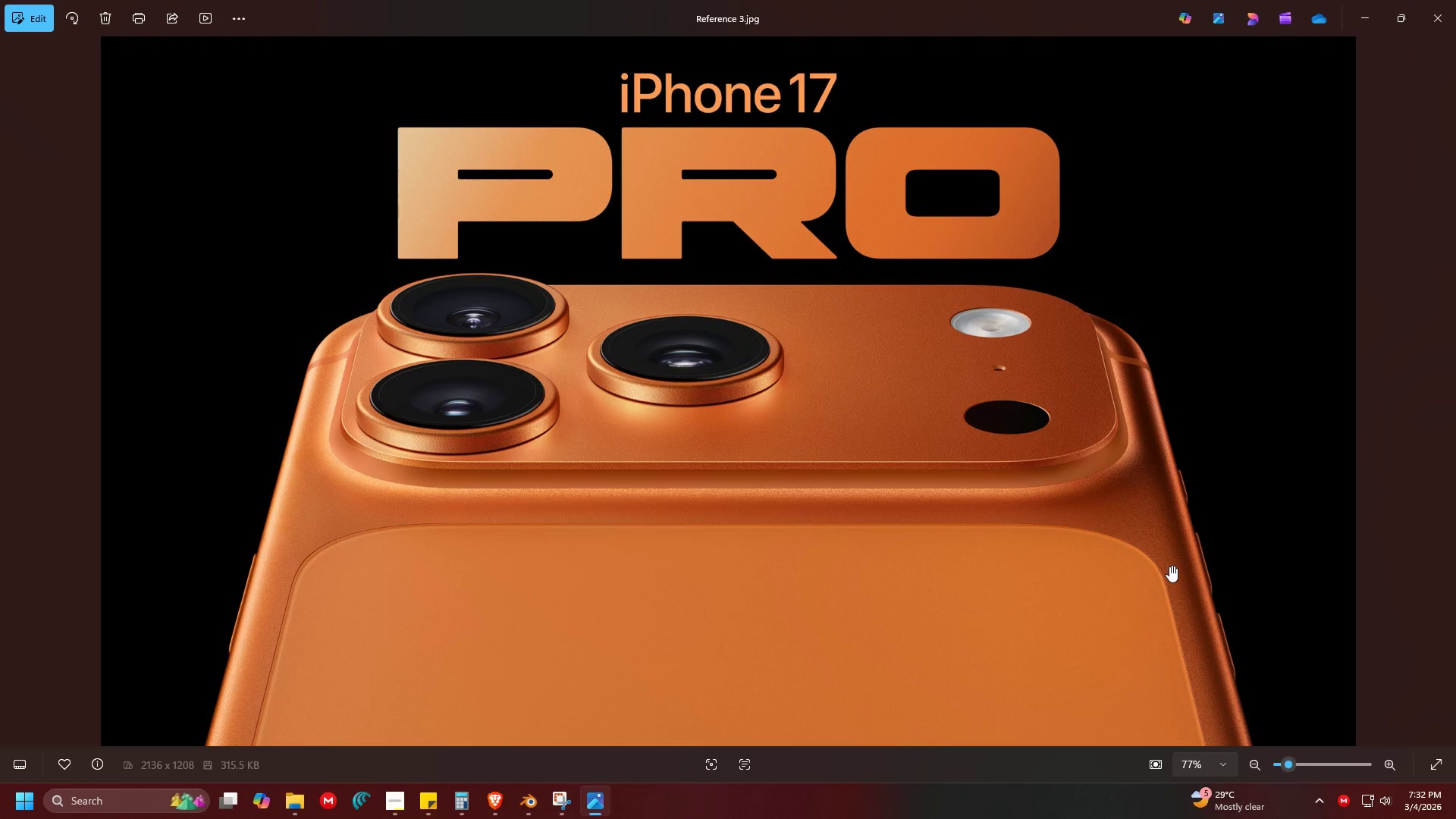 
scroll: coordinate [649, 445], scroll_direction: up, amount: 1.0
 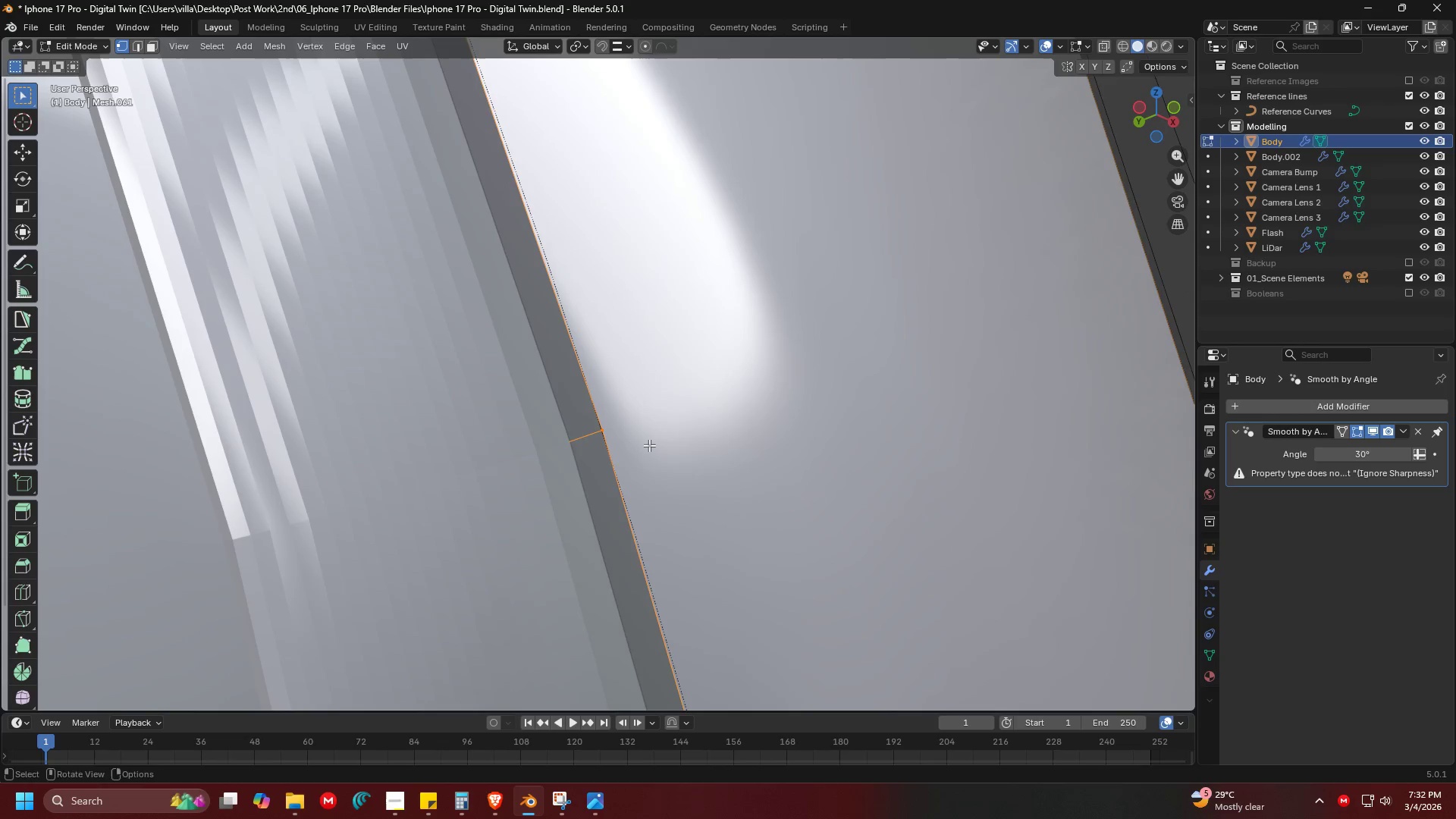 
key(Alt+AltLeft)
 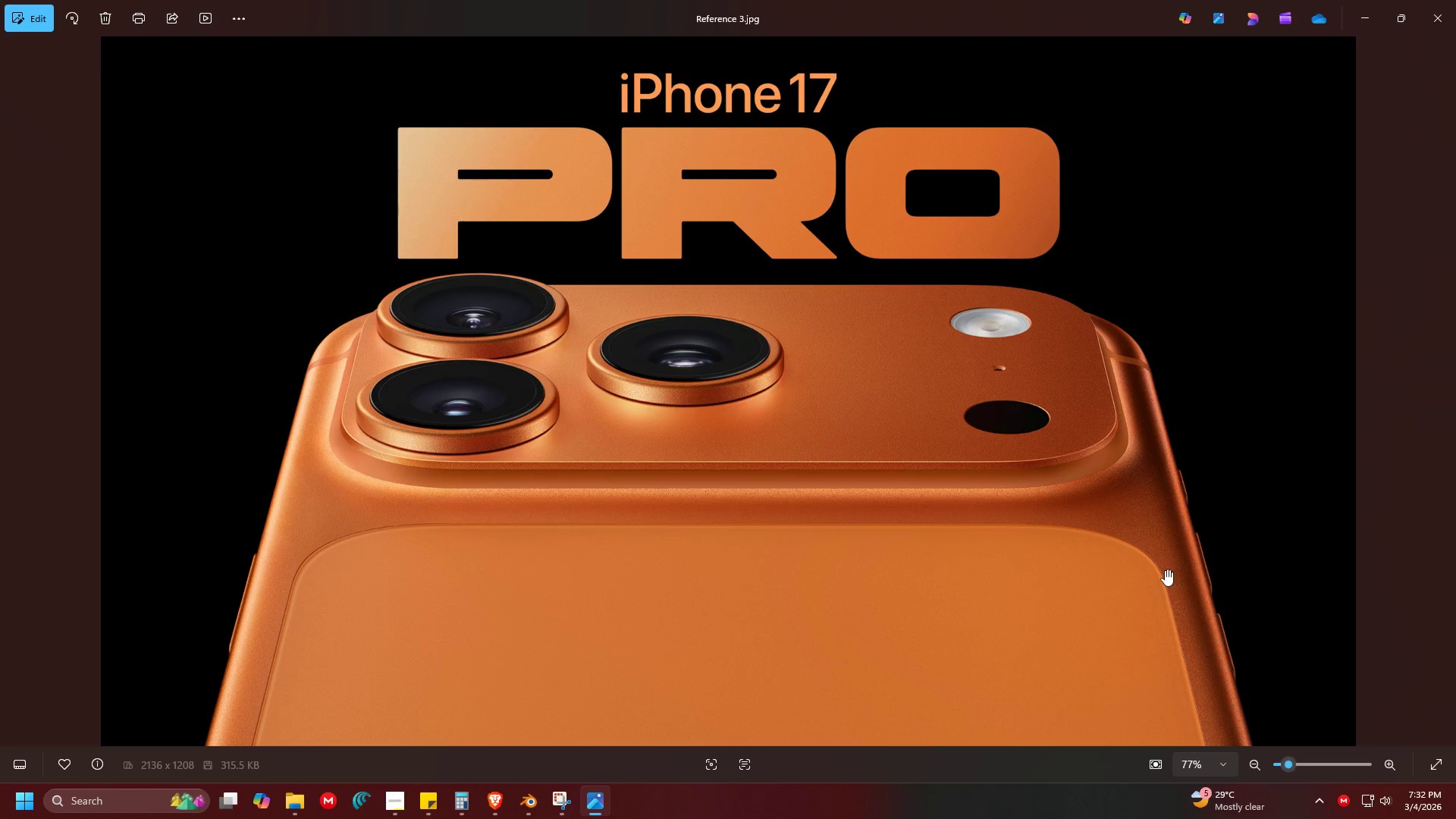 
key(Alt+Tab)
 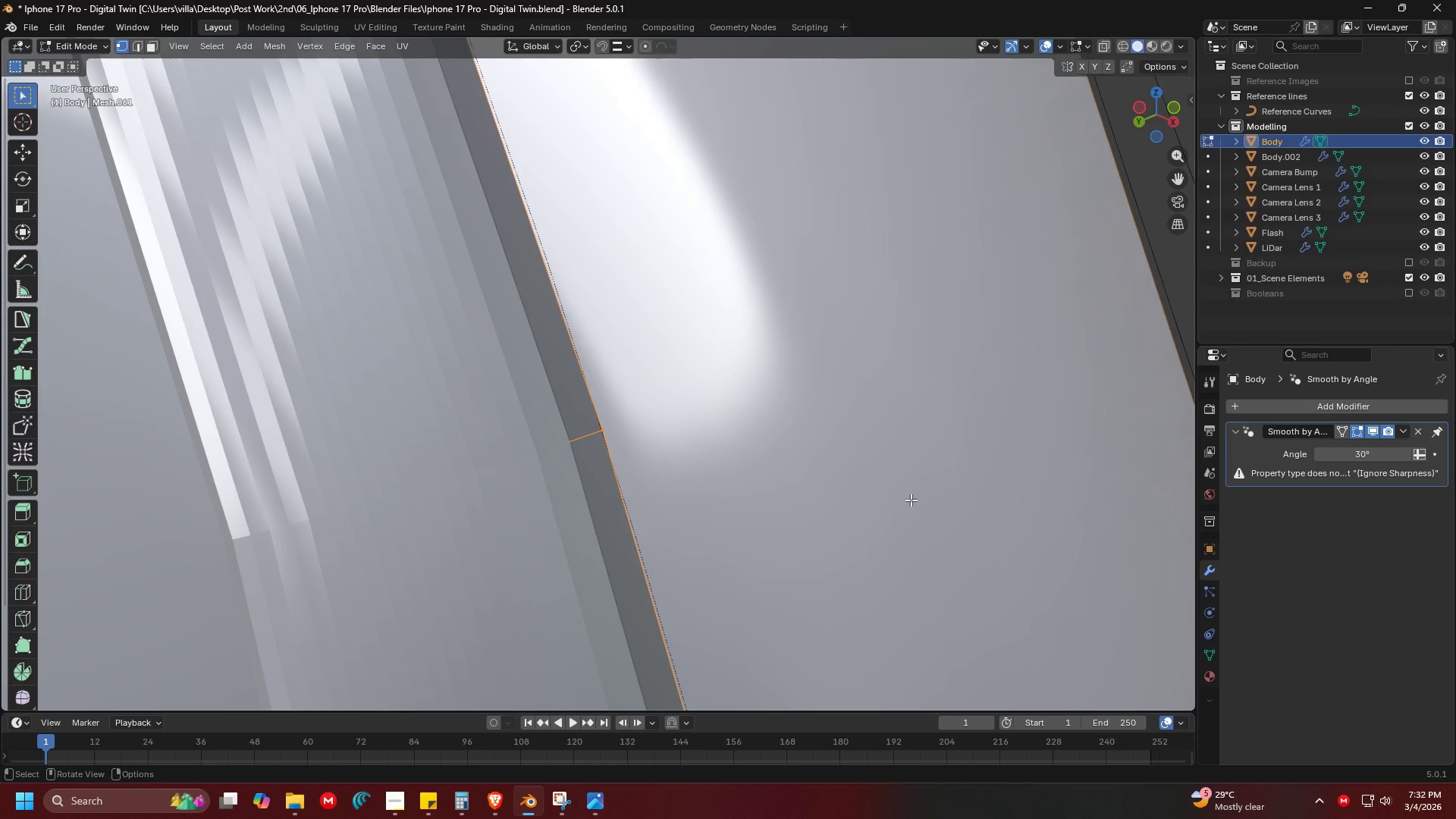 
hold_key(key=ShiftLeft, duration=0.52)
 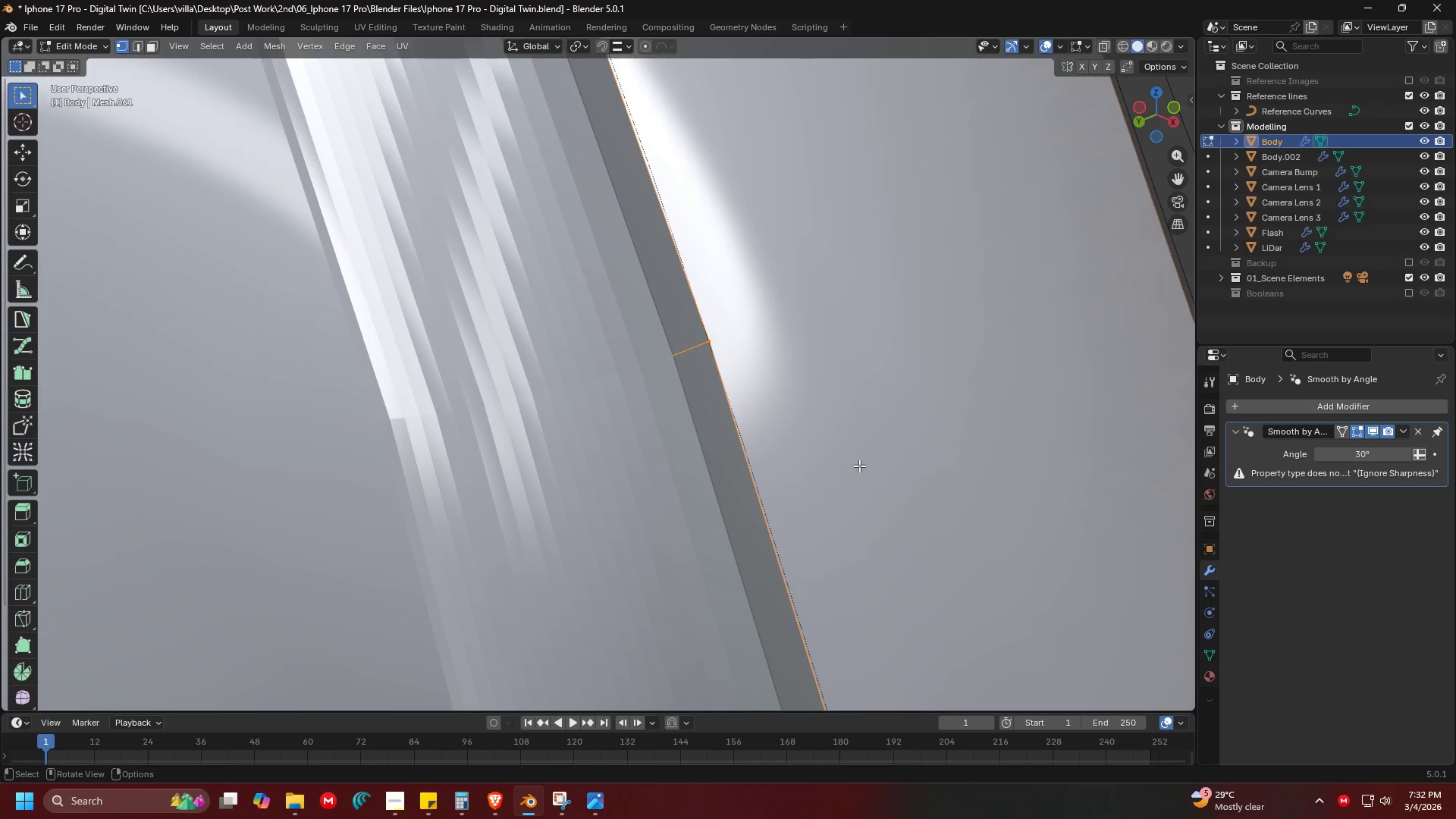 
key(Control+B)
 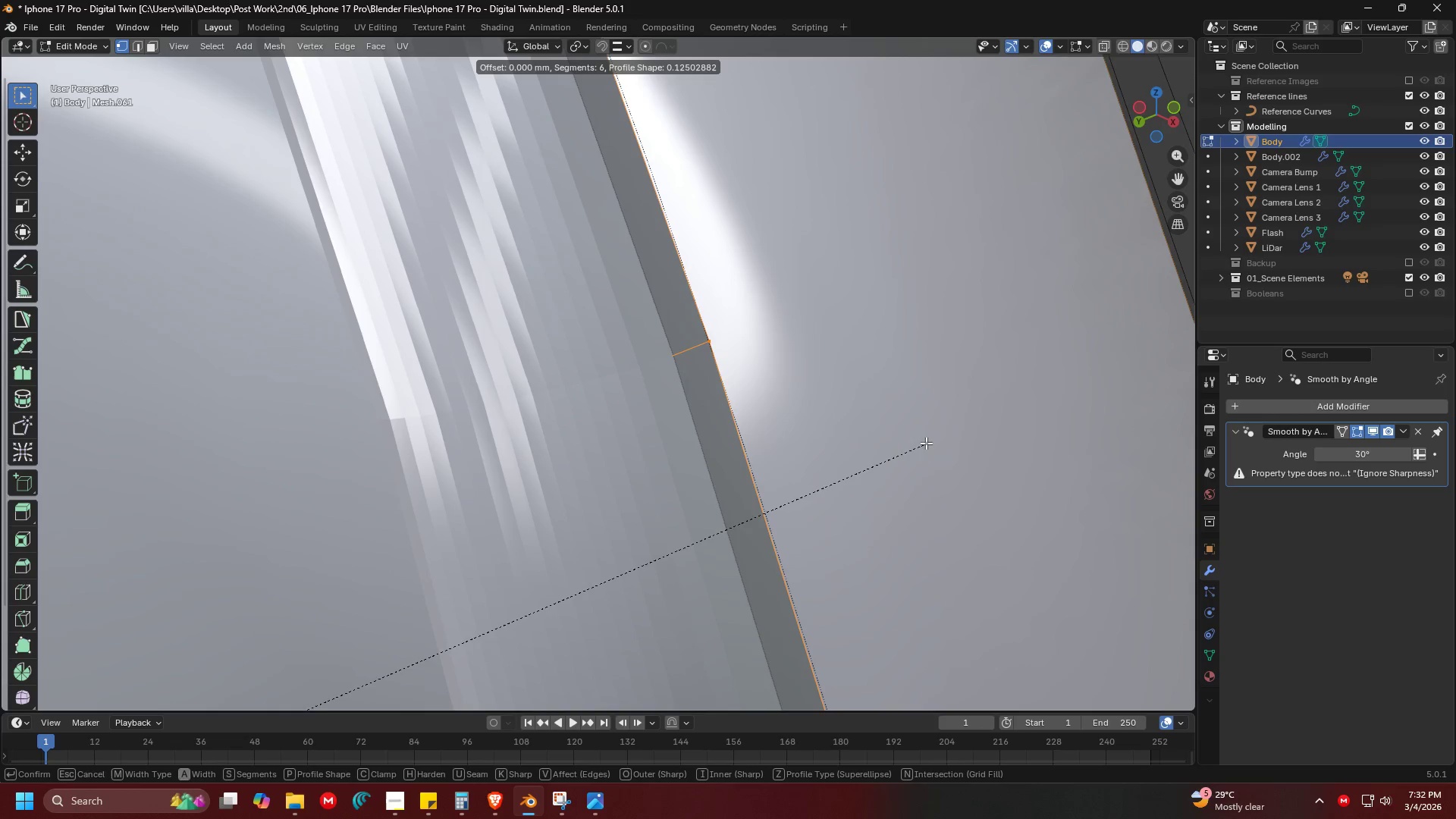 
key(Escape)
 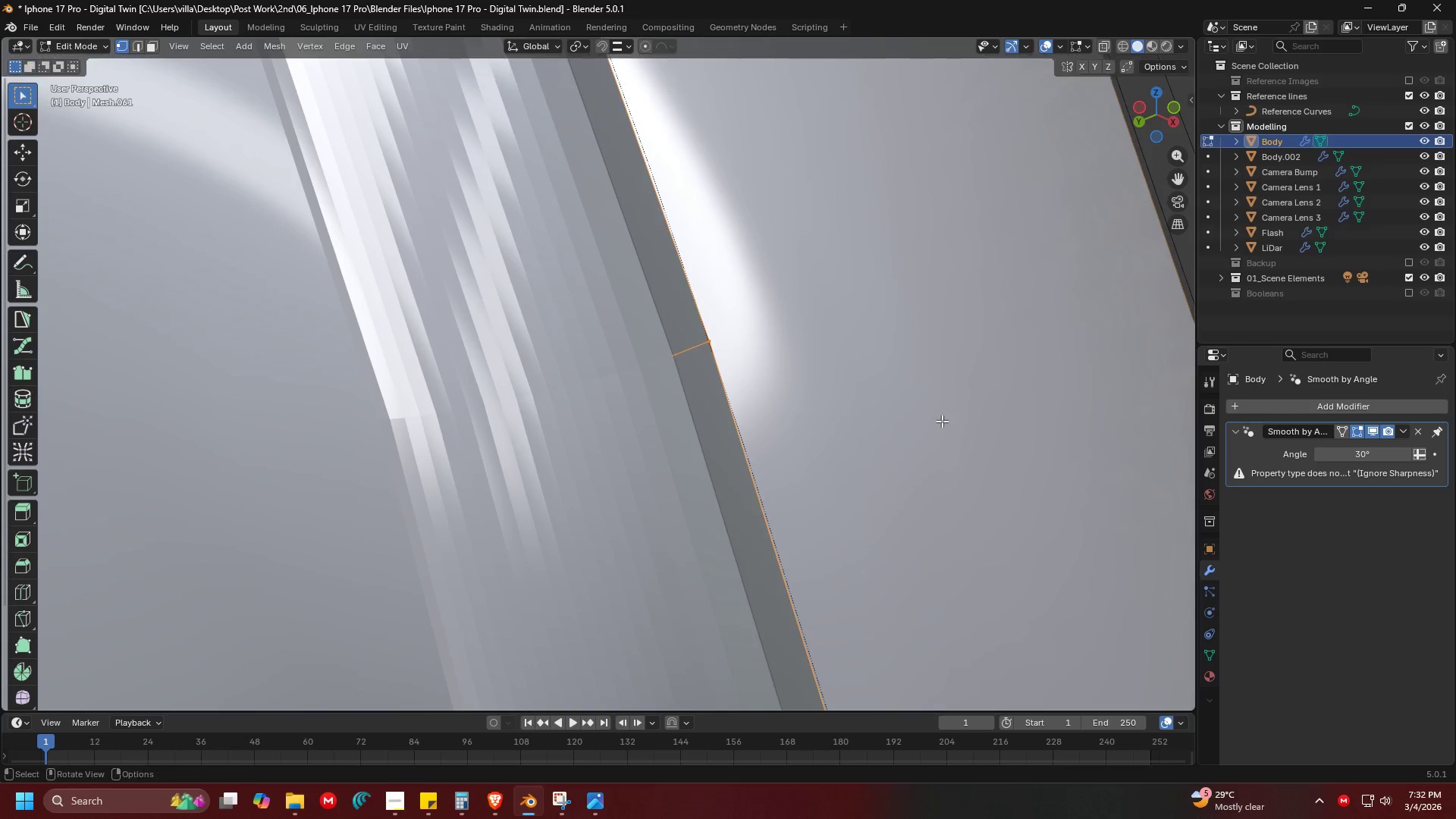 
key(Shift+ShiftLeft)
 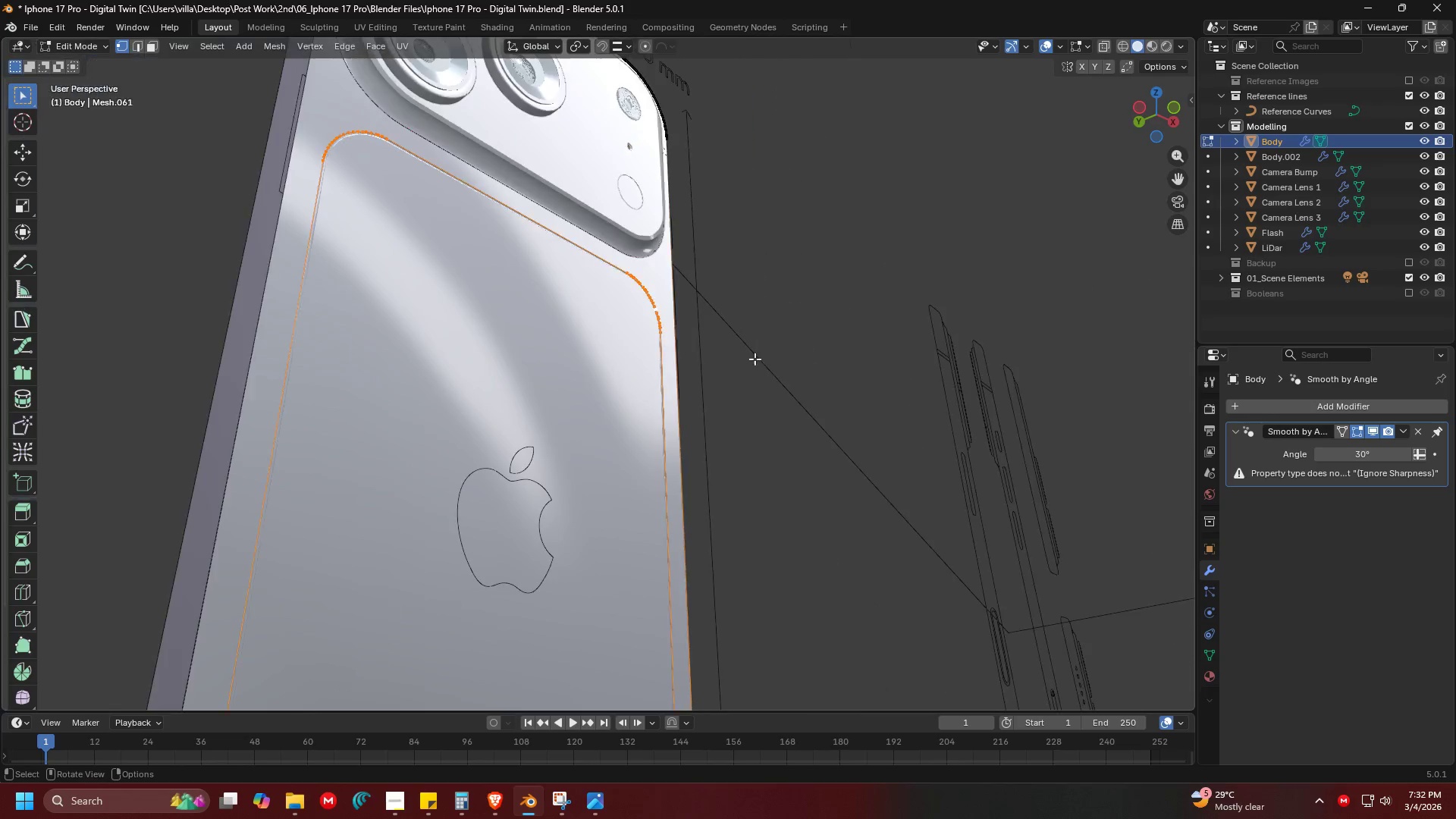 
key(Shift+ShiftLeft)
 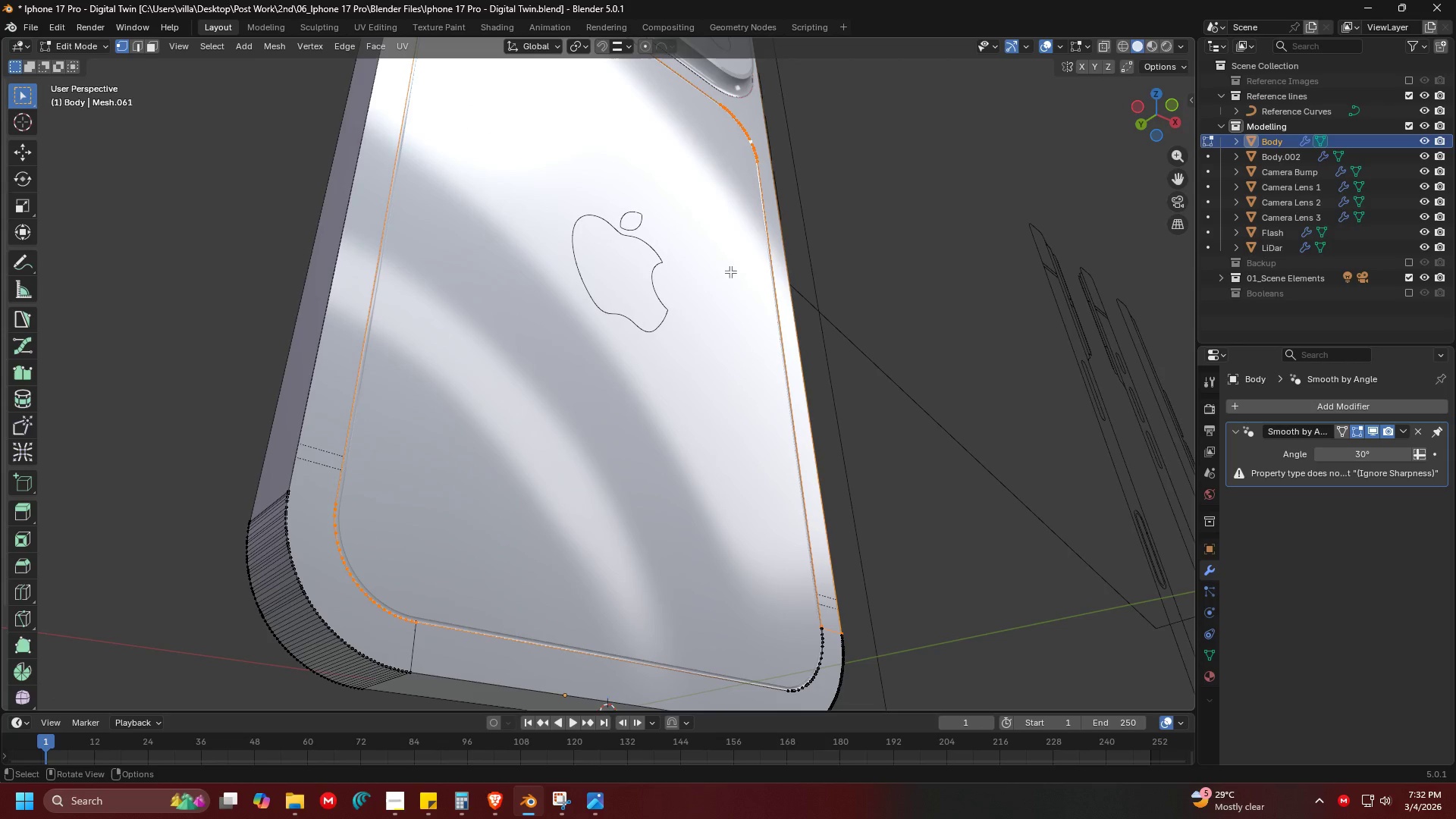 
scroll: coordinate [632, 453], scroll_direction: down, amount: 19.0
 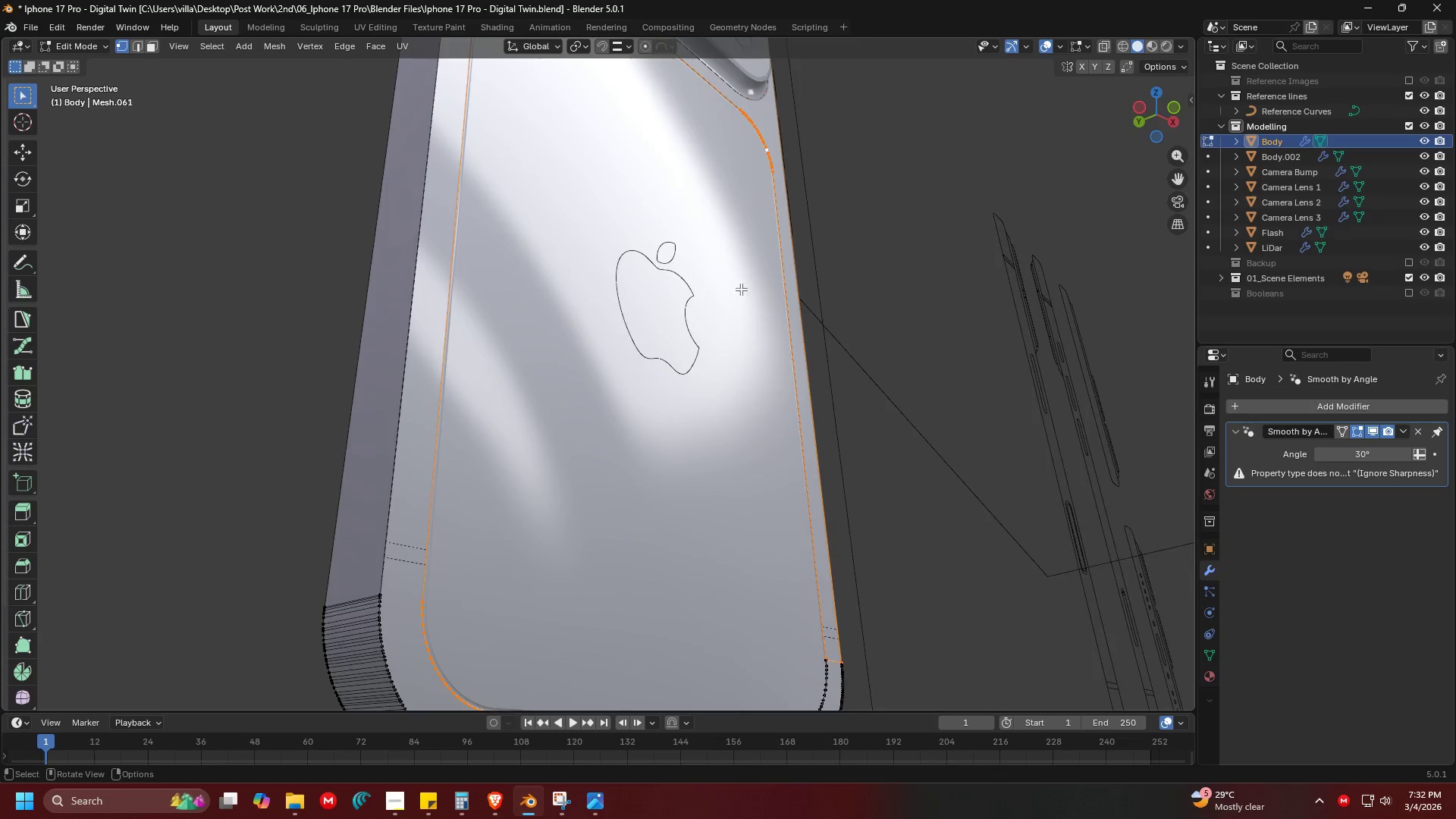 
key(Shift+ShiftLeft)
 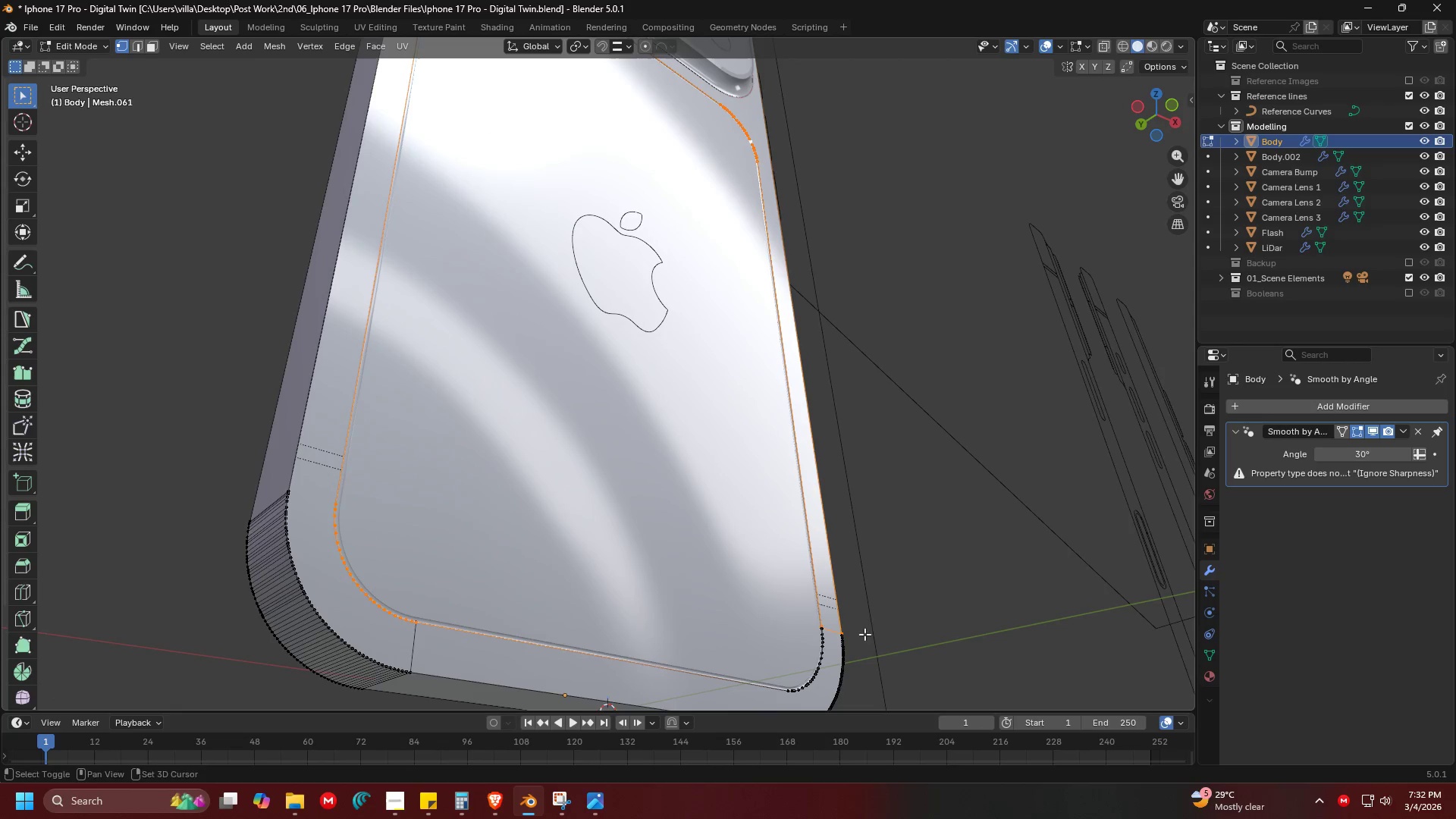 
hold_key(key=AltLeft, duration=1.14)
hold_key(key=ShiftLeft, duration=0.58)
left_click([822, 656])
 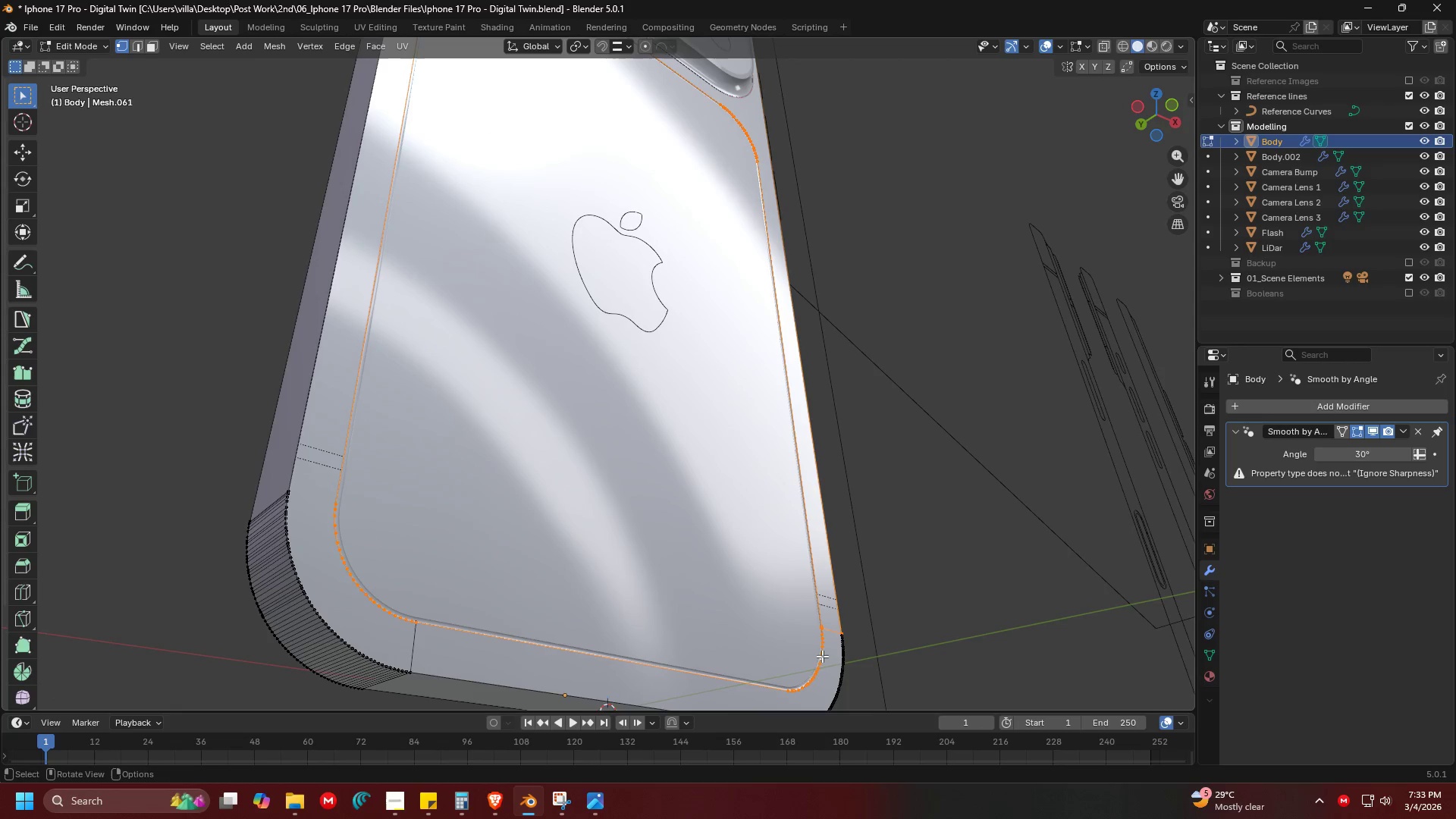 
key(Shift+ShiftLeft)
 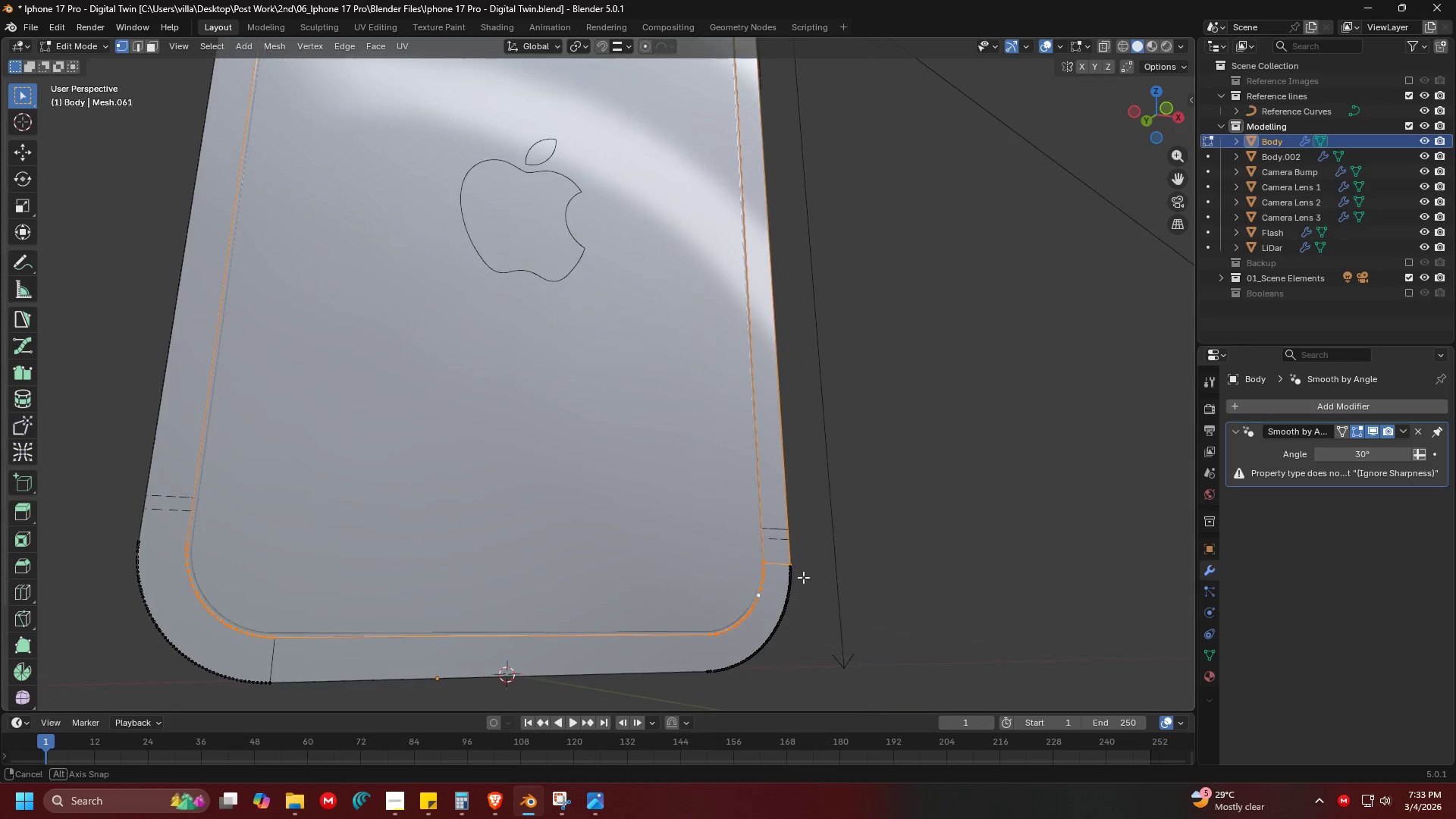 
key(Shift+ShiftLeft)
 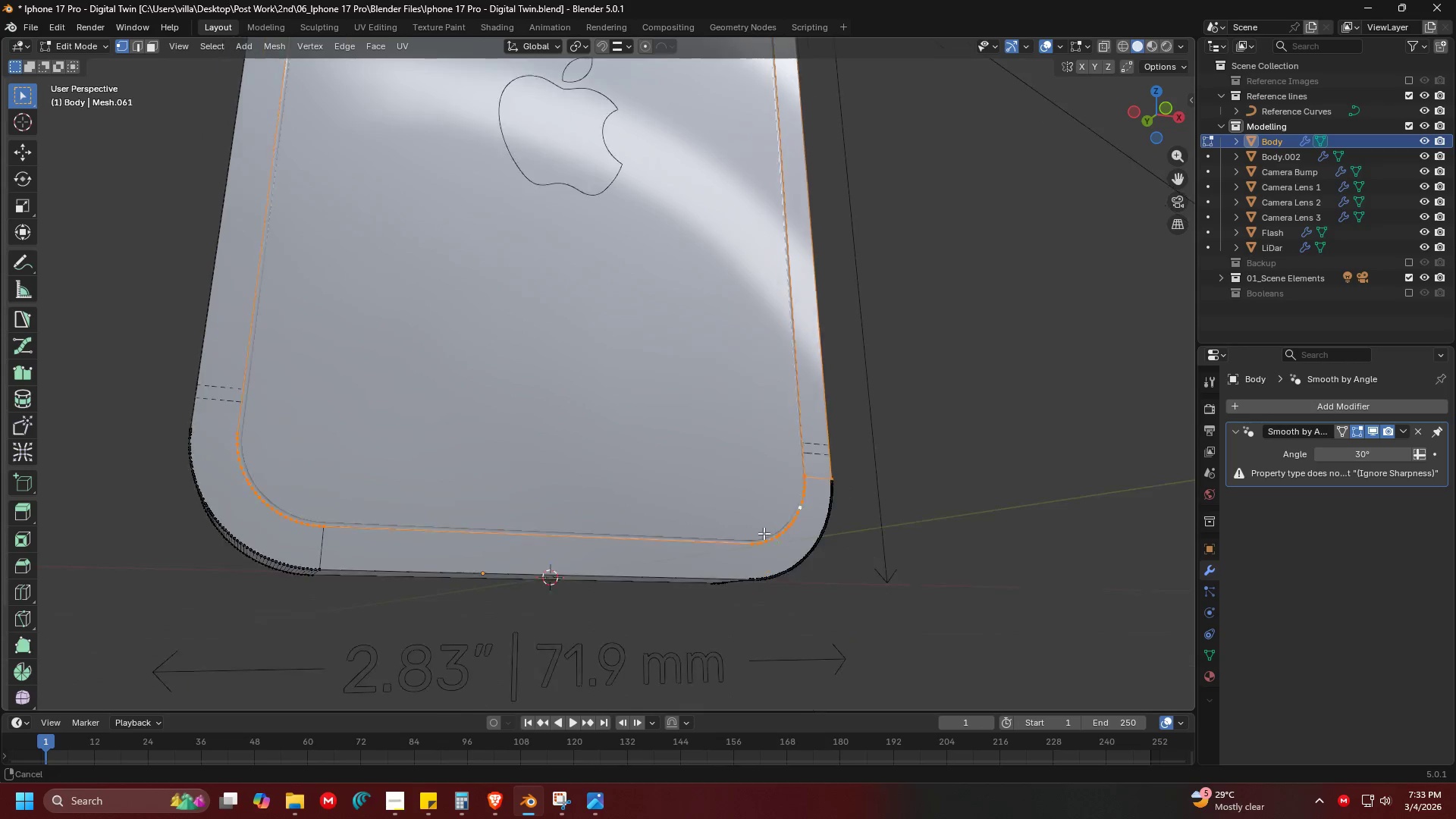 
scroll: coordinate [766, 529], scroll_direction: up, amount: 1.0
 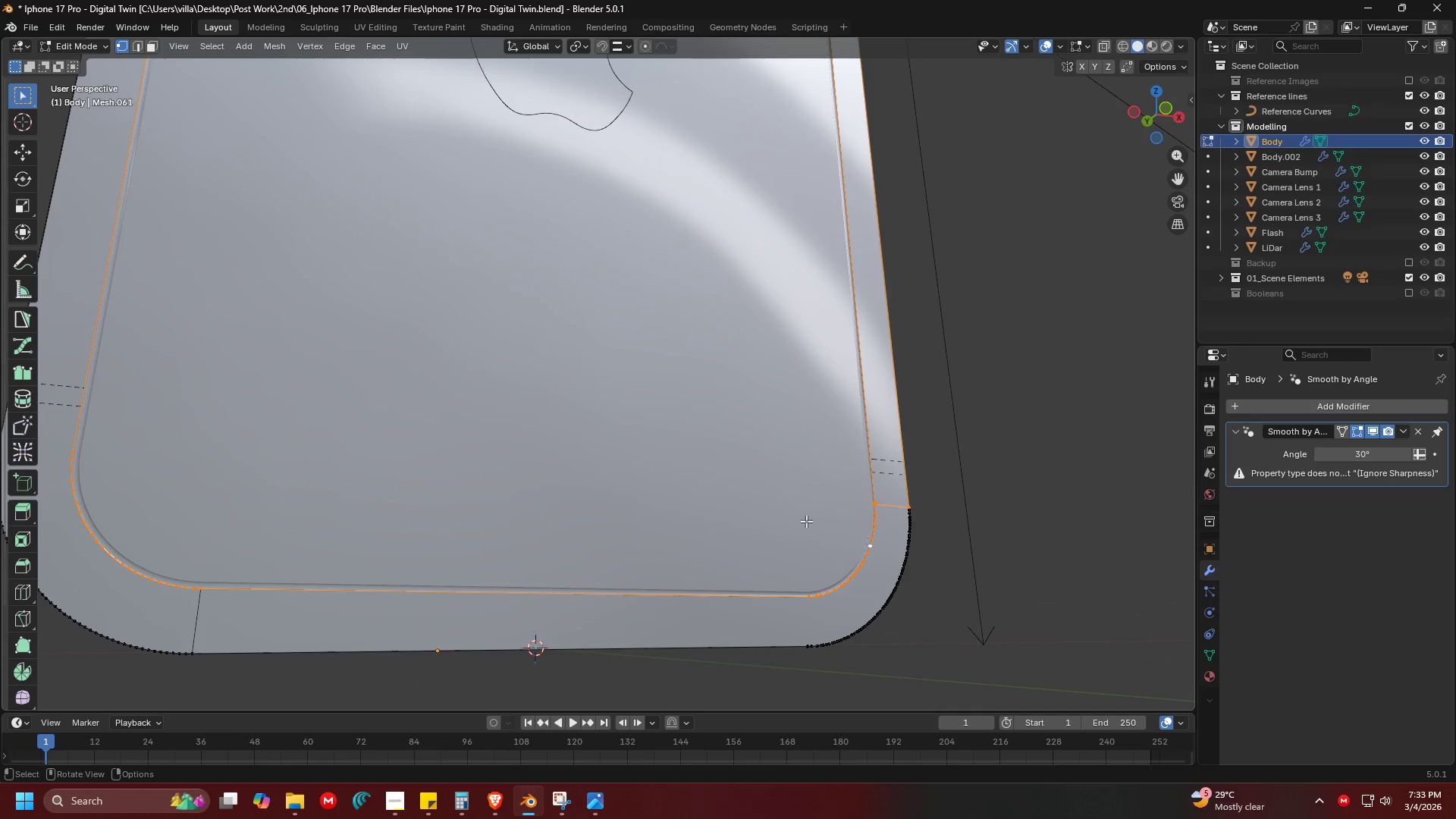 
key(Shift+ShiftLeft)
 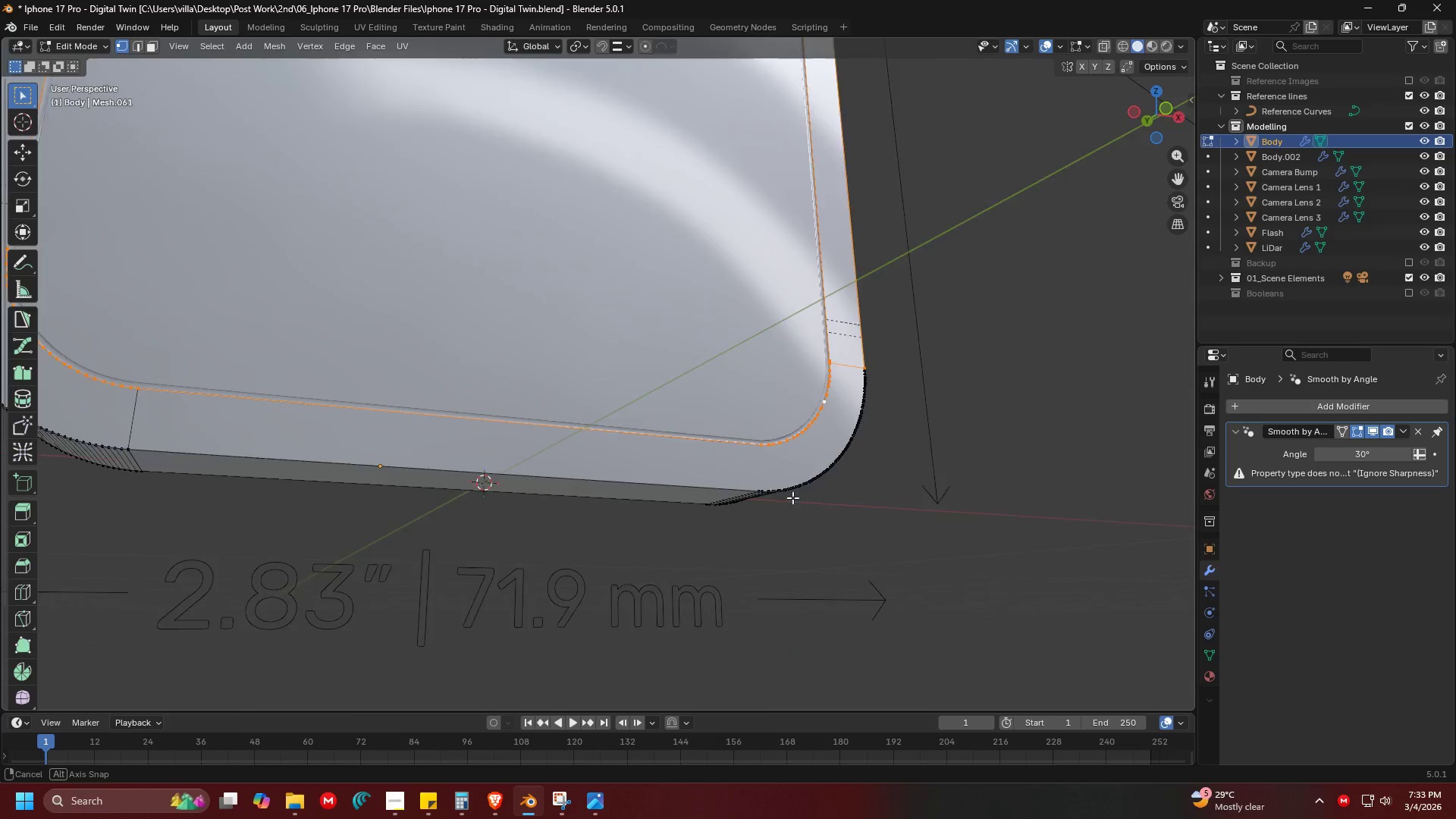 
key(Shift+ShiftLeft)
 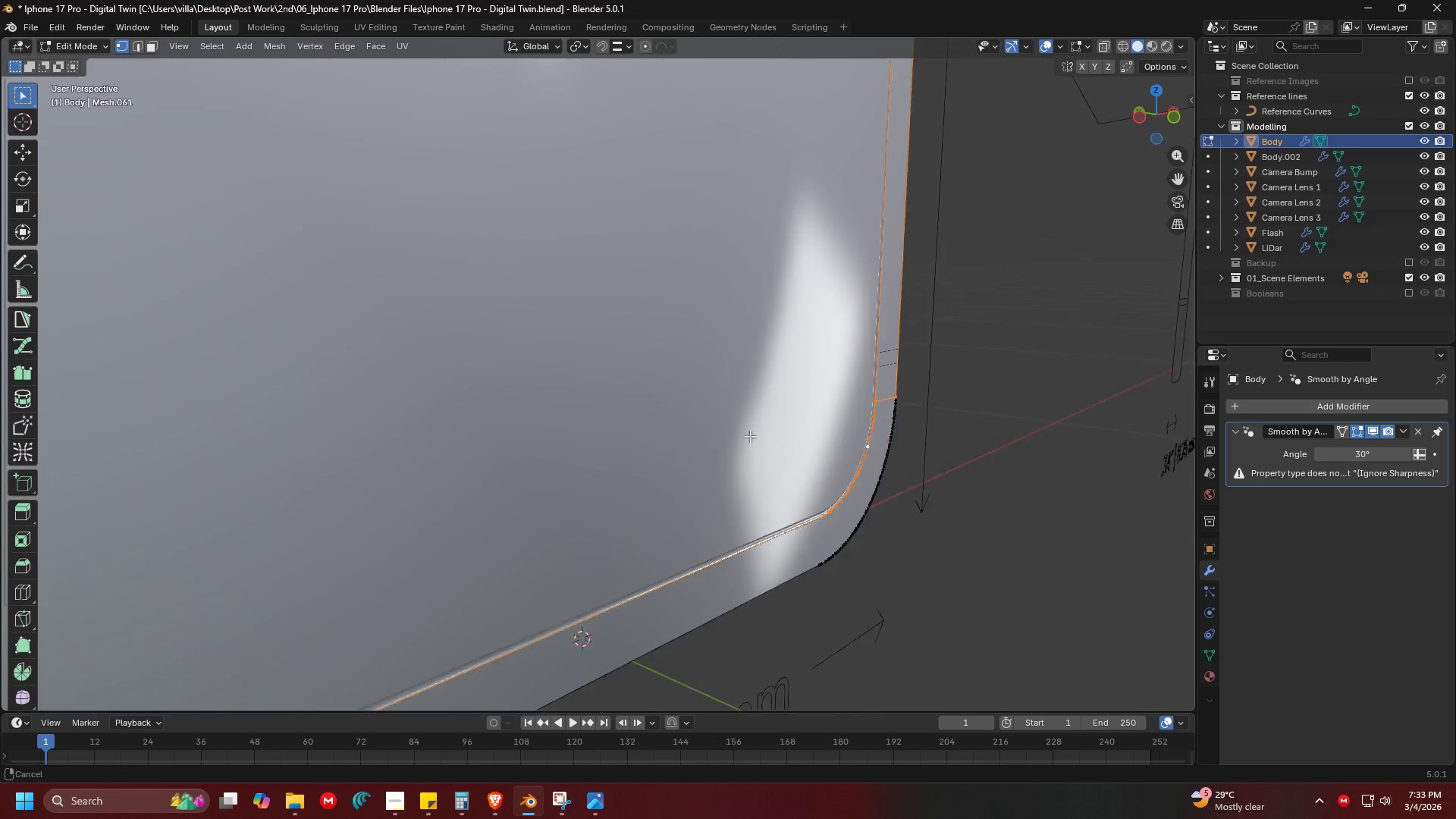 
scroll: coordinate [837, 544], scroll_direction: up, amount: 2.0
 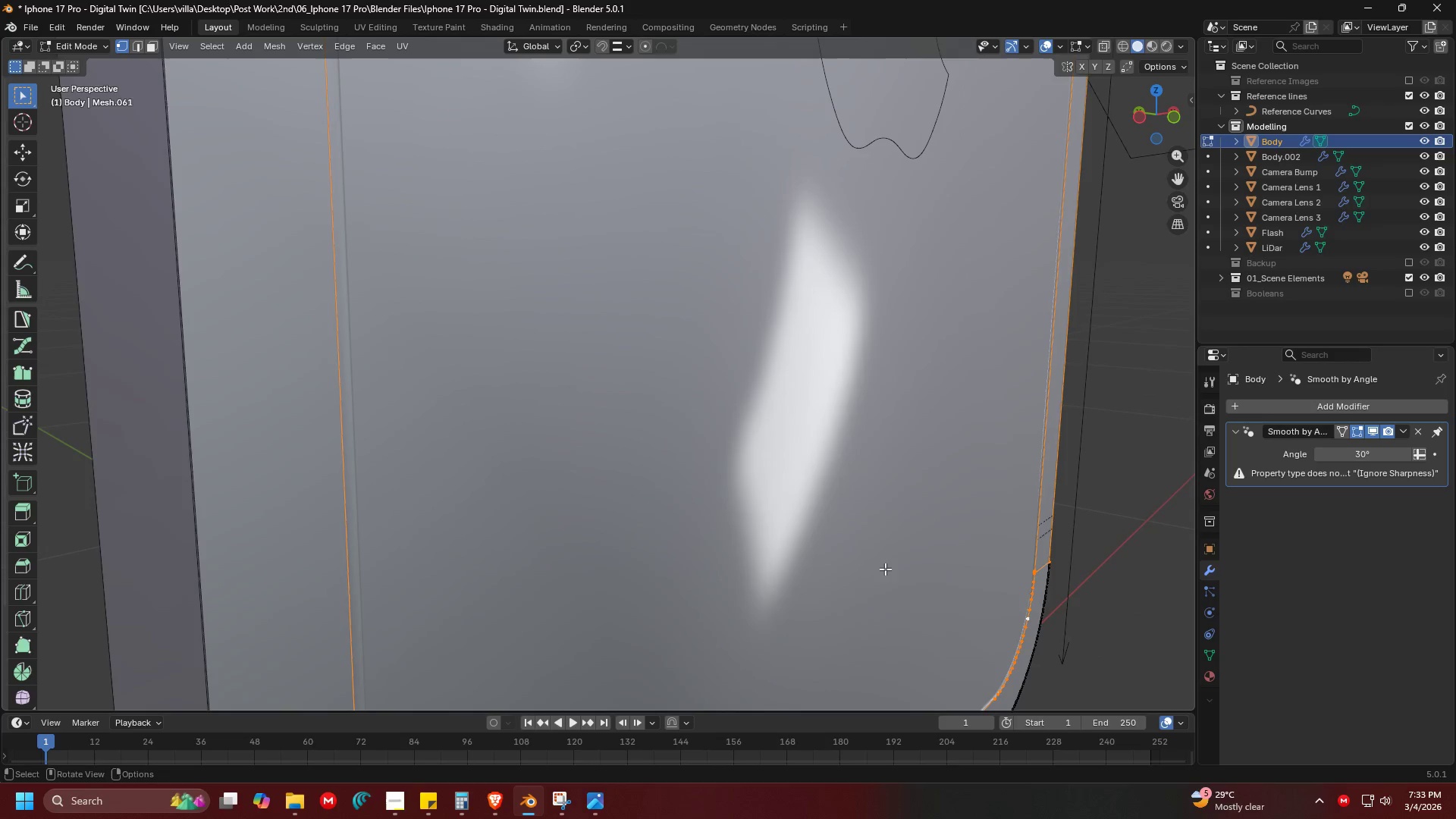 
key(Shift+ShiftLeft)
 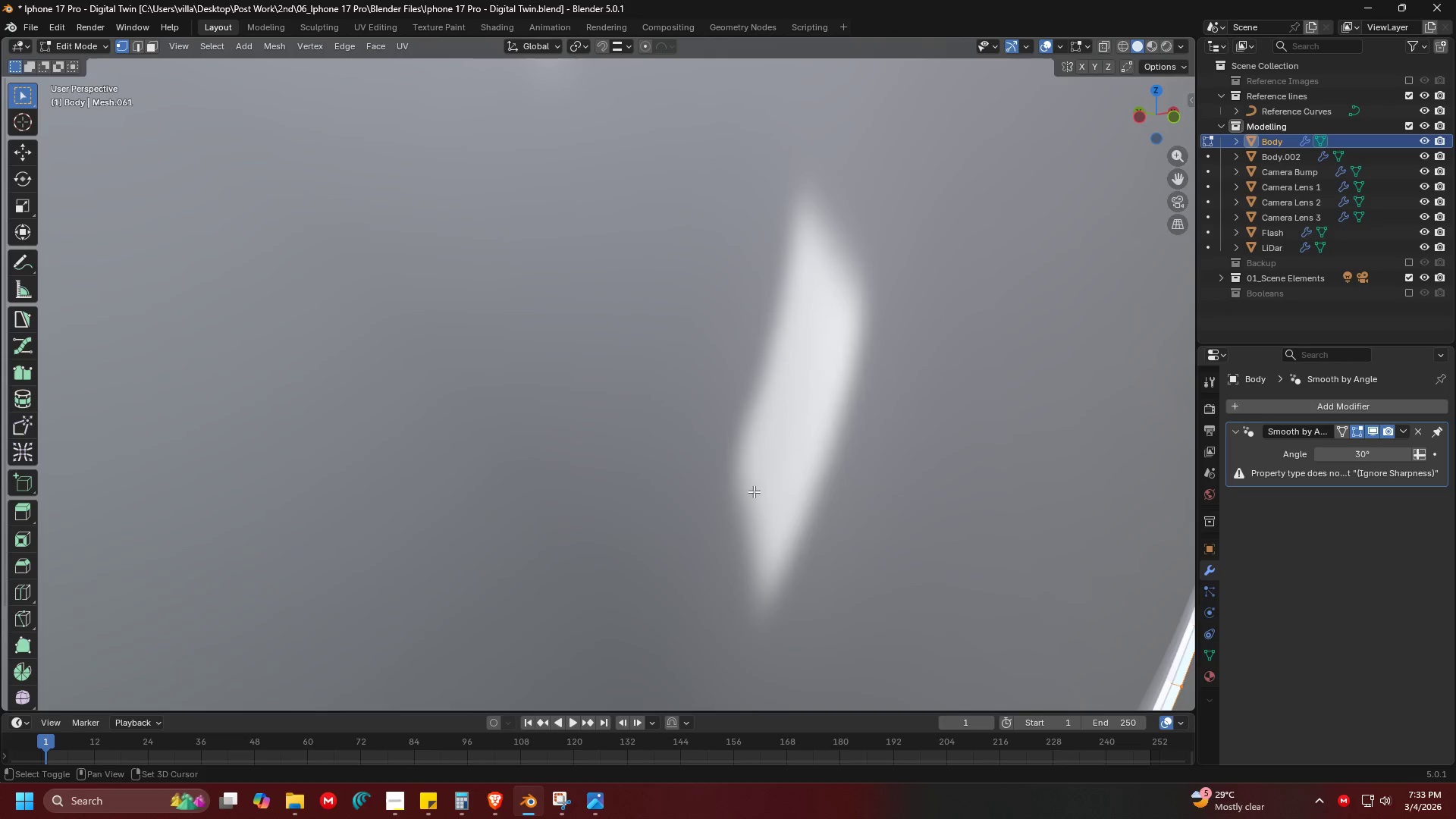 
scroll: coordinate [738, 494], scroll_direction: up, amount: 5.0
 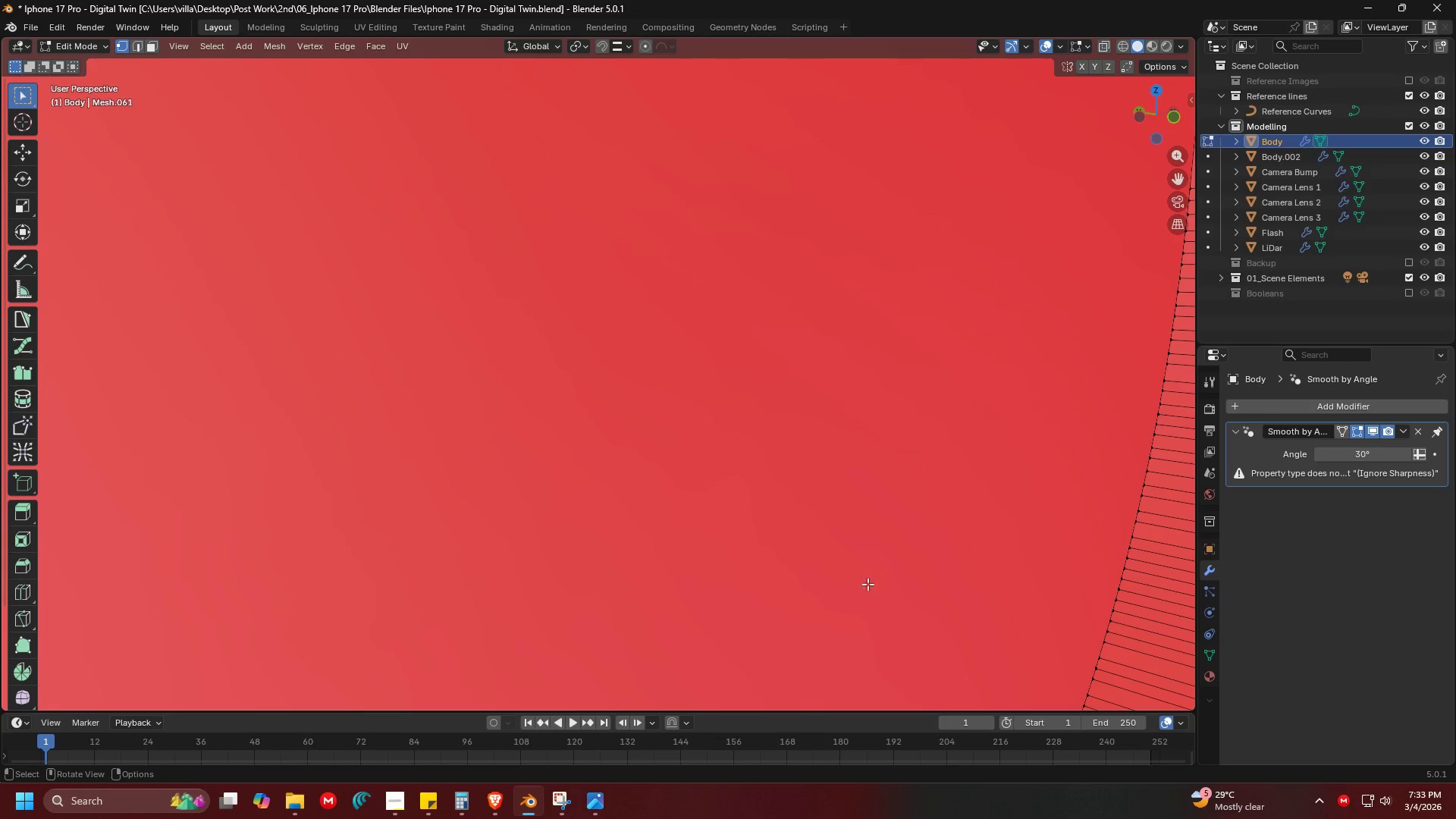 
key(Shift+ShiftLeft)
 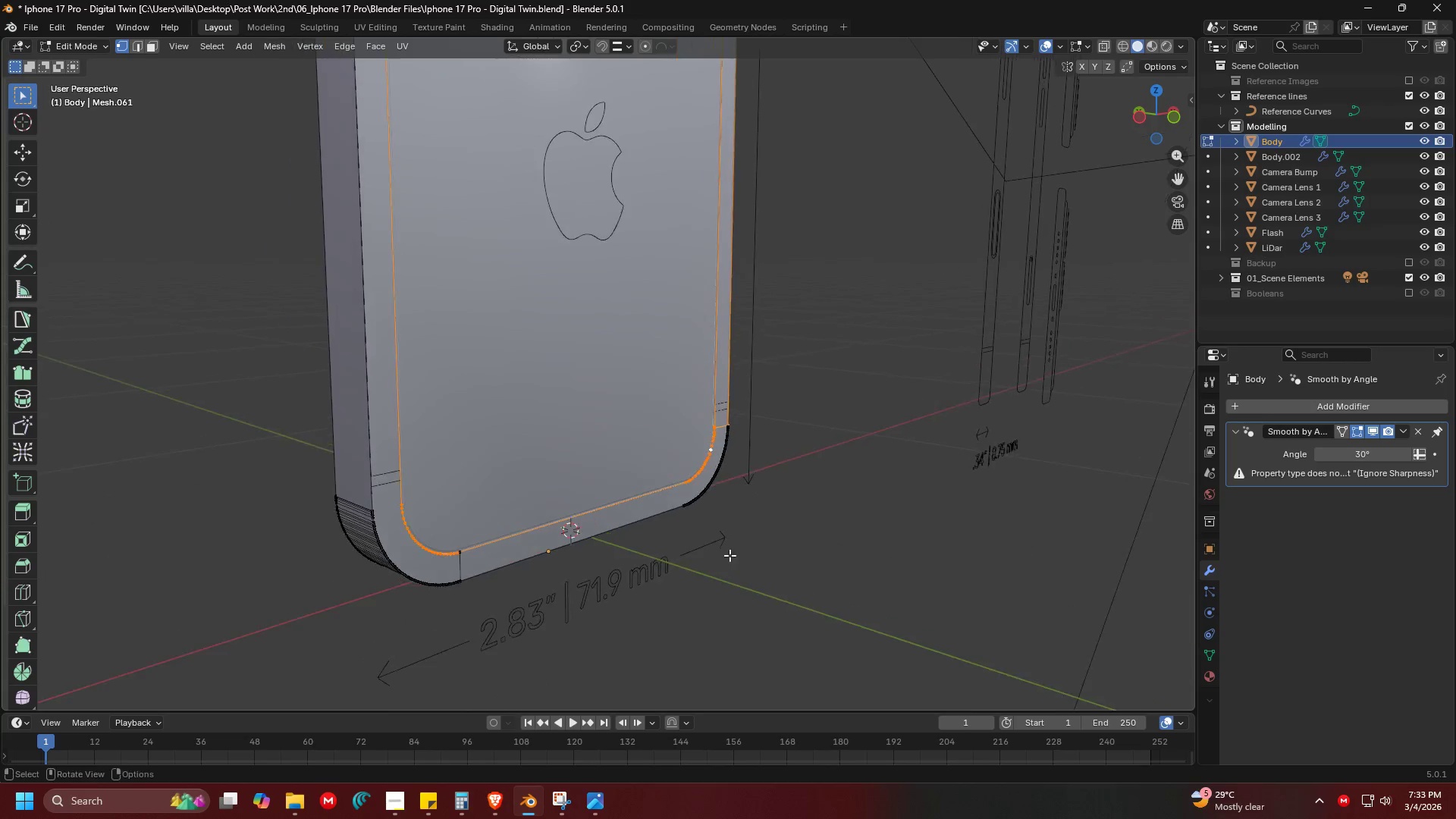 
scroll: coordinate [752, 489], scroll_direction: down, amount: 8.0
 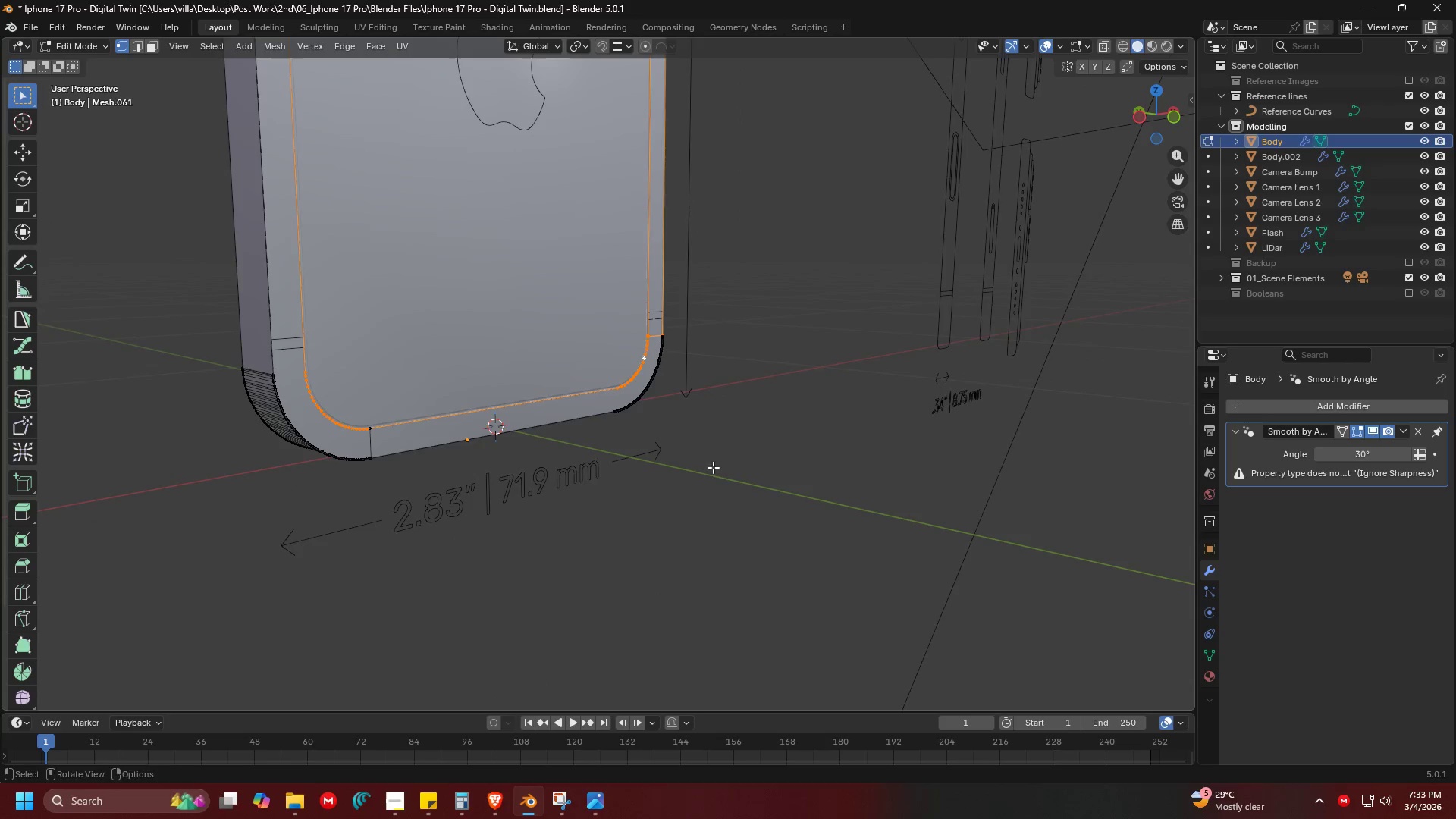 
scroll: coordinate [735, 559], scroll_direction: up, amount: 1.0
 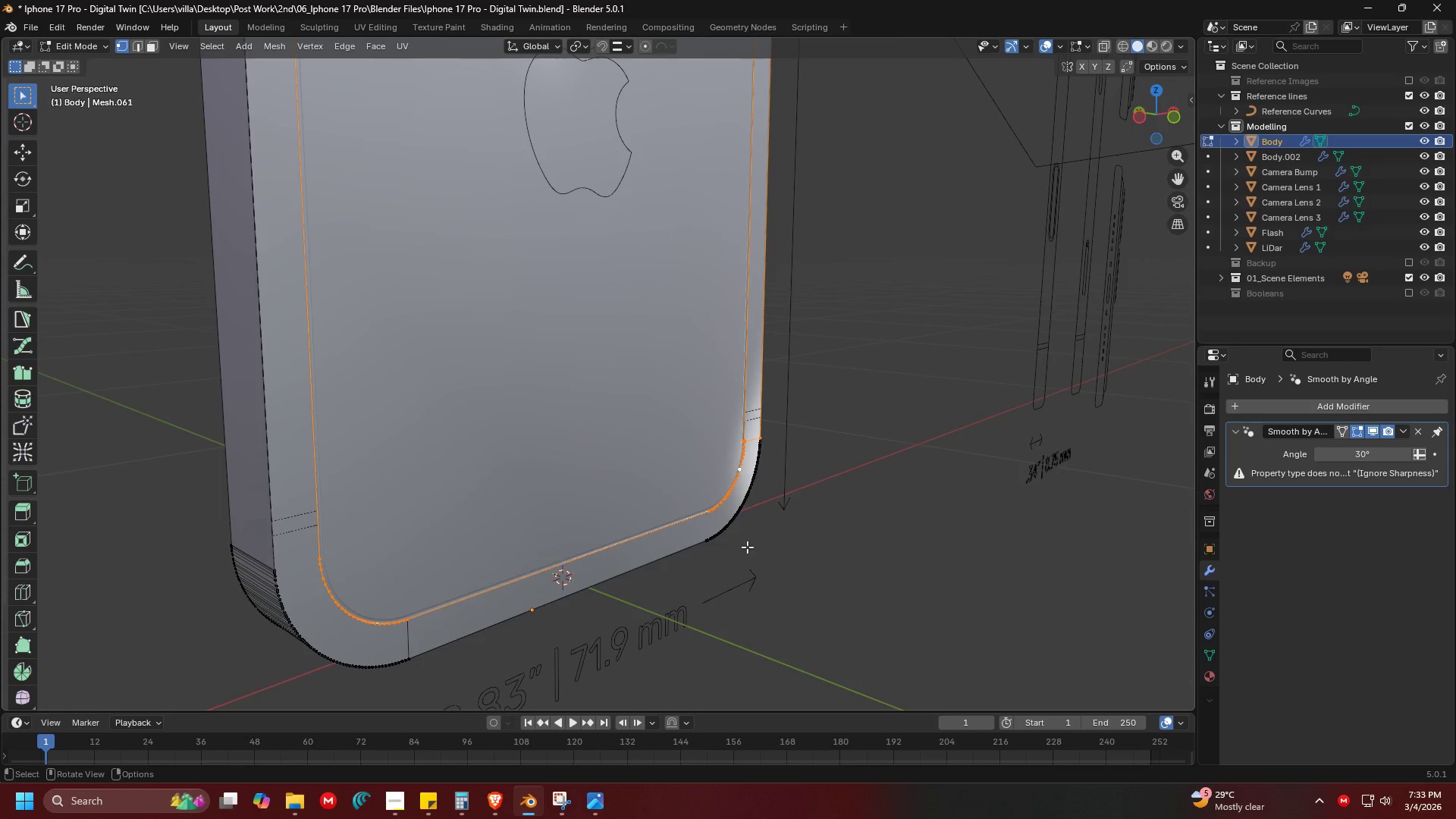 
key(Tab)
 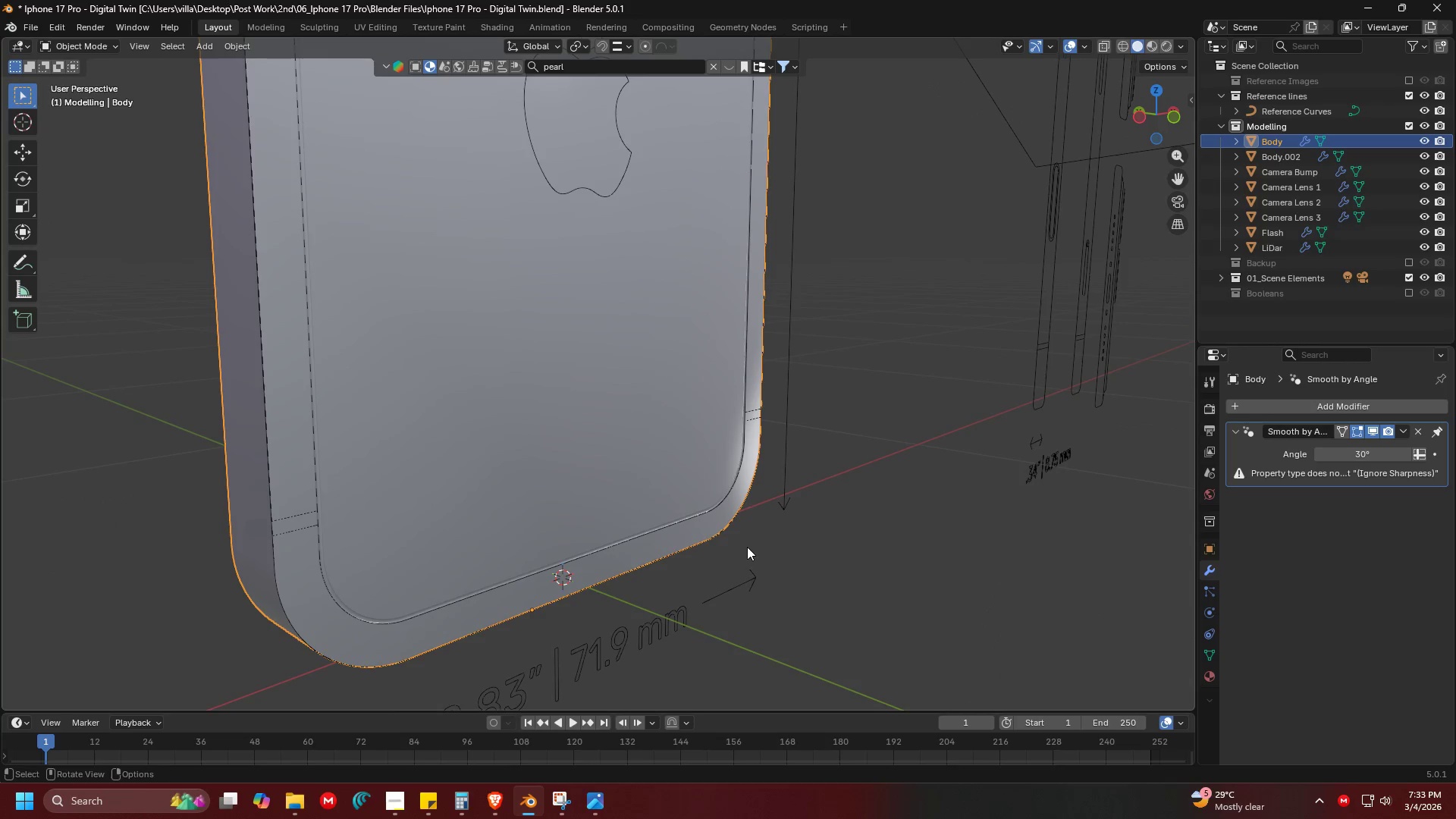 
key(Control+ControlLeft)
 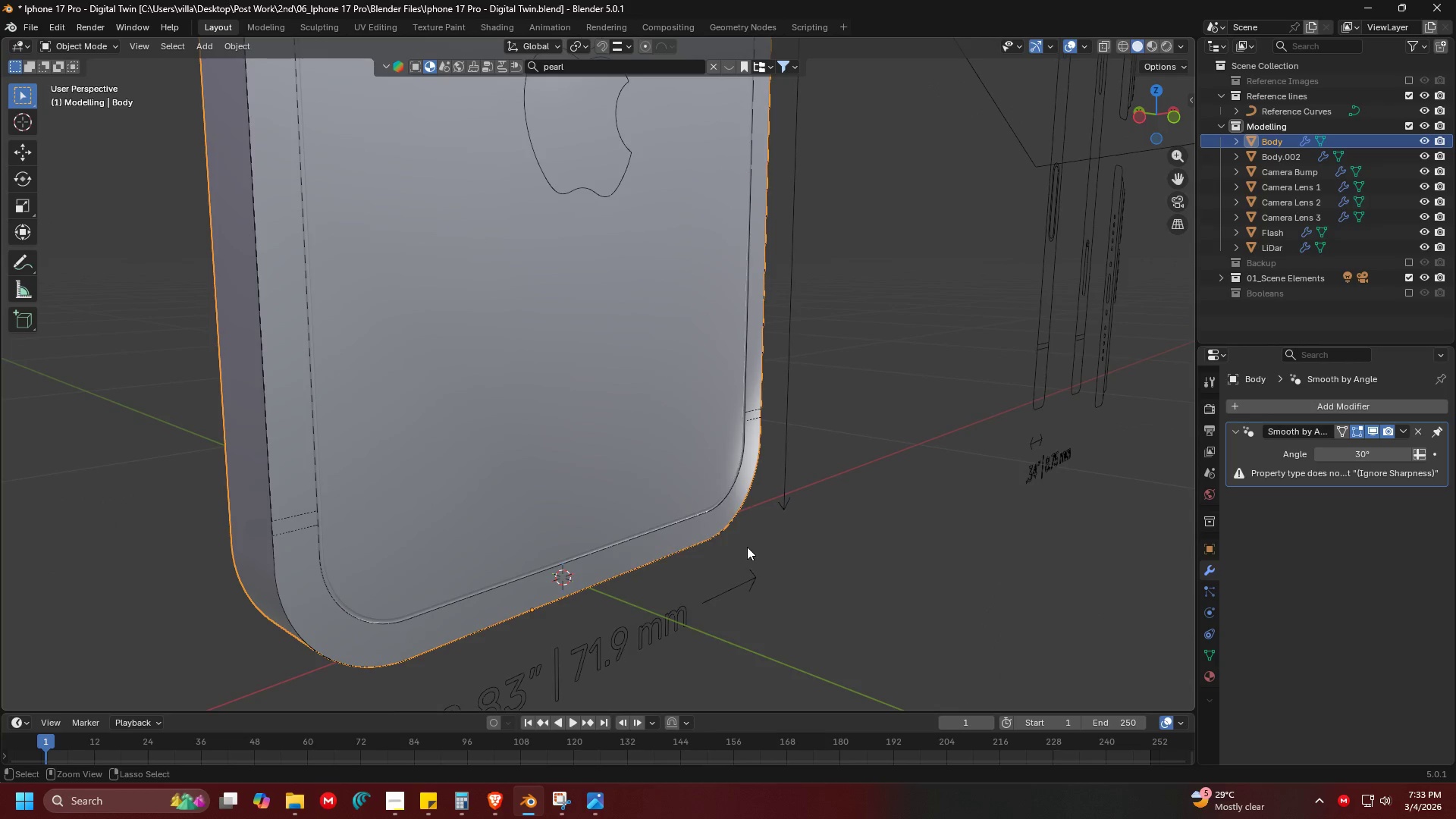 
key(Control+A)
 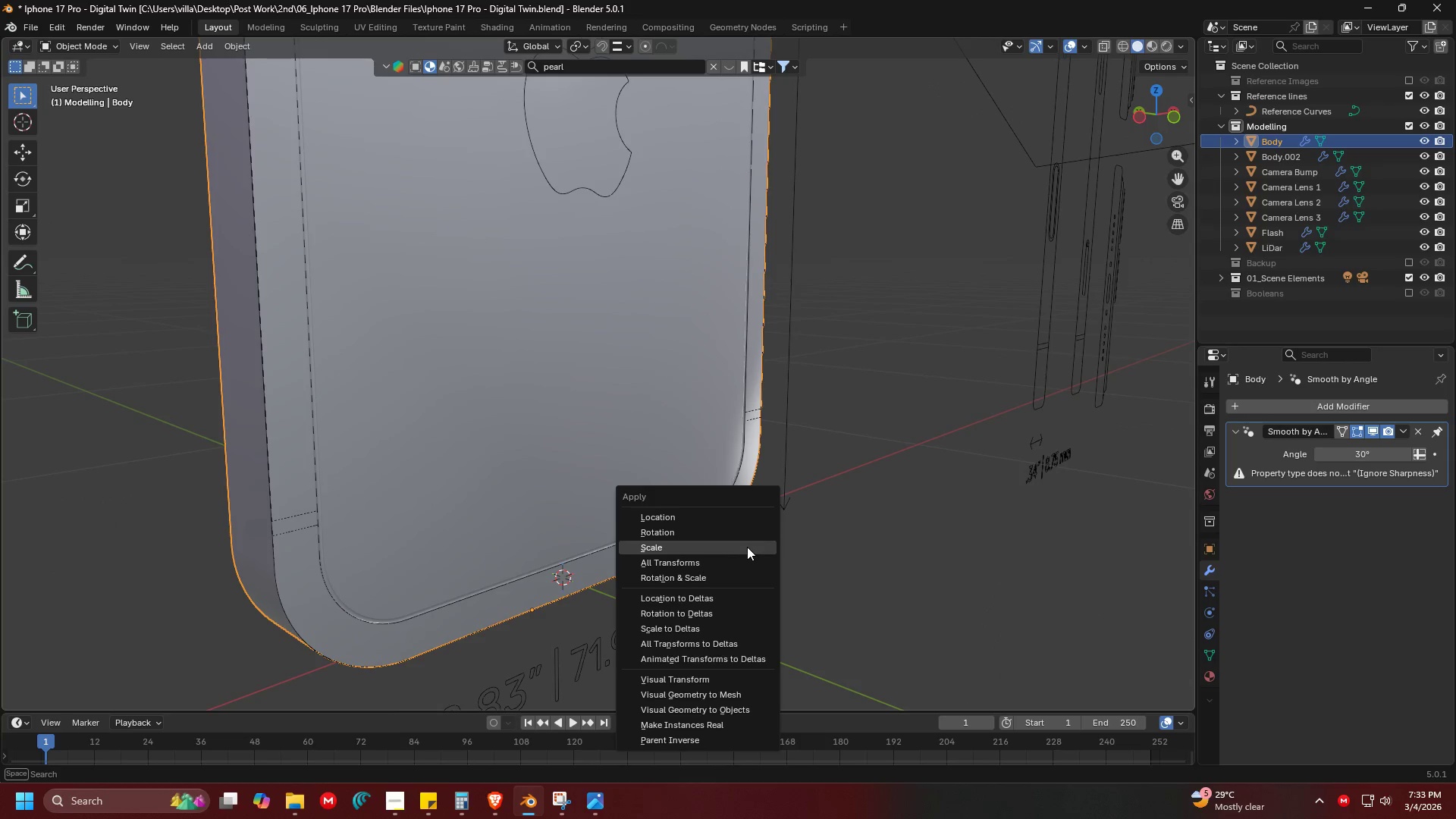 
left_click([747, 547])
 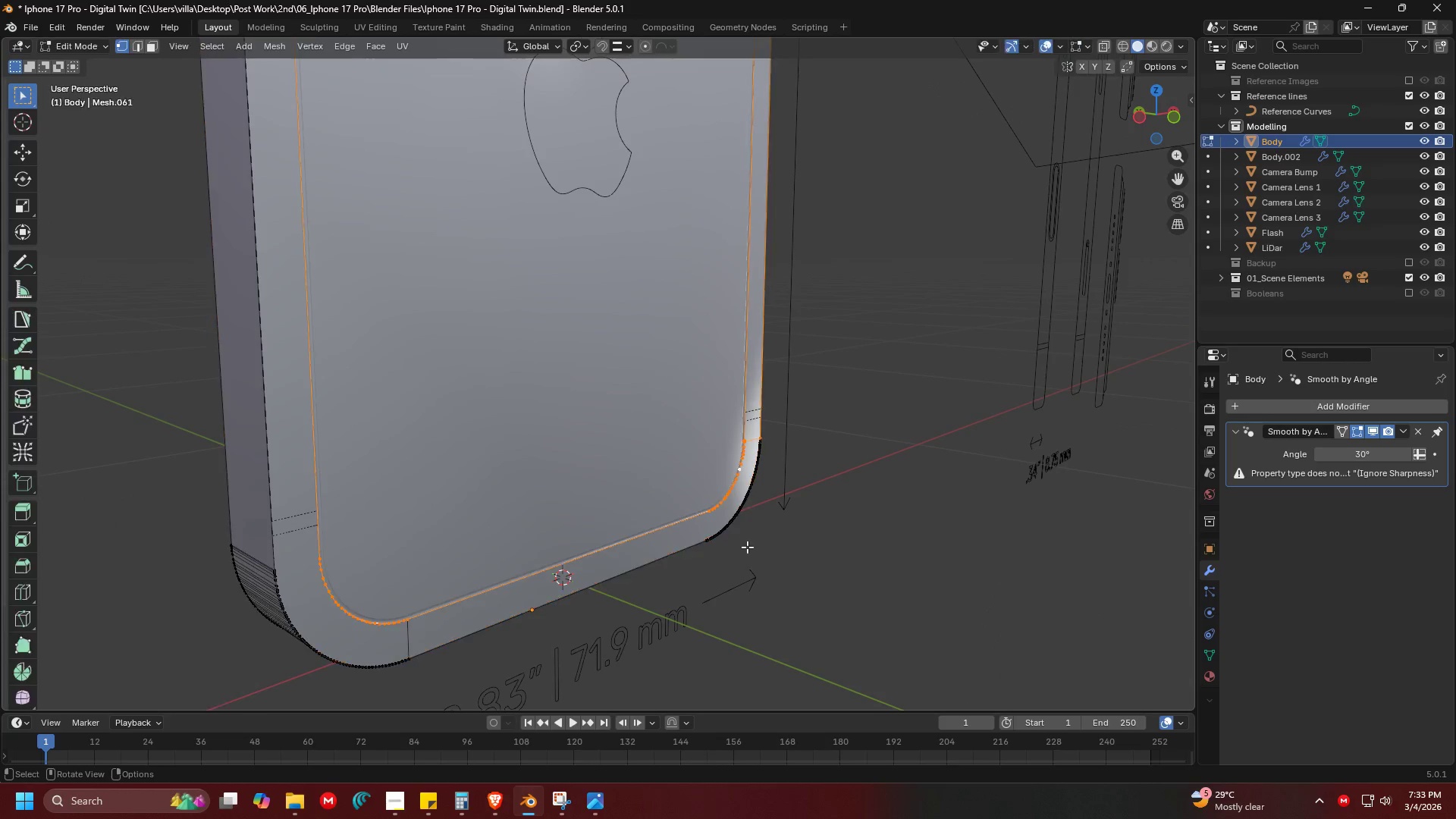 
key(Tab)
 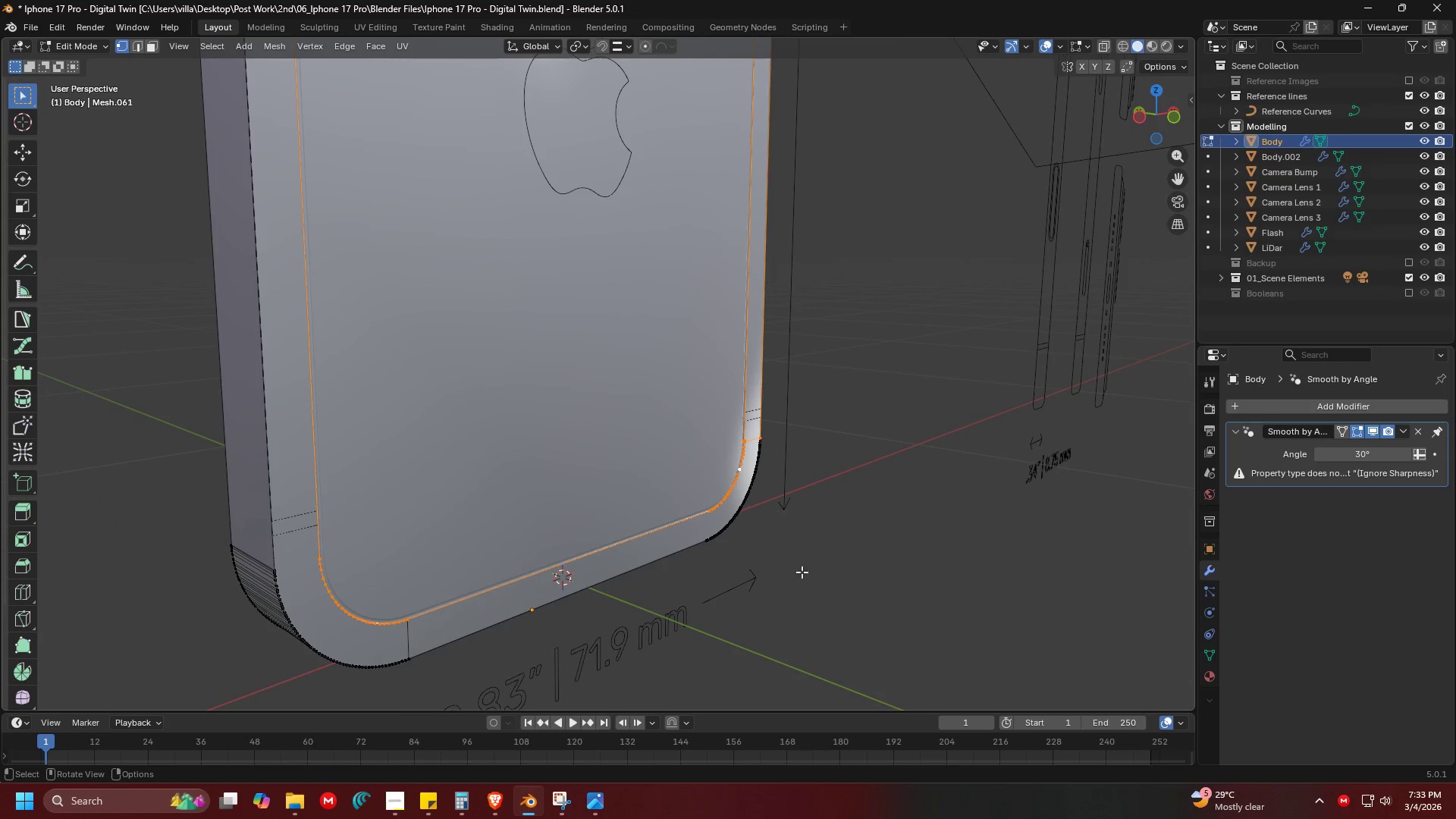 
key(Control+B)
 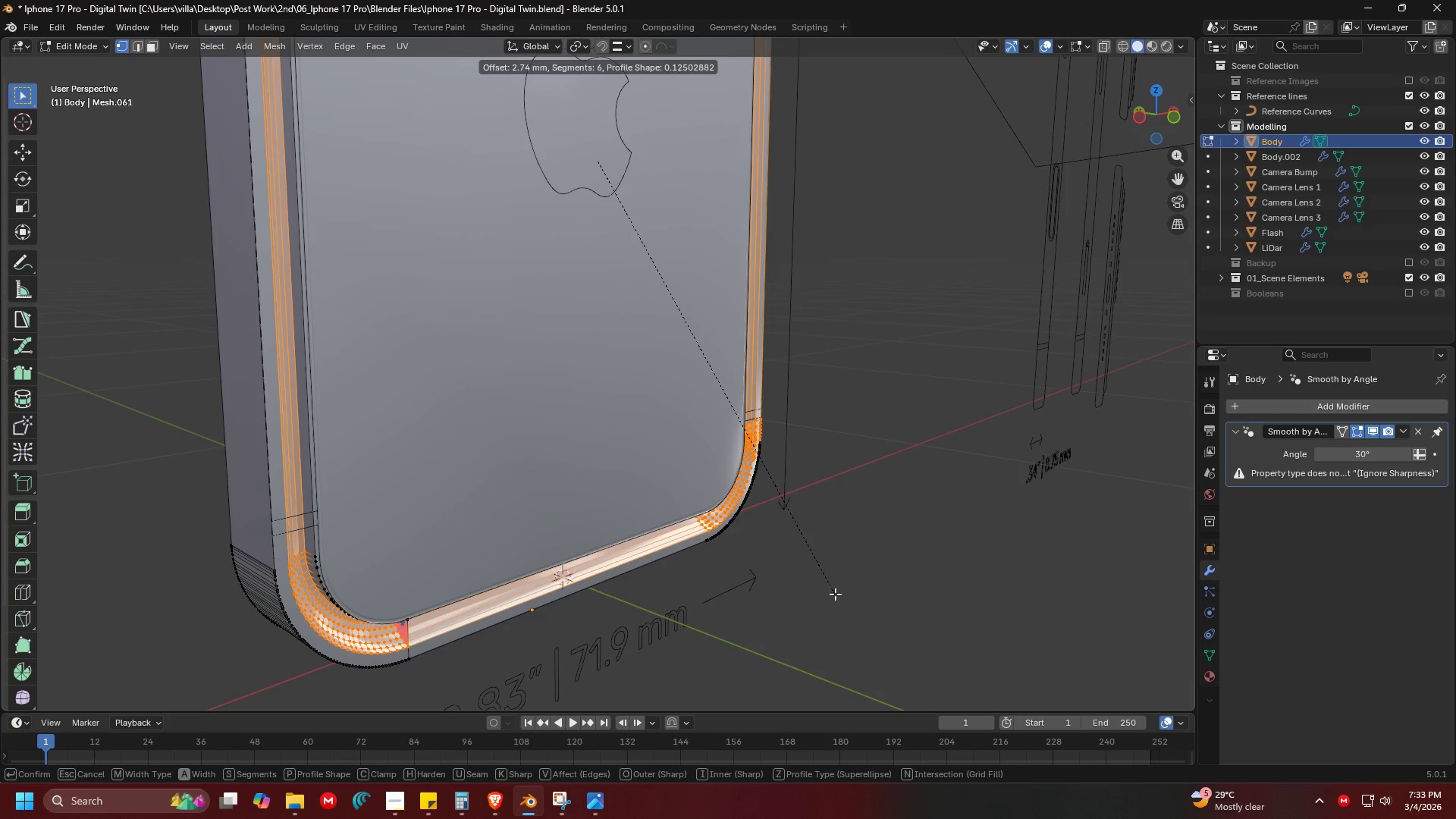 
key(Escape)
 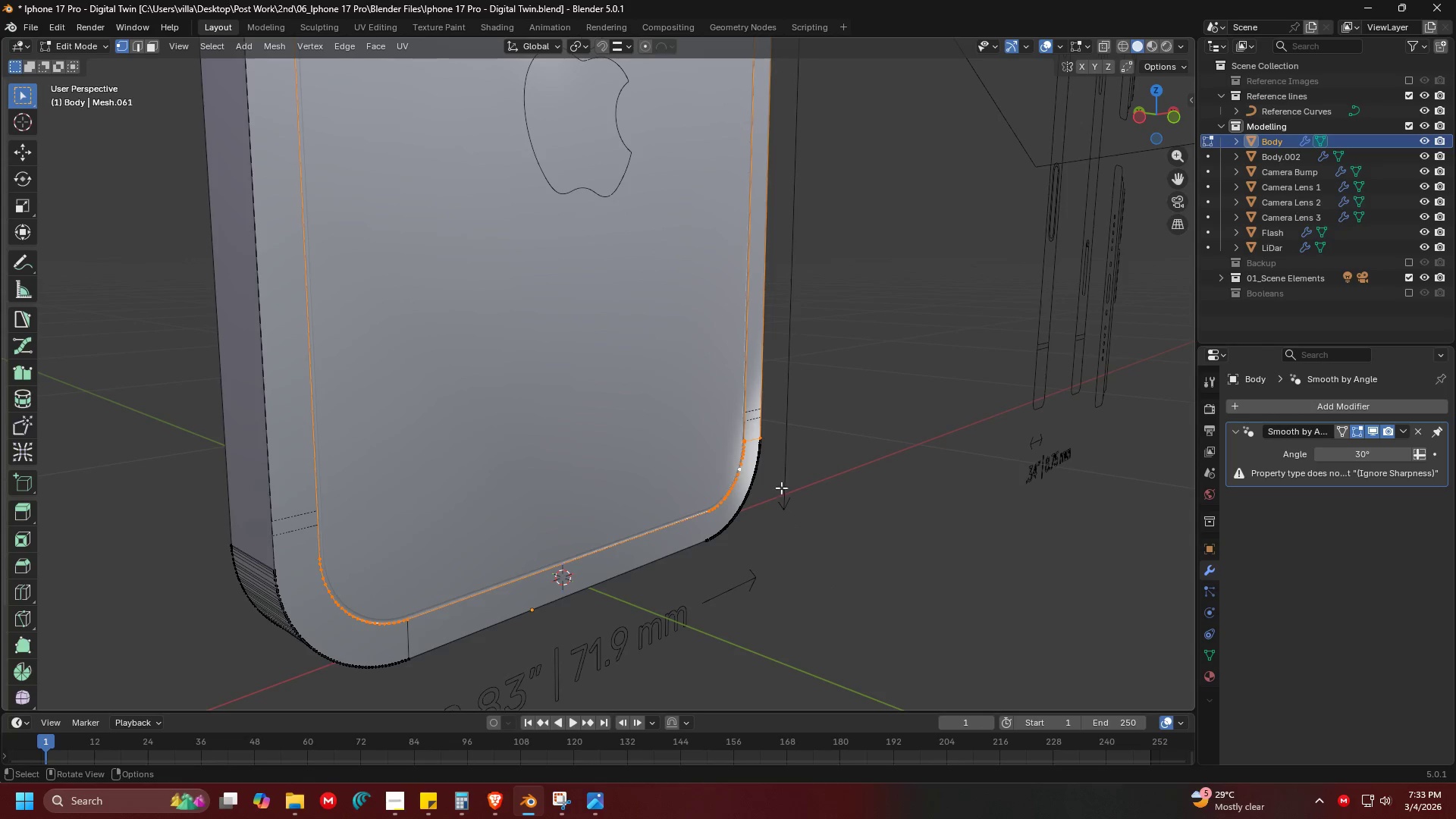 
key(Shift+ShiftLeft)
 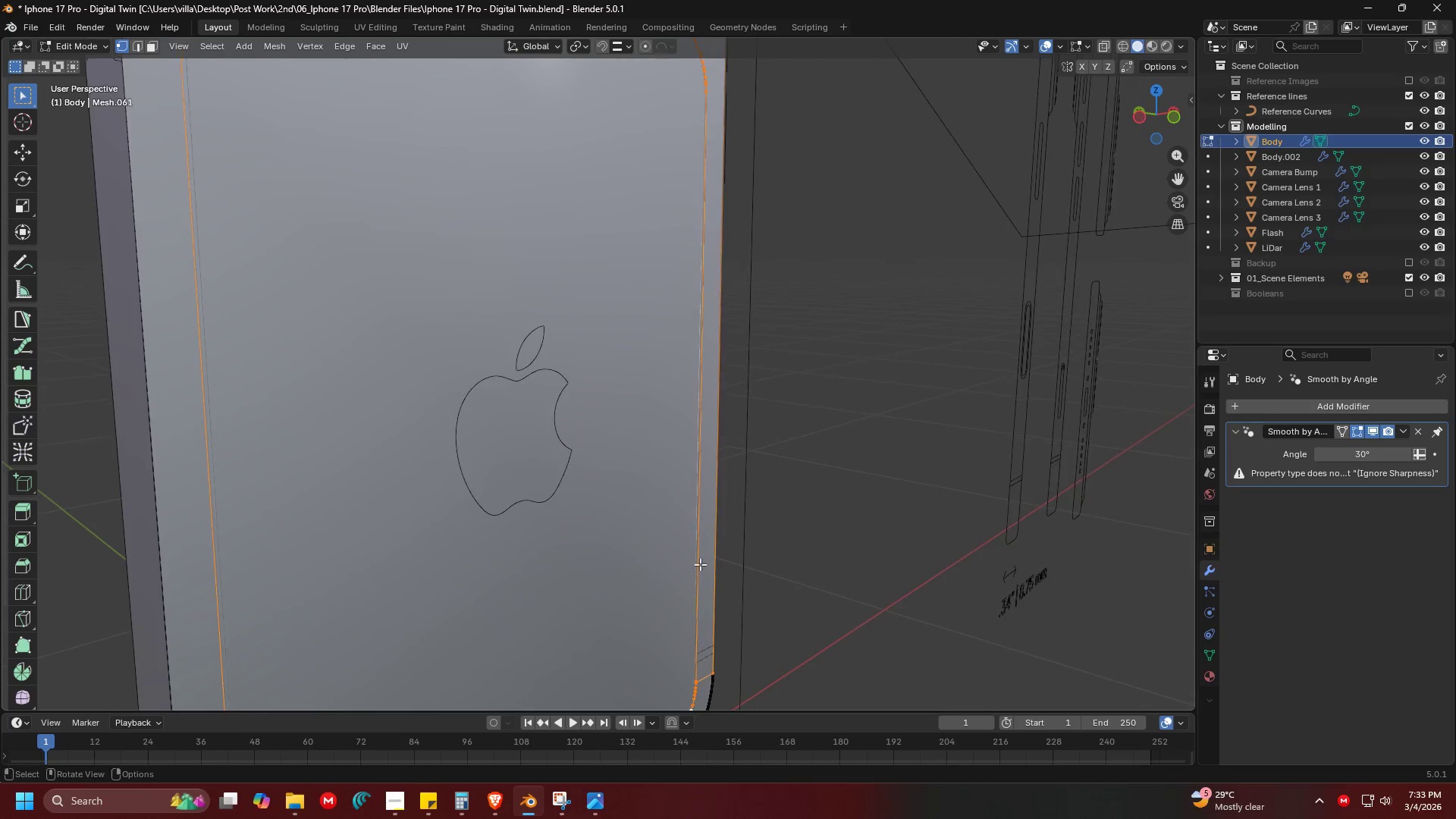 
key(Shift+ShiftLeft)
 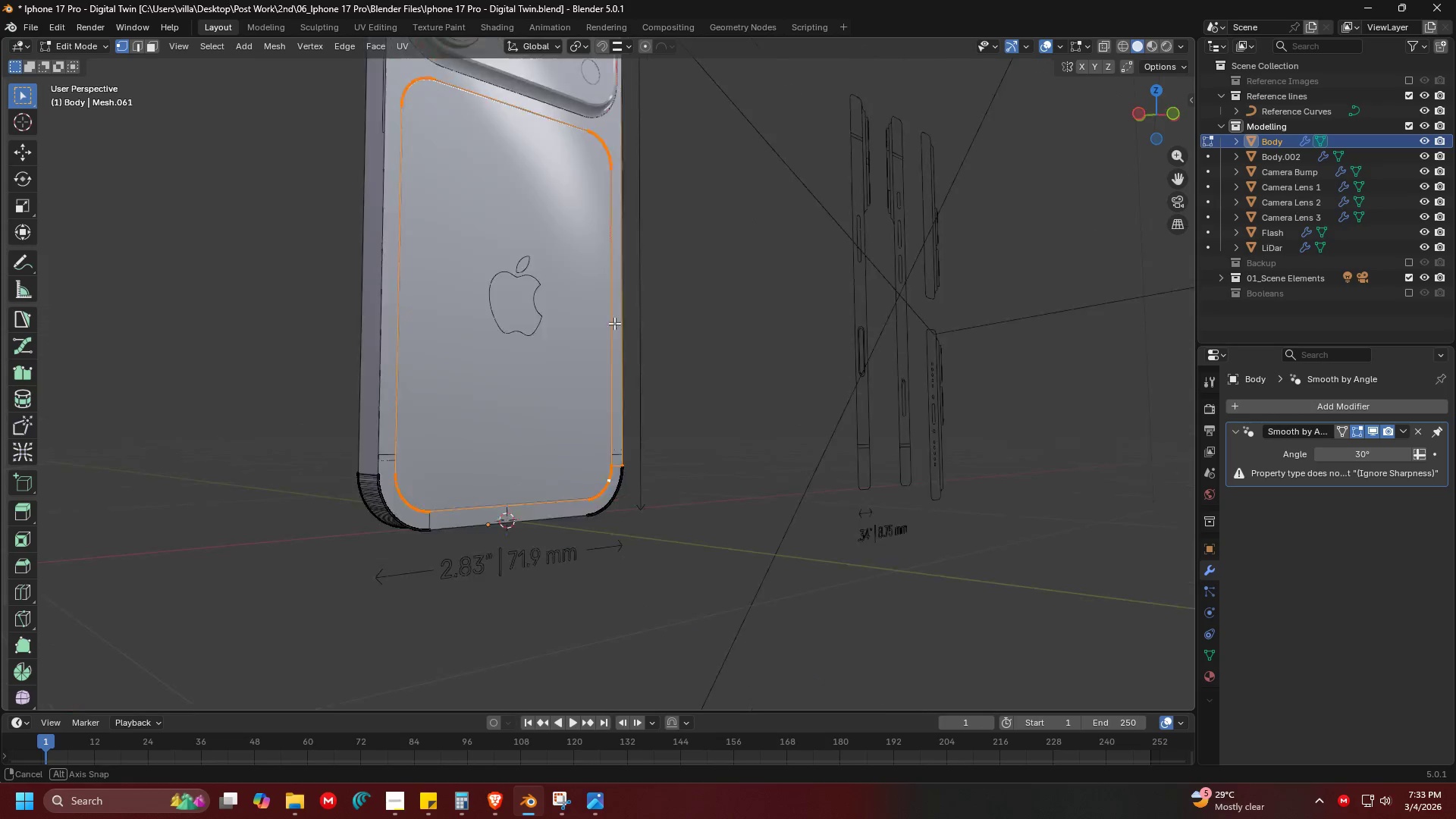 
scroll: coordinate [673, 400], scroll_direction: down, amount: 3.0
 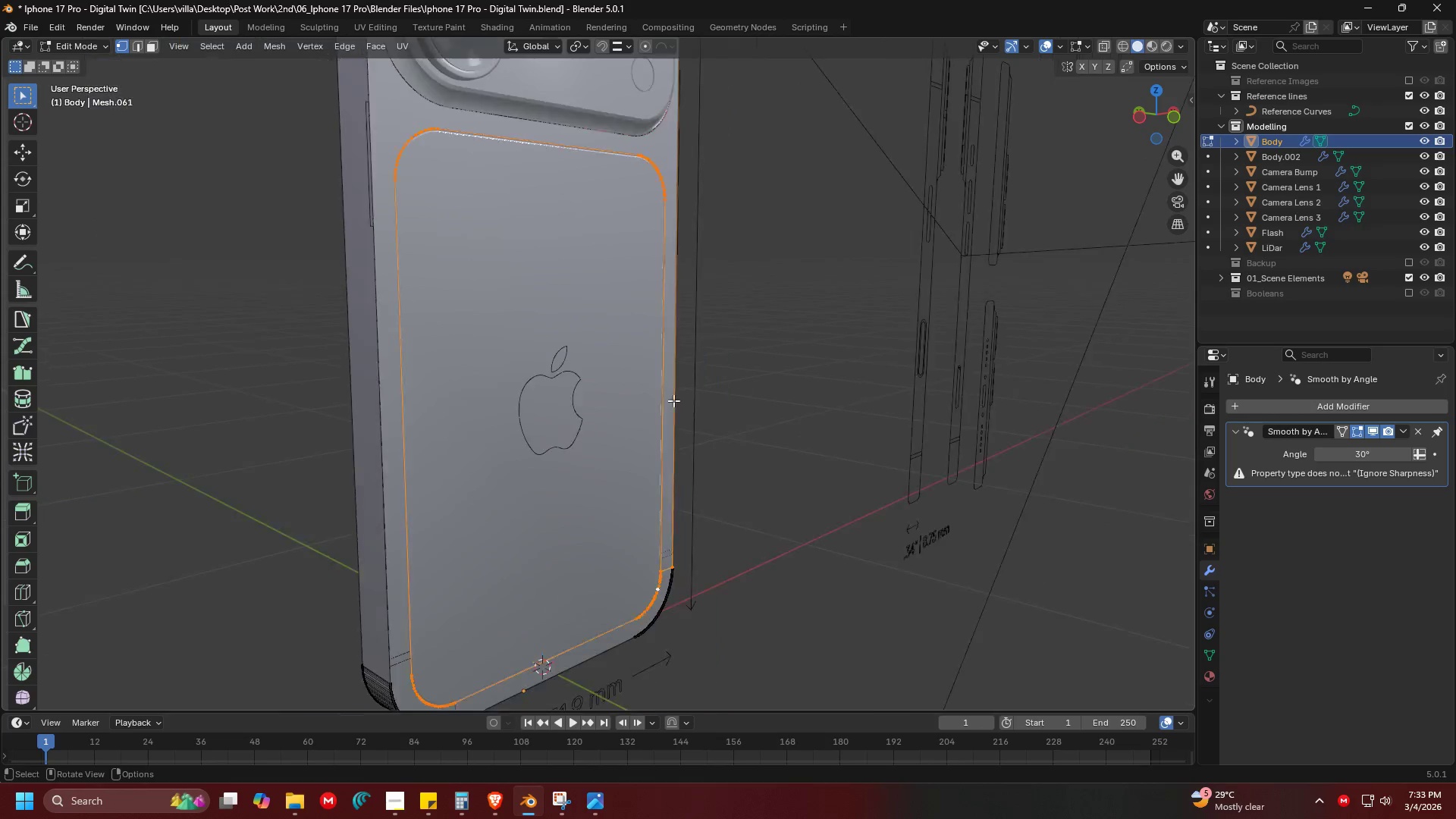 
key(Shift+ShiftLeft)
 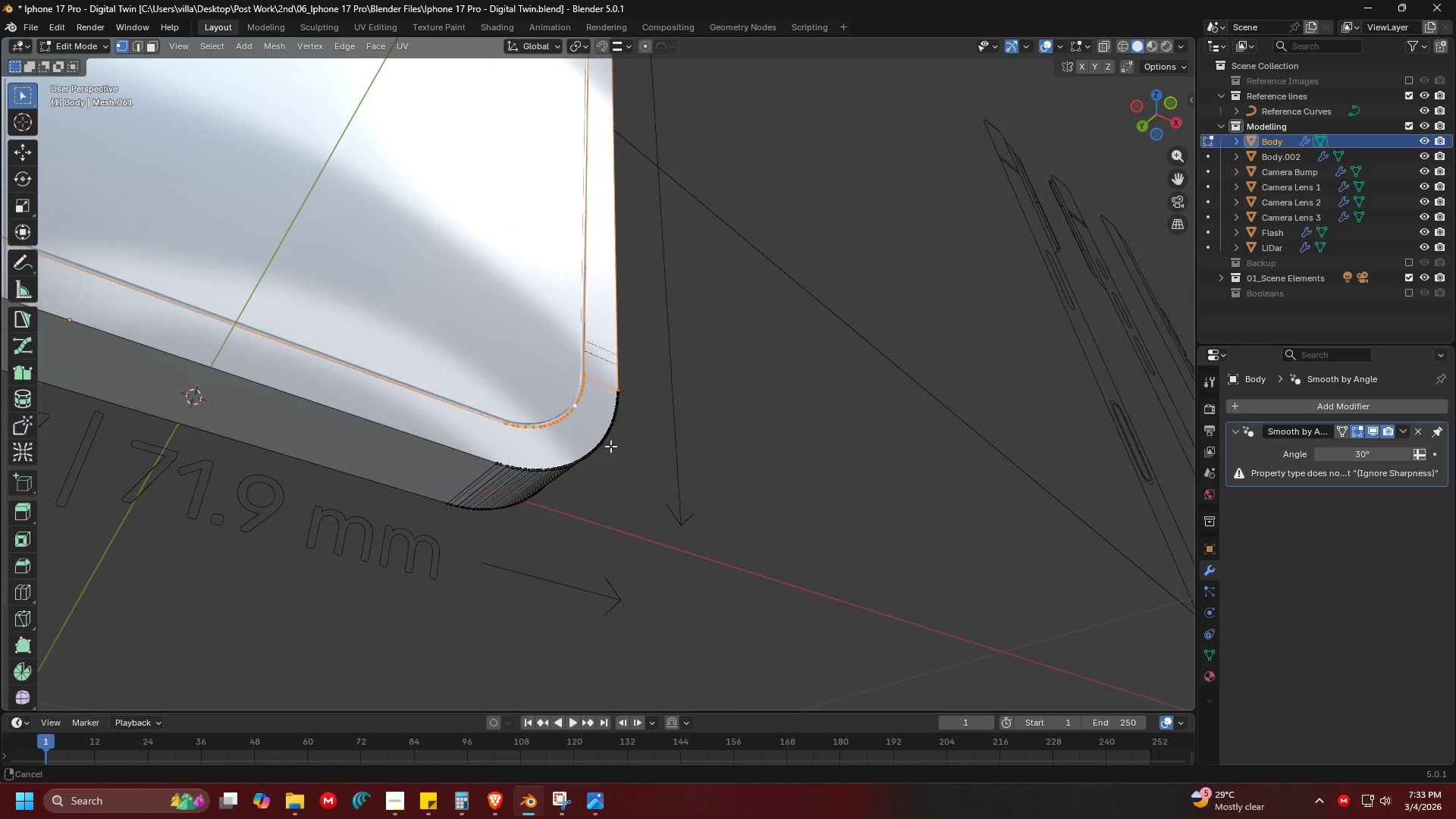 
scroll: coordinate [635, 444], scroll_direction: up, amount: 8.0
 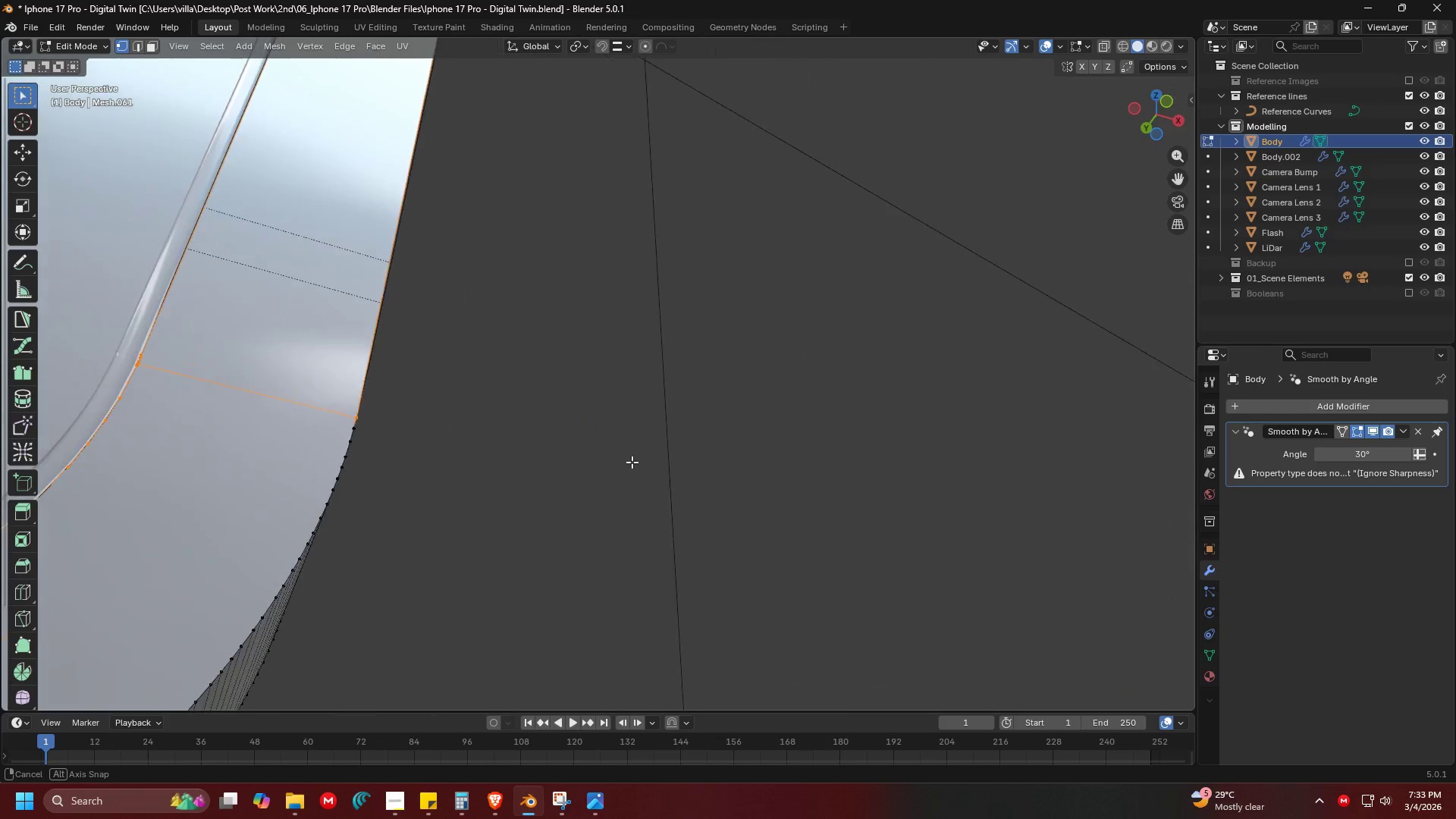 
hold_key(key=ControlLeft, duration=0.36)
left_click_drag(start_coordinate=[450, 463], to_coordinate=[314, 349])
 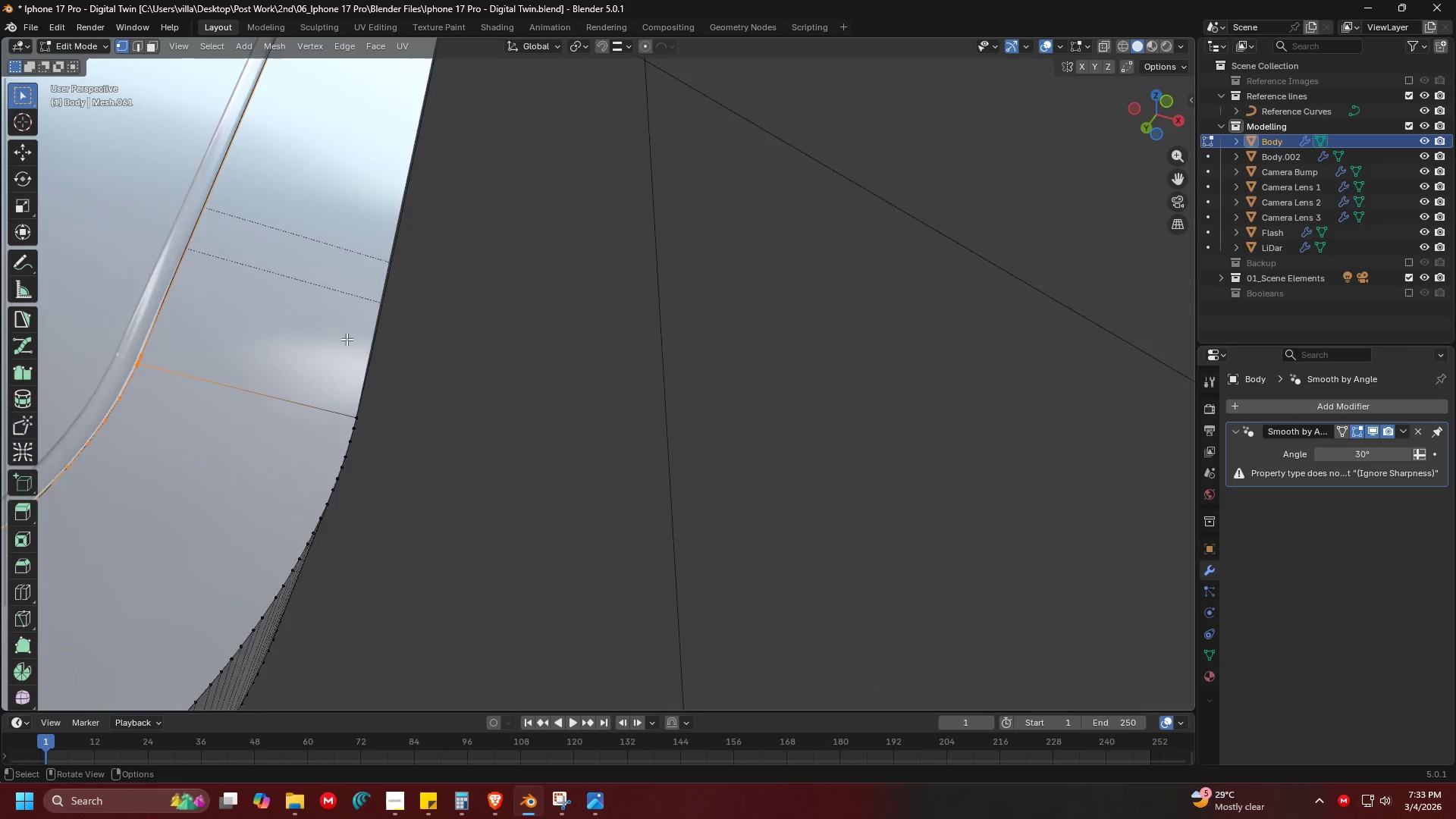 
hold_key(key=ShiftLeft, duration=0.33)
 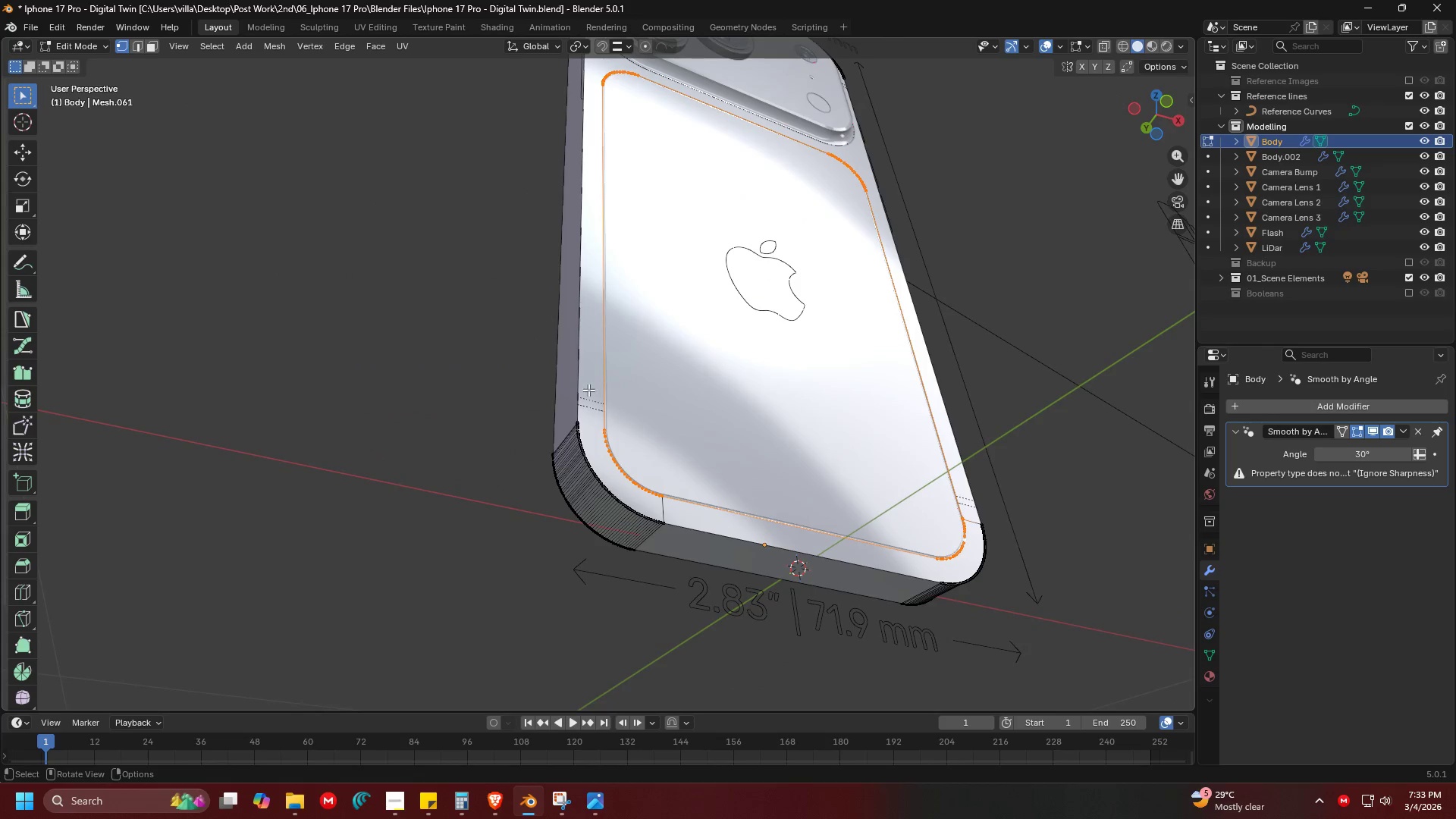 
key(Shift+ShiftLeft)
 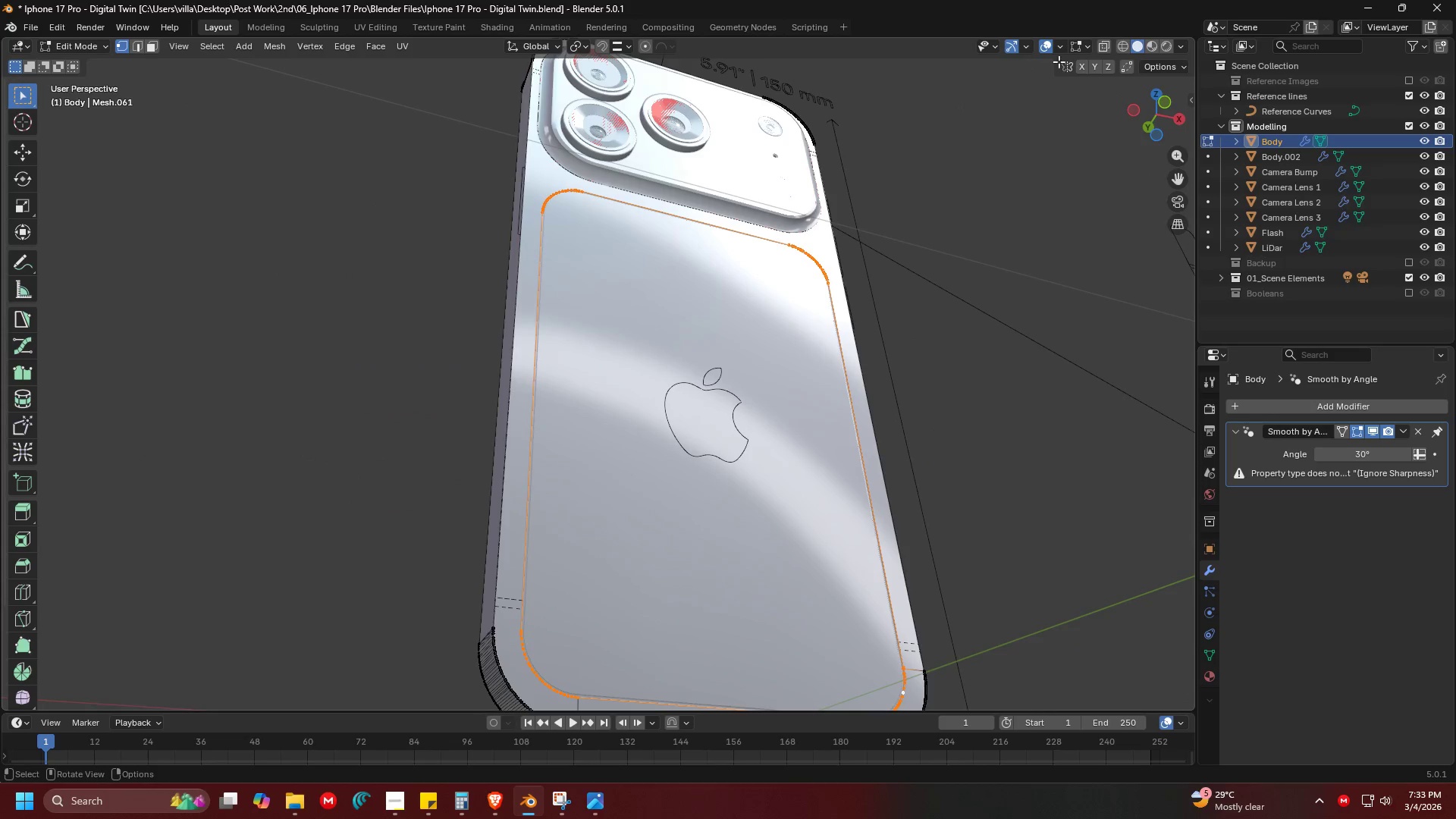 
scroll: coordinate [676, 457], scroll_direction: down, amount: 5.0
 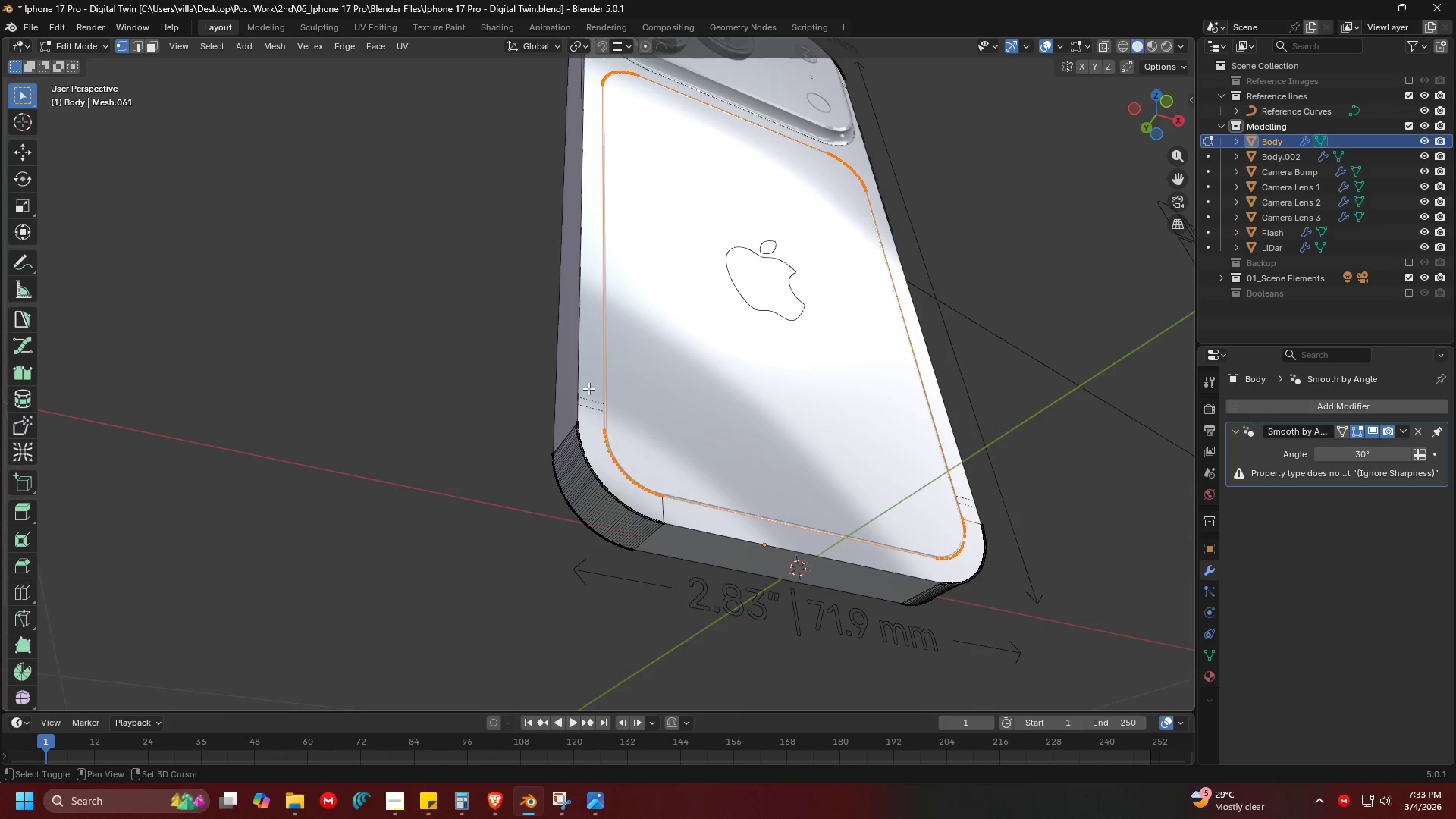 
left_click([1100, 49])
 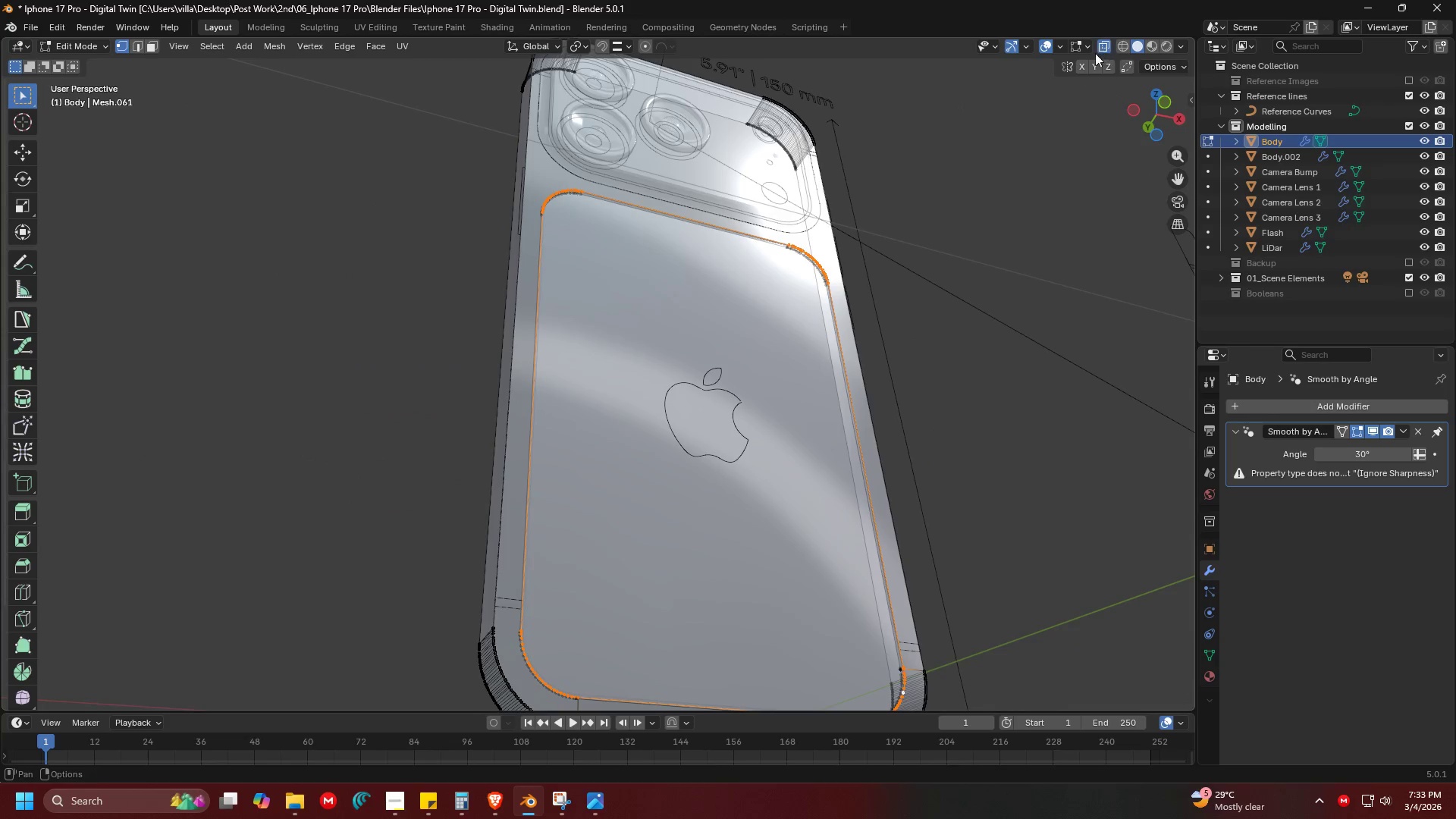 
scroll: coordinate [886, 293], scroll_direction: down, amount: 3.0
 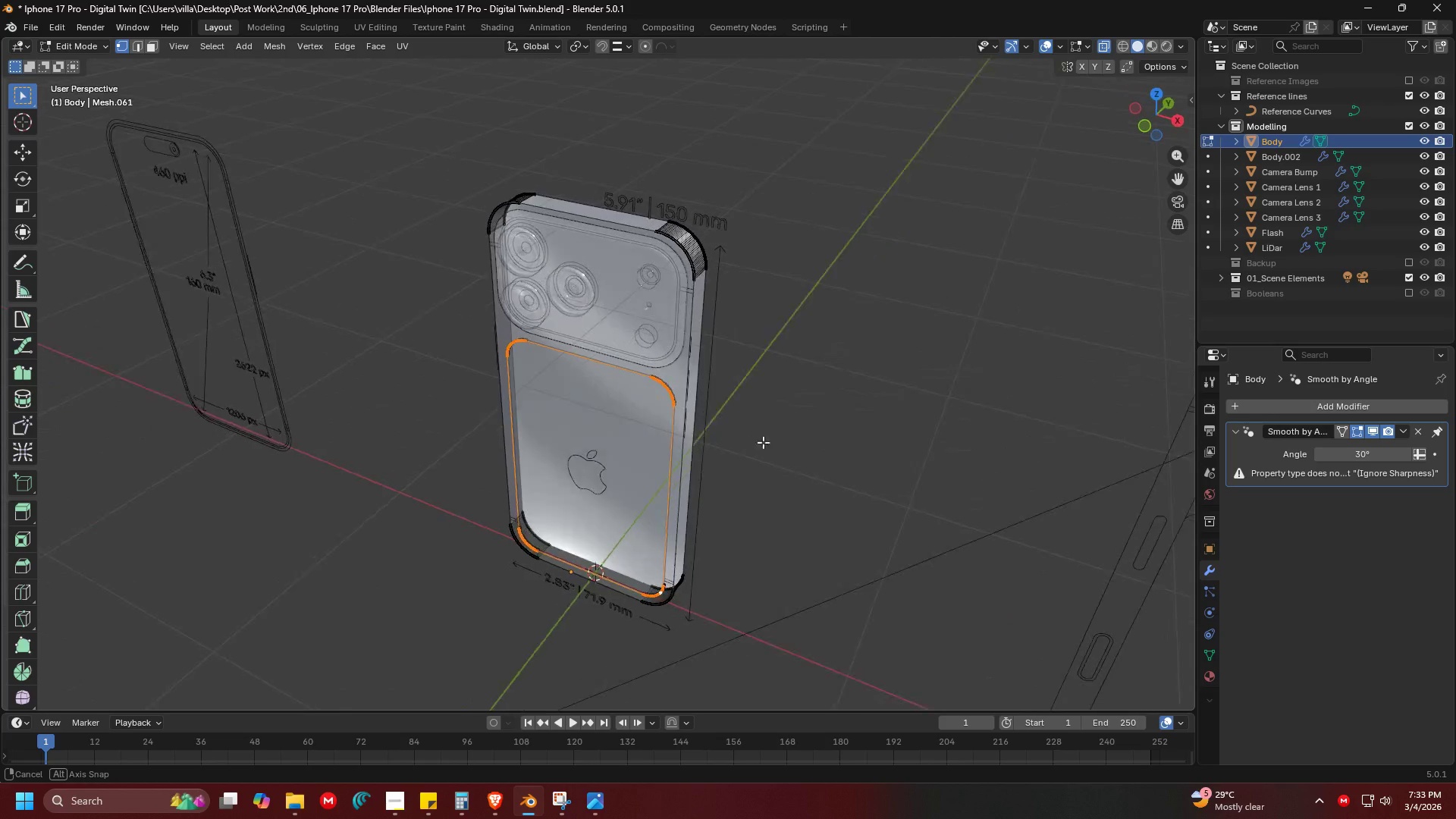 
key(Shift+ShiftLeft)
 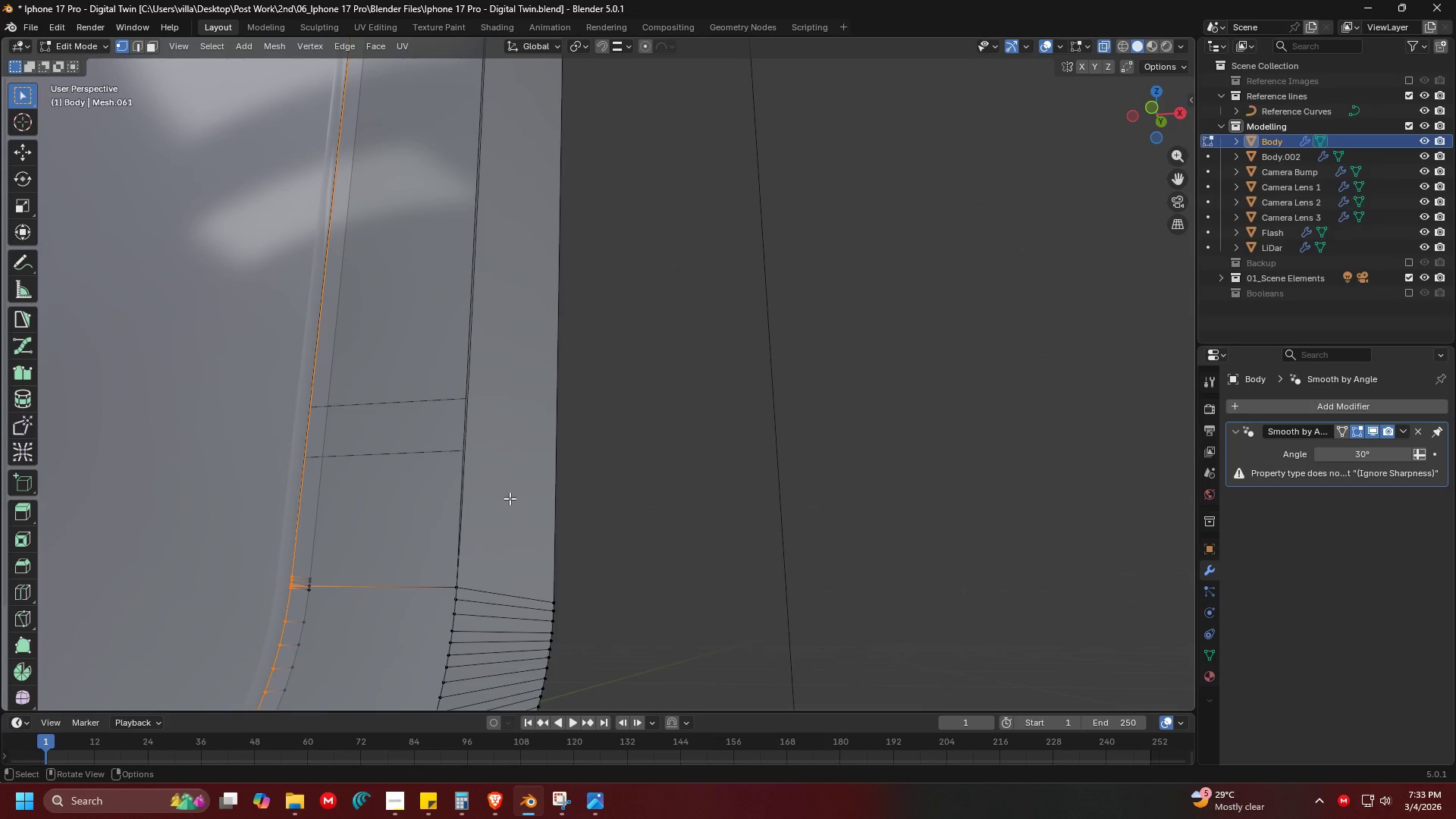 
scroll: coordinate [513, 496], scroll_direction: up, amount: 9.0
 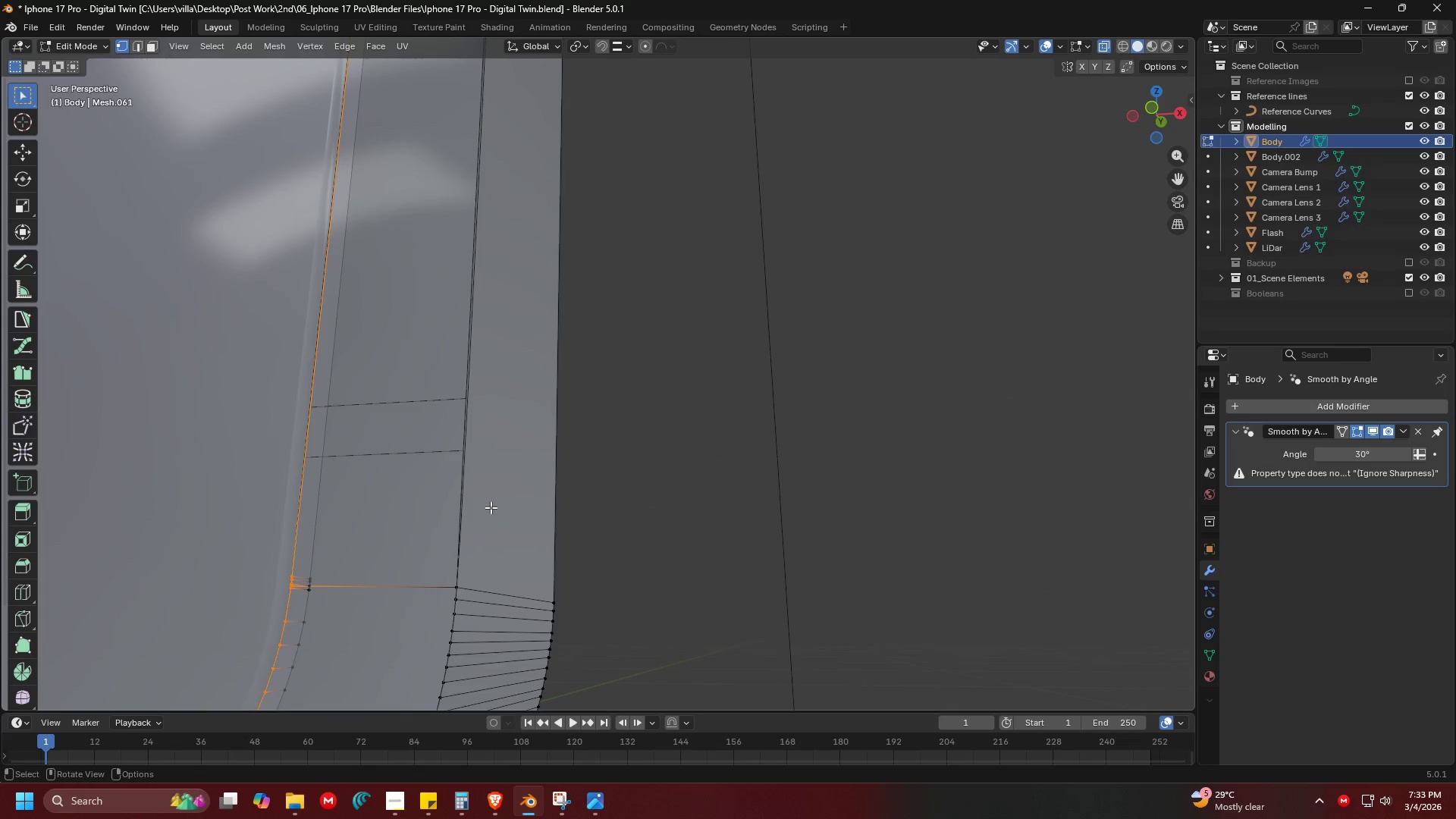 
hold_key(key=ShiftLeft, duration=0.41)
 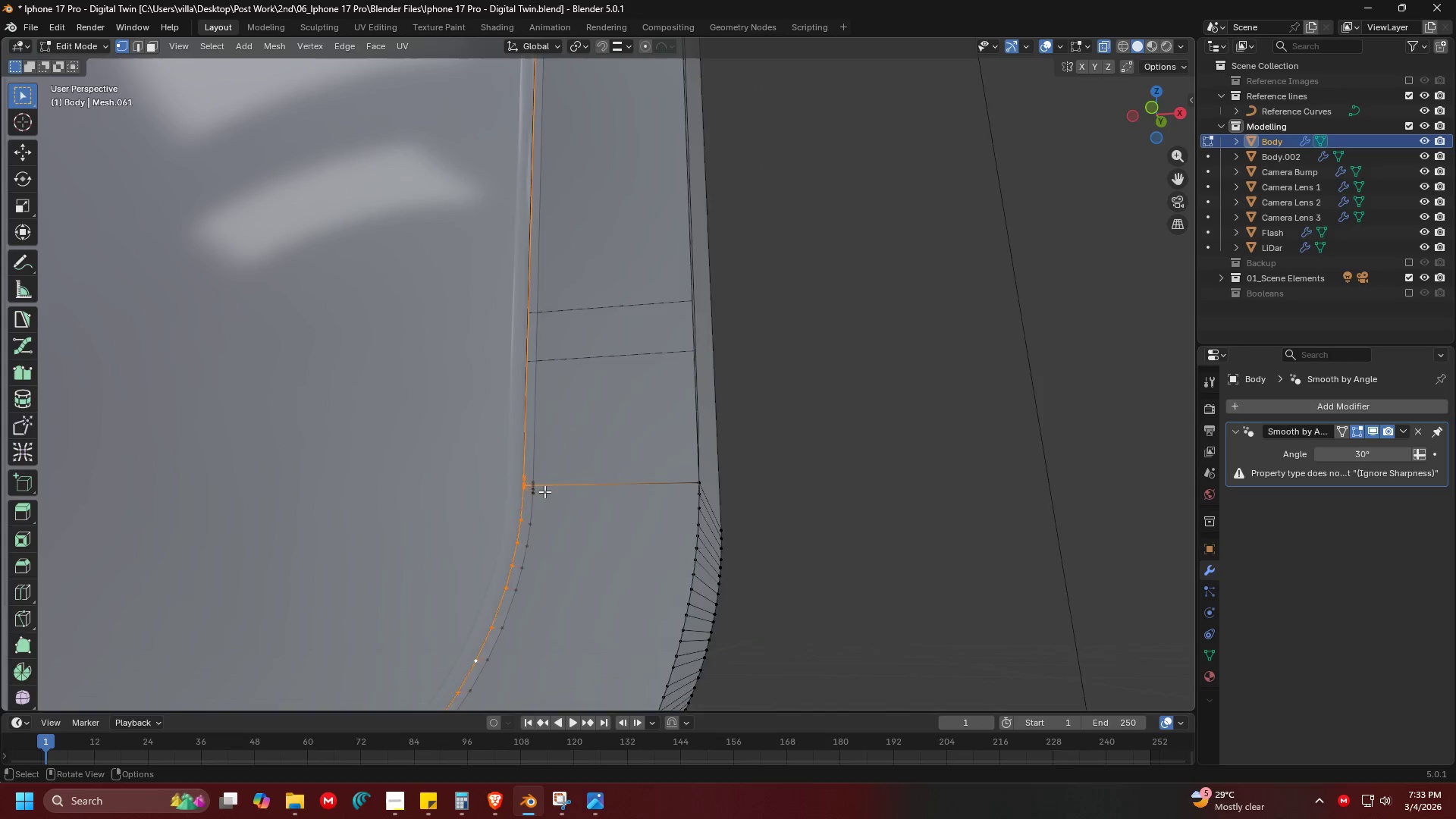 
key(Shift+ShiftLeft)
 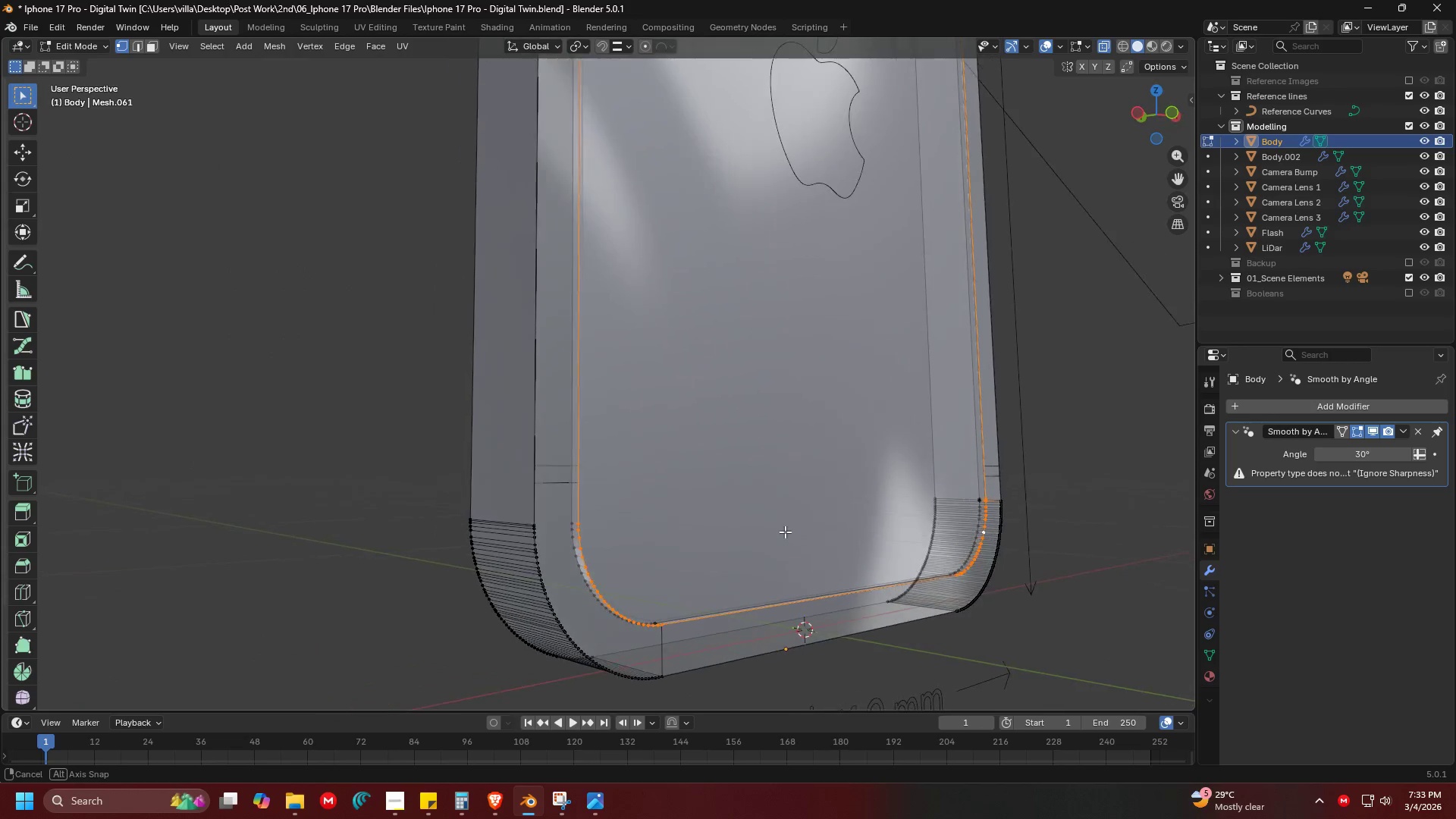 
scroll: coordinate [544, 491], scroll_direction: down, amount: 3.0
 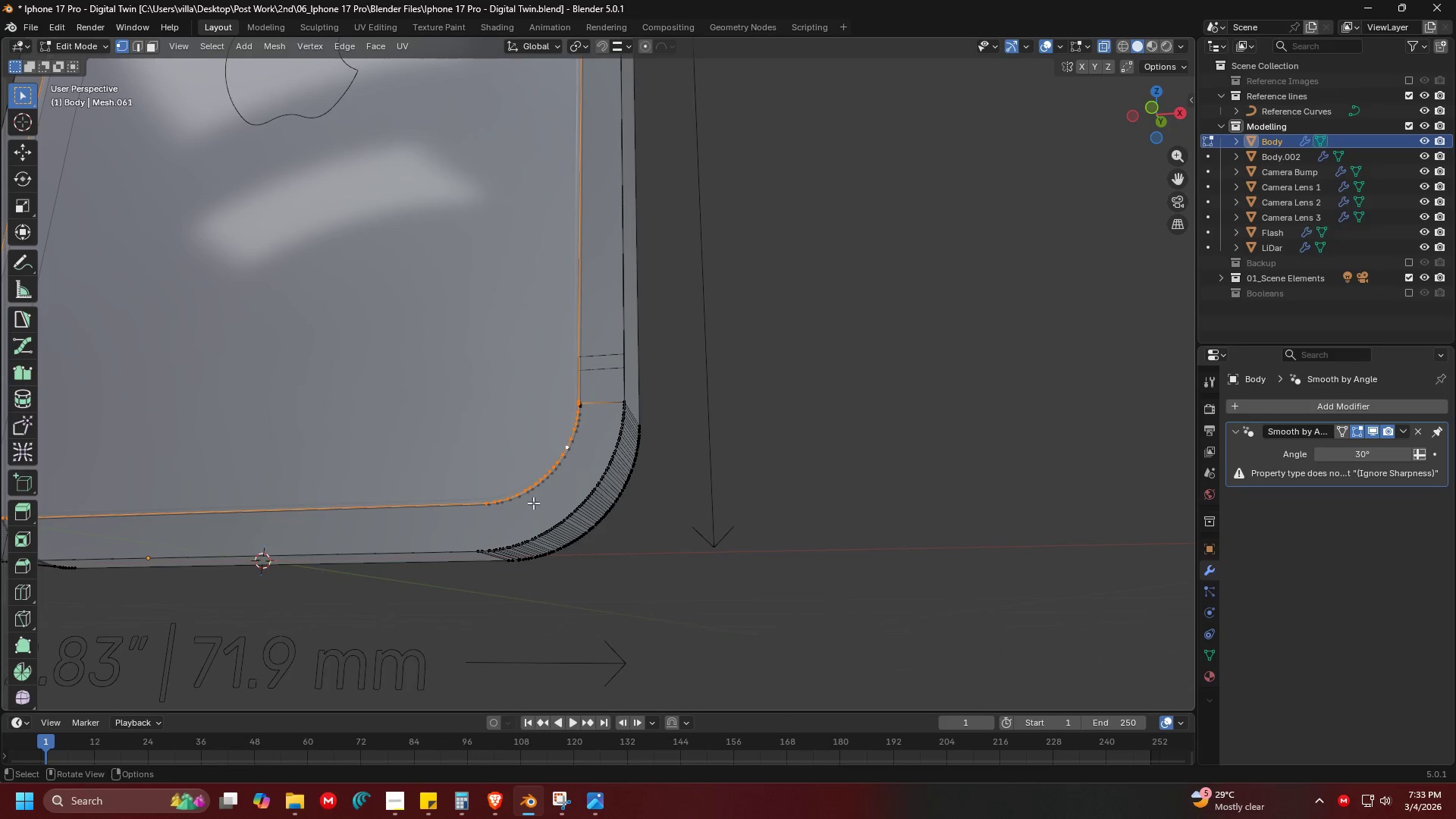 
hold_key(key=ShiftLeft, duration=0.44)
 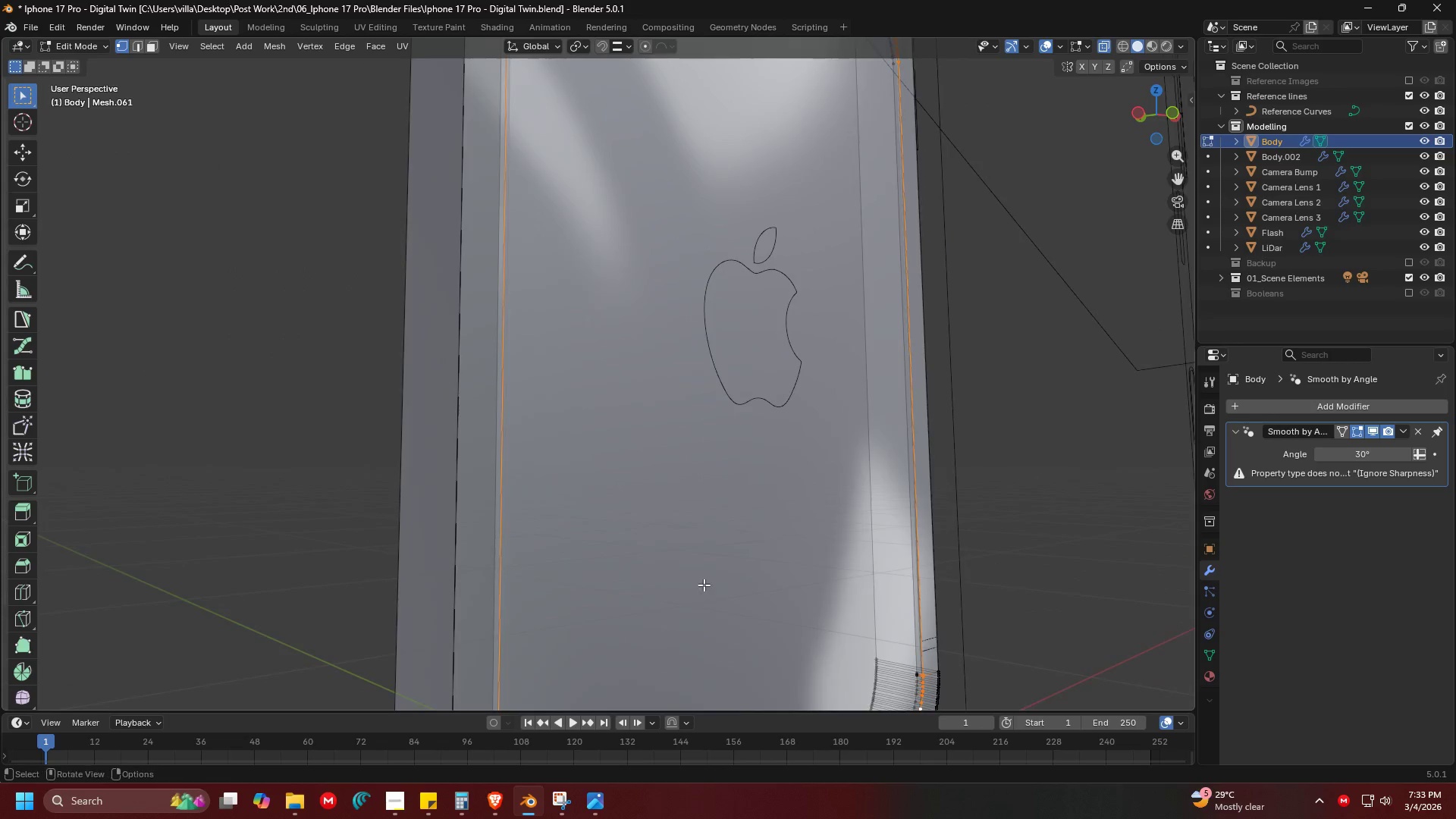 
key(Shift+ShiftLeft)
 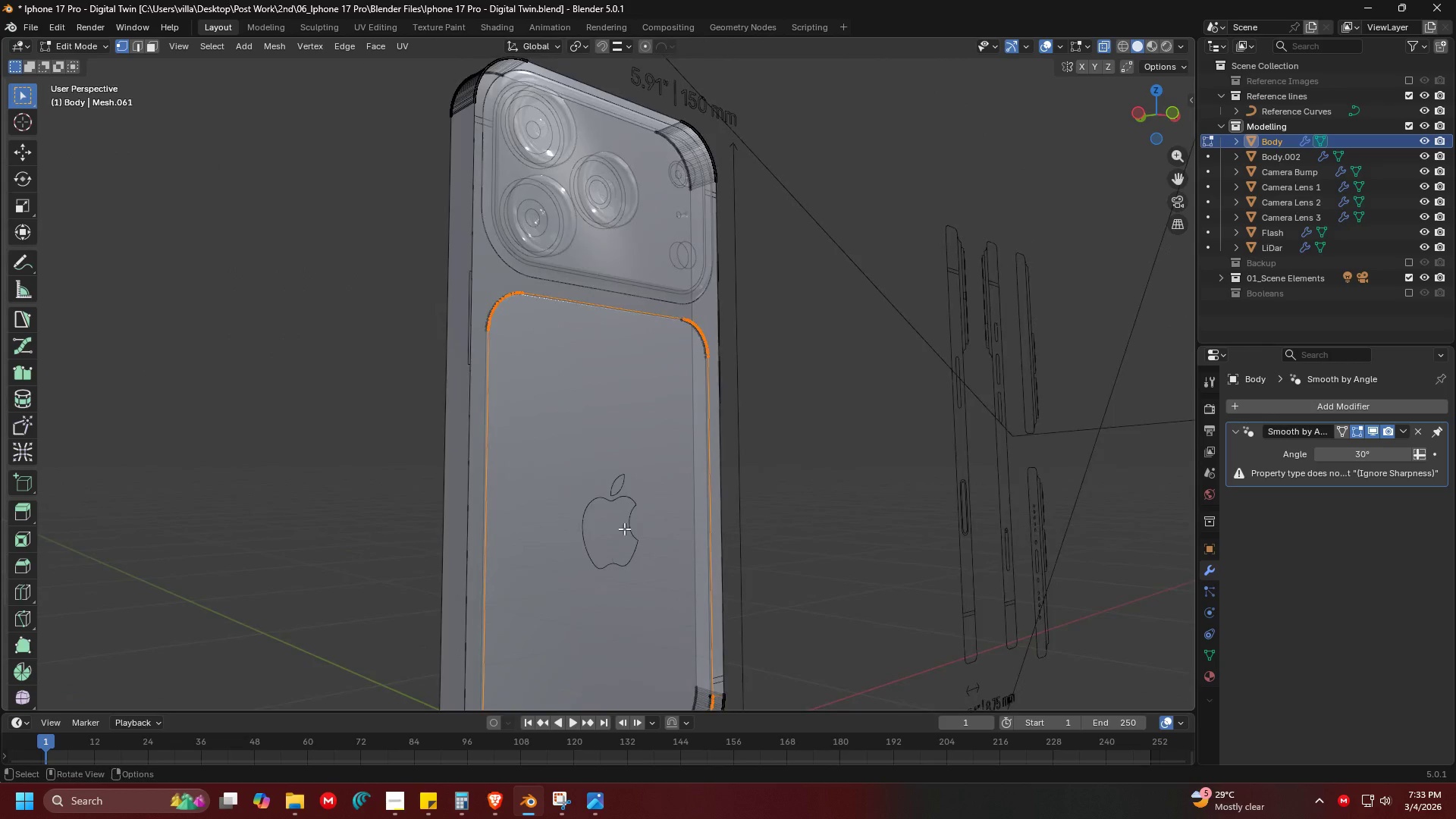 
scroll: coordinate [678, 473], scroll_direction: down, amount: 3.0
 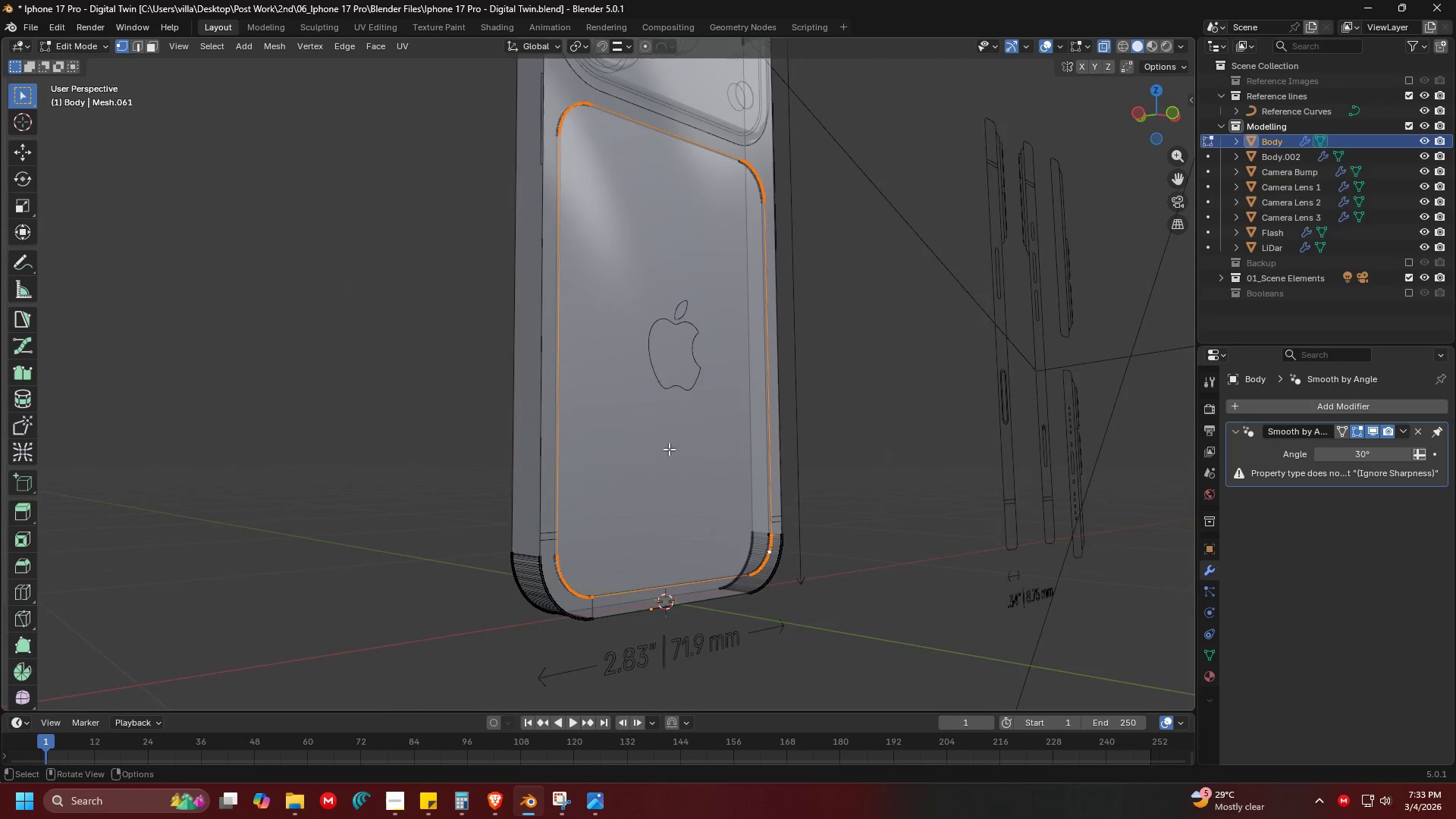 
key(Shift+ShiftLeft)
 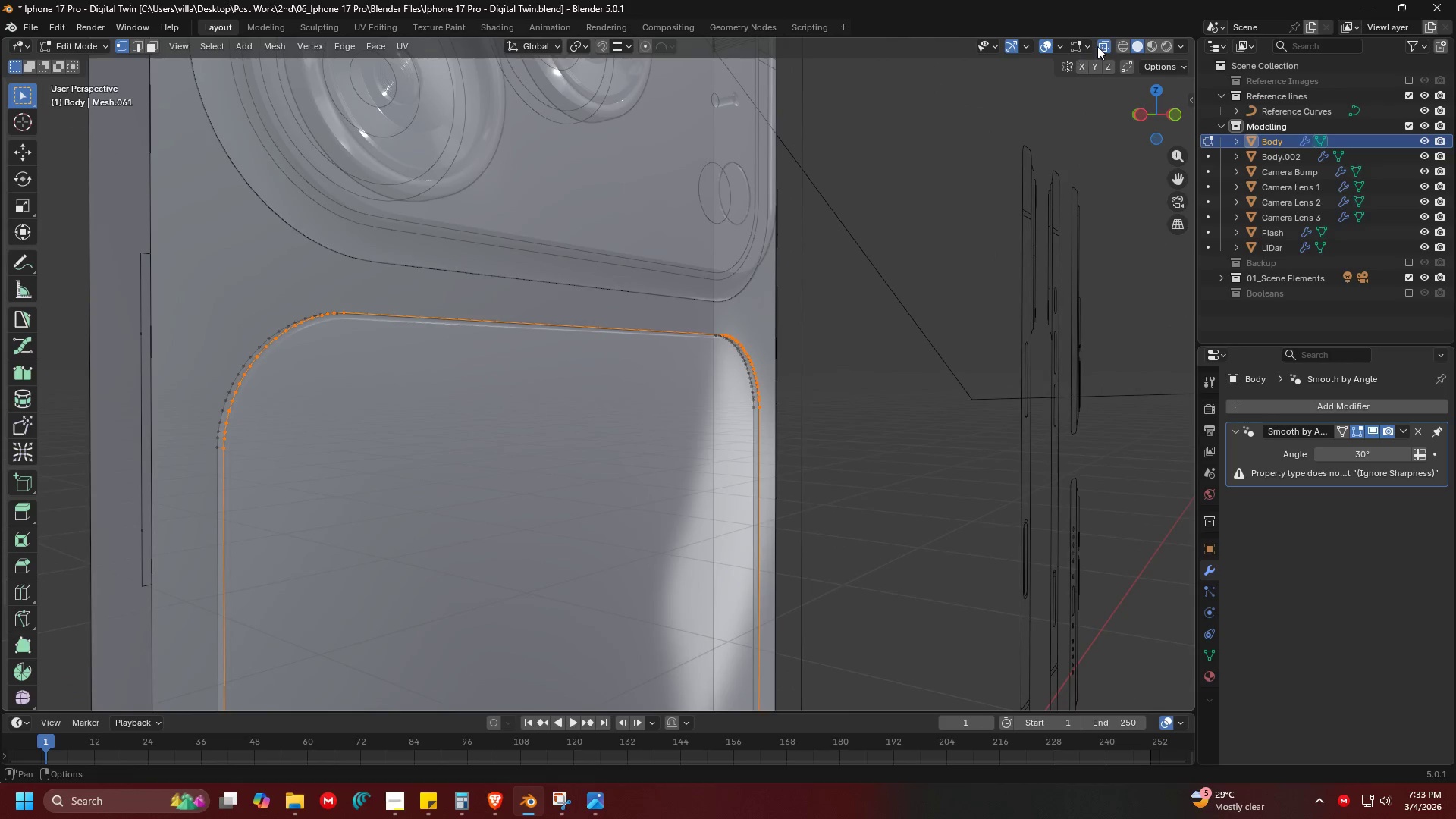 
scroll: coordinate [667, 535], scroll_direction: up, amount: 5.0
 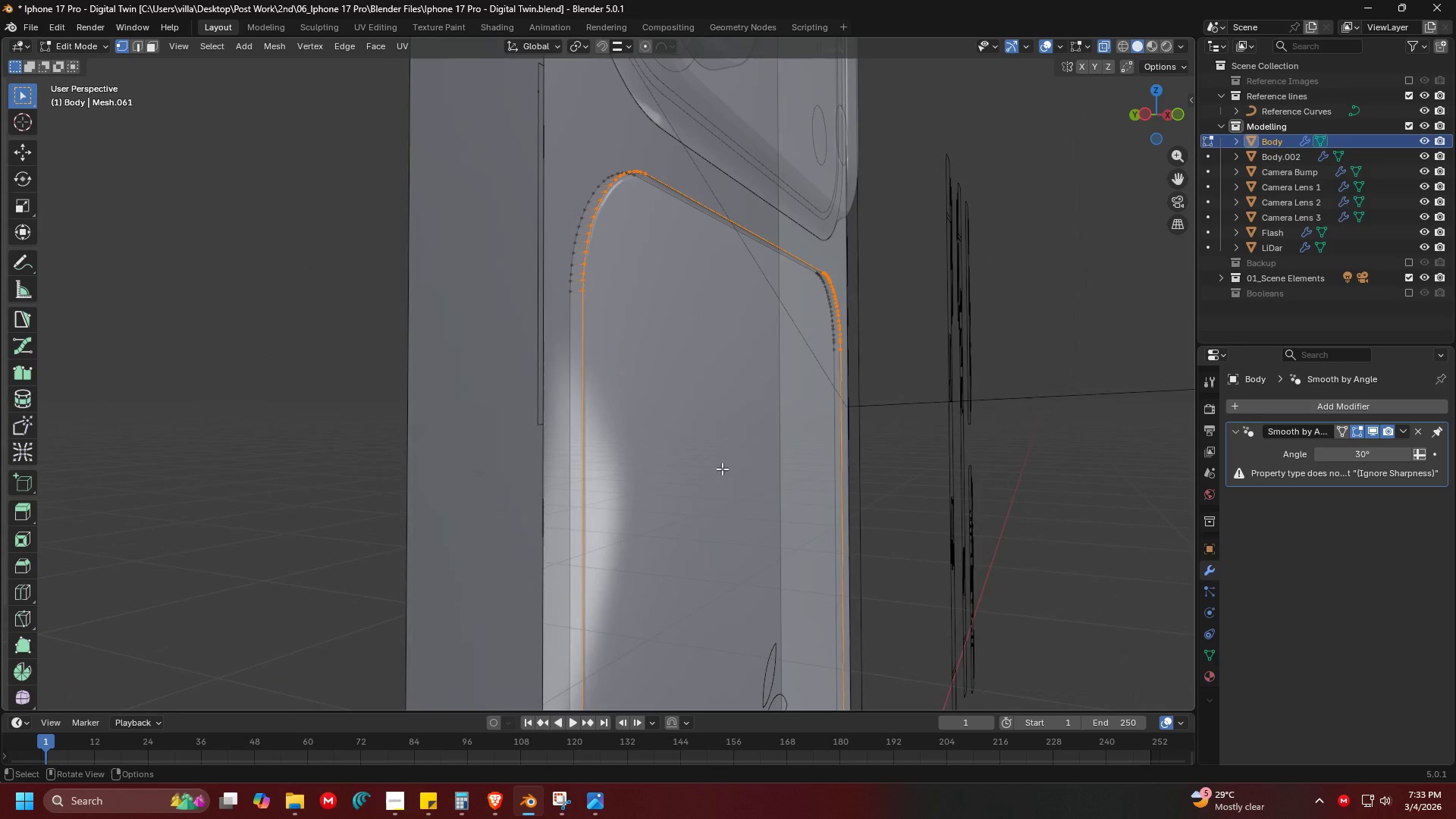 
left_click([1108, 42])
 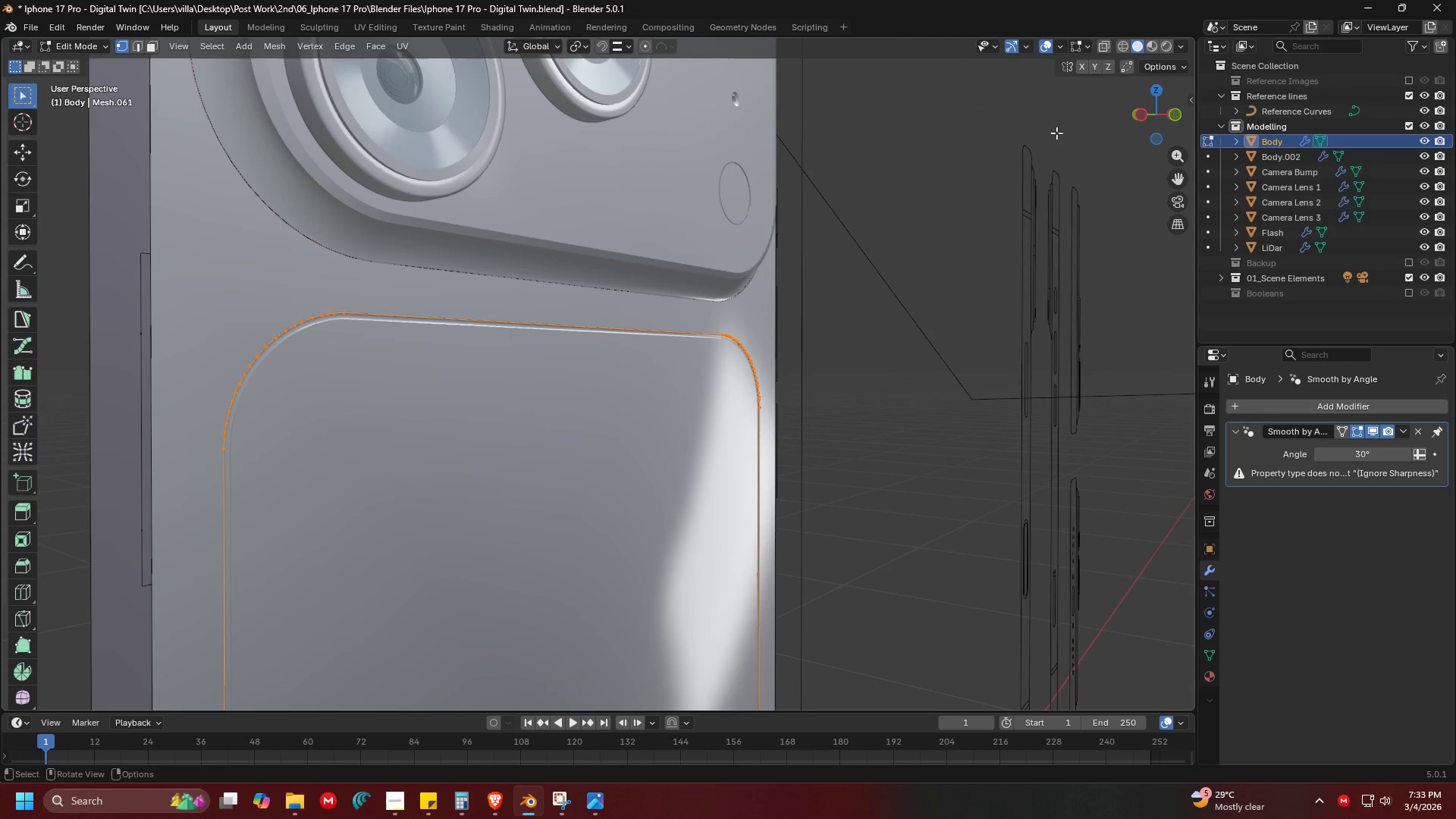 
key(Shift+ShiftLeft)
 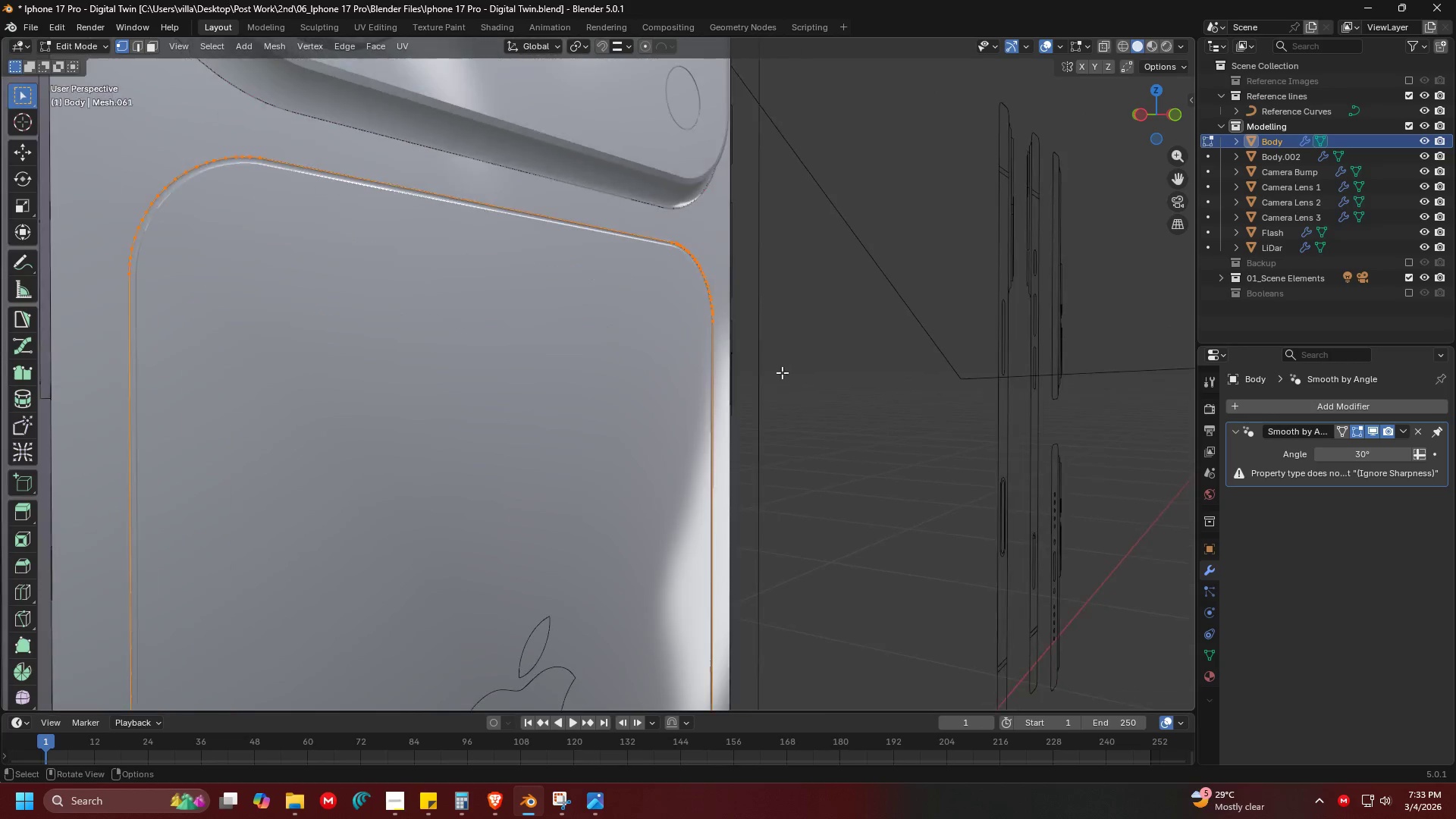 
key(Shift+ShiftLeft)
 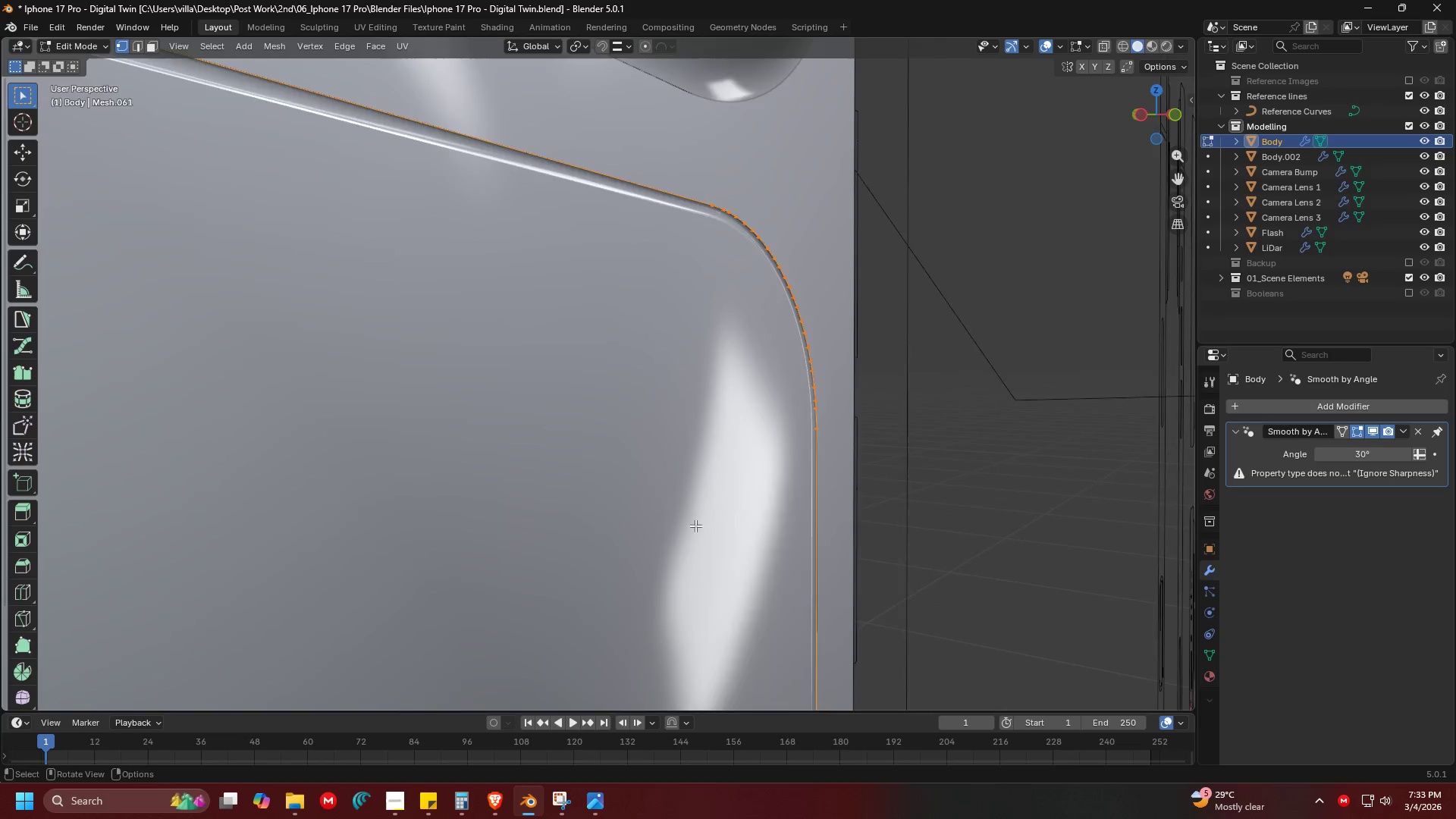 
scroll: coordinate [765, 367], scroll_direction: up, amount: 5.0
 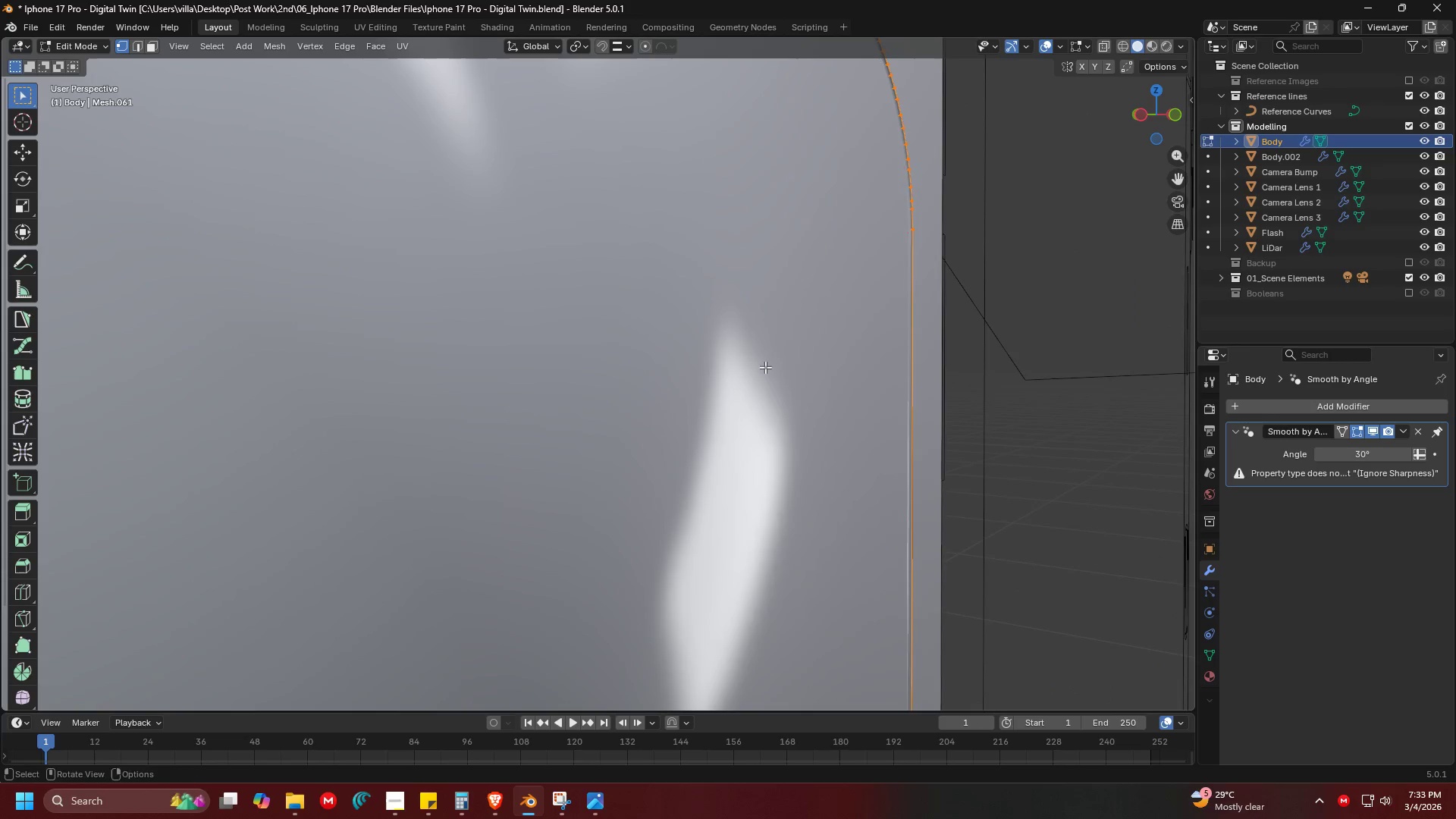 
hold_key(key=ShiftLeft, duration=0.39)
 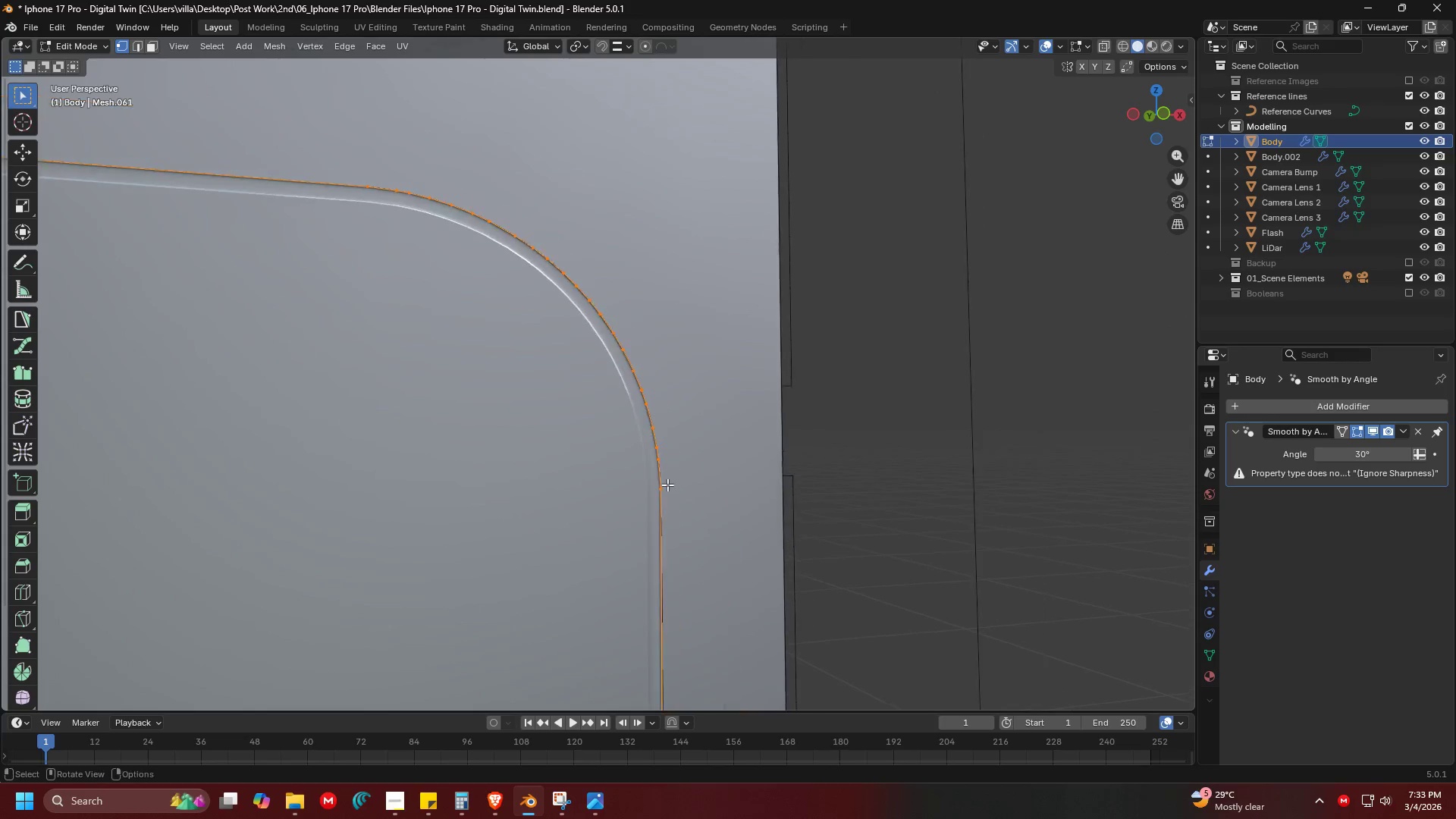 
scroll: coordinate [667, 485], scroll_direction: up, amount: 3.0
 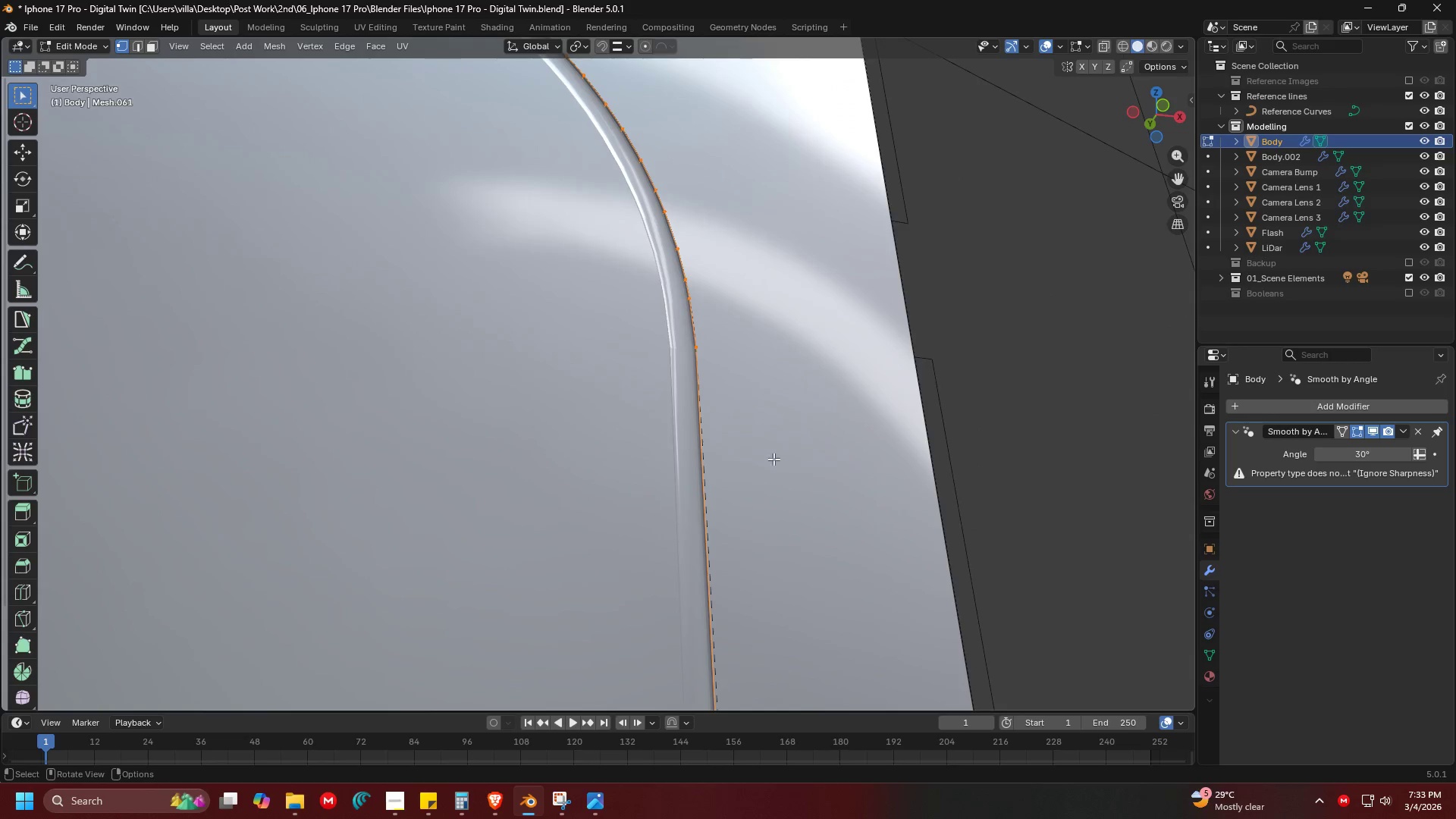 
key(Control+B)
 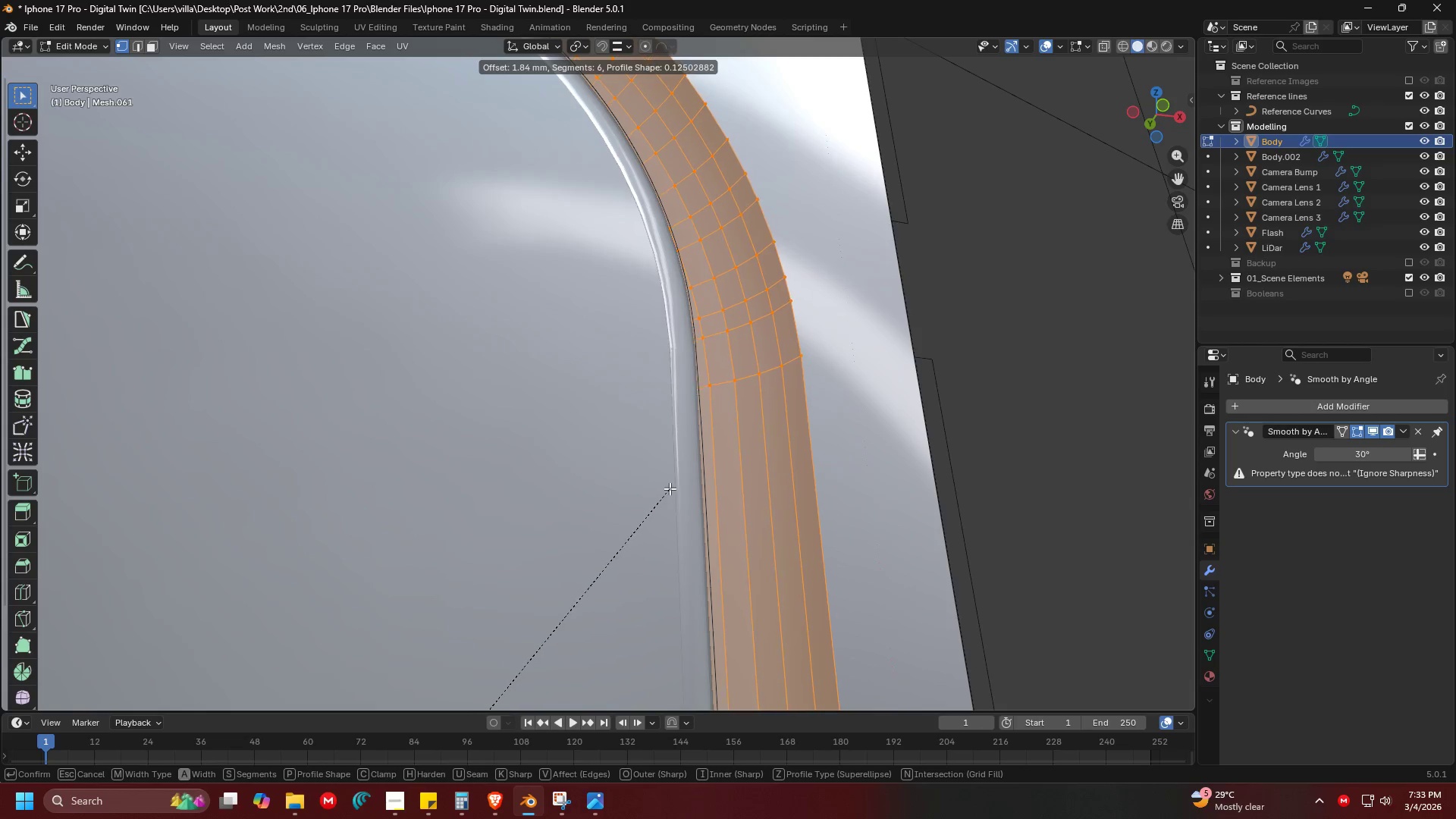 
key(P)
 